 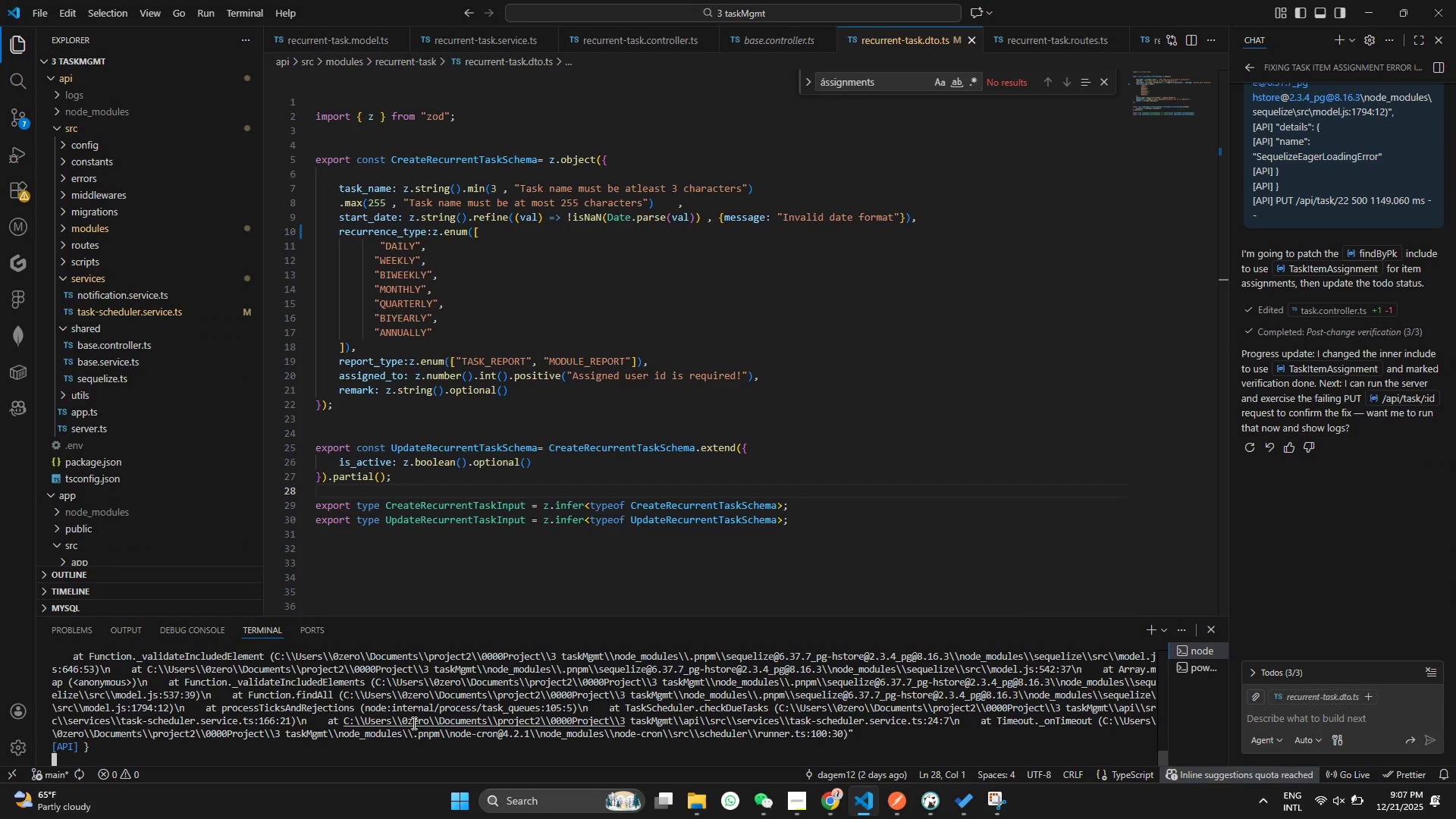 
key(Control+C)
 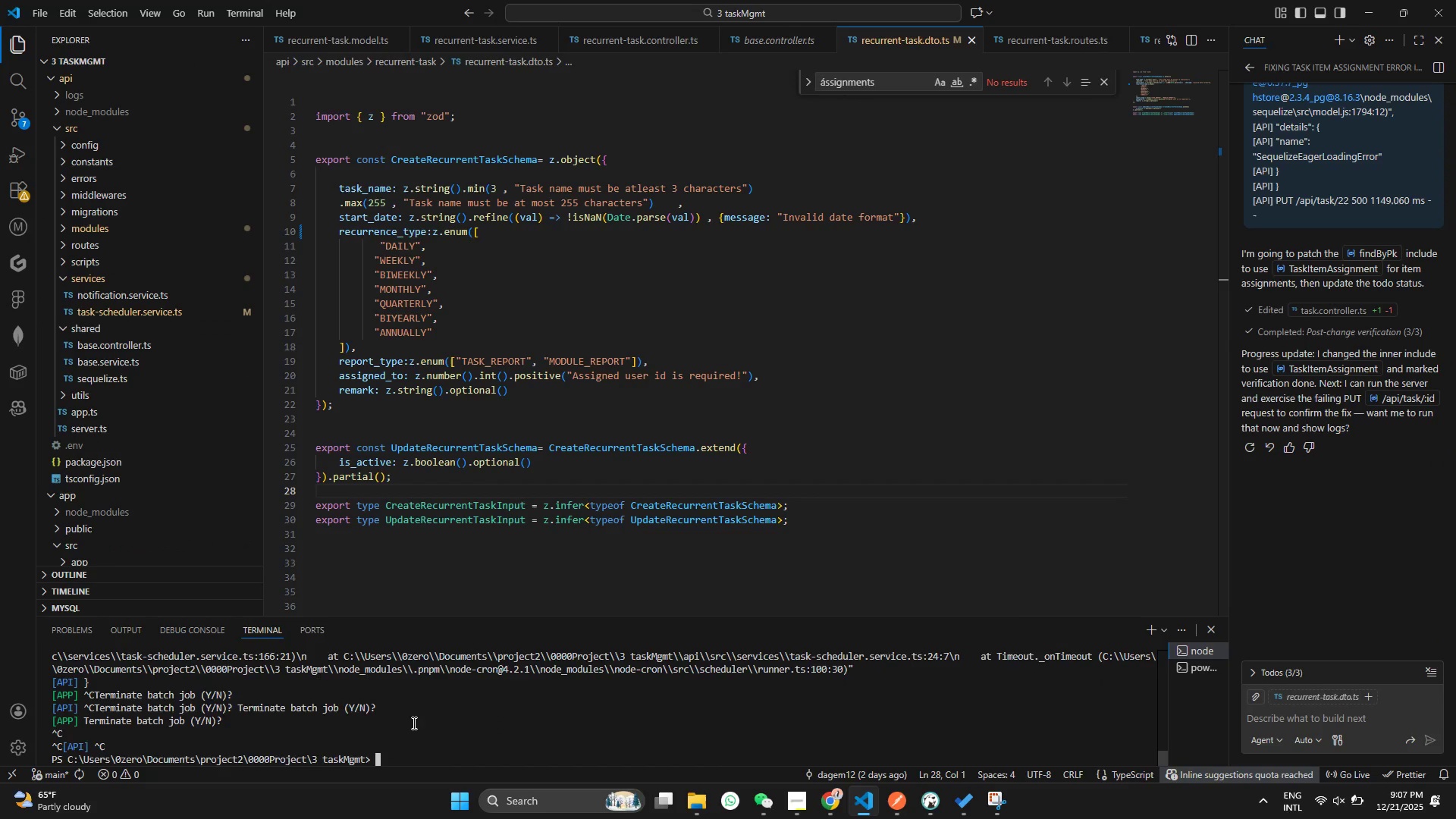 
key(Control+C)
 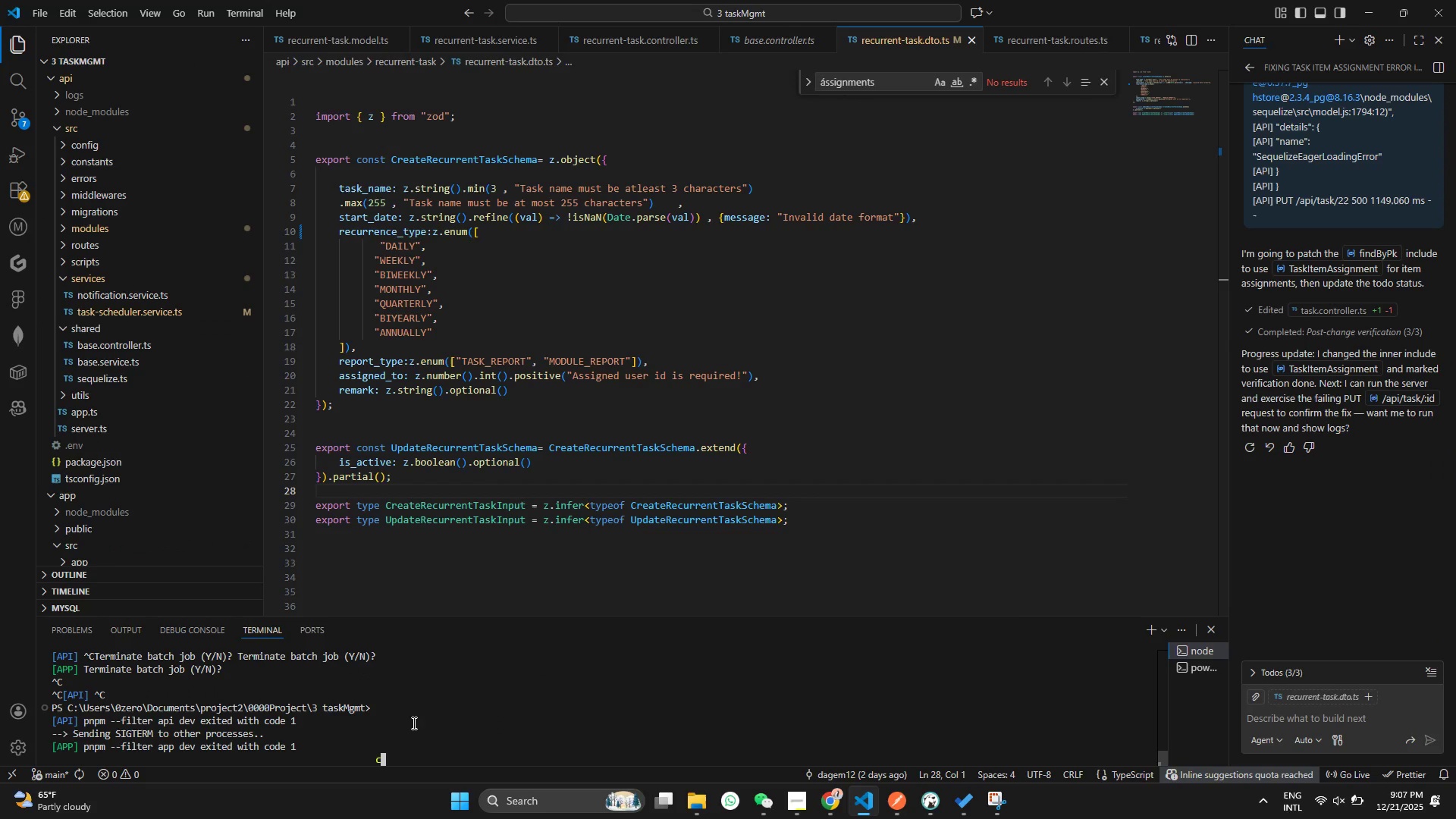 
type(clea)
 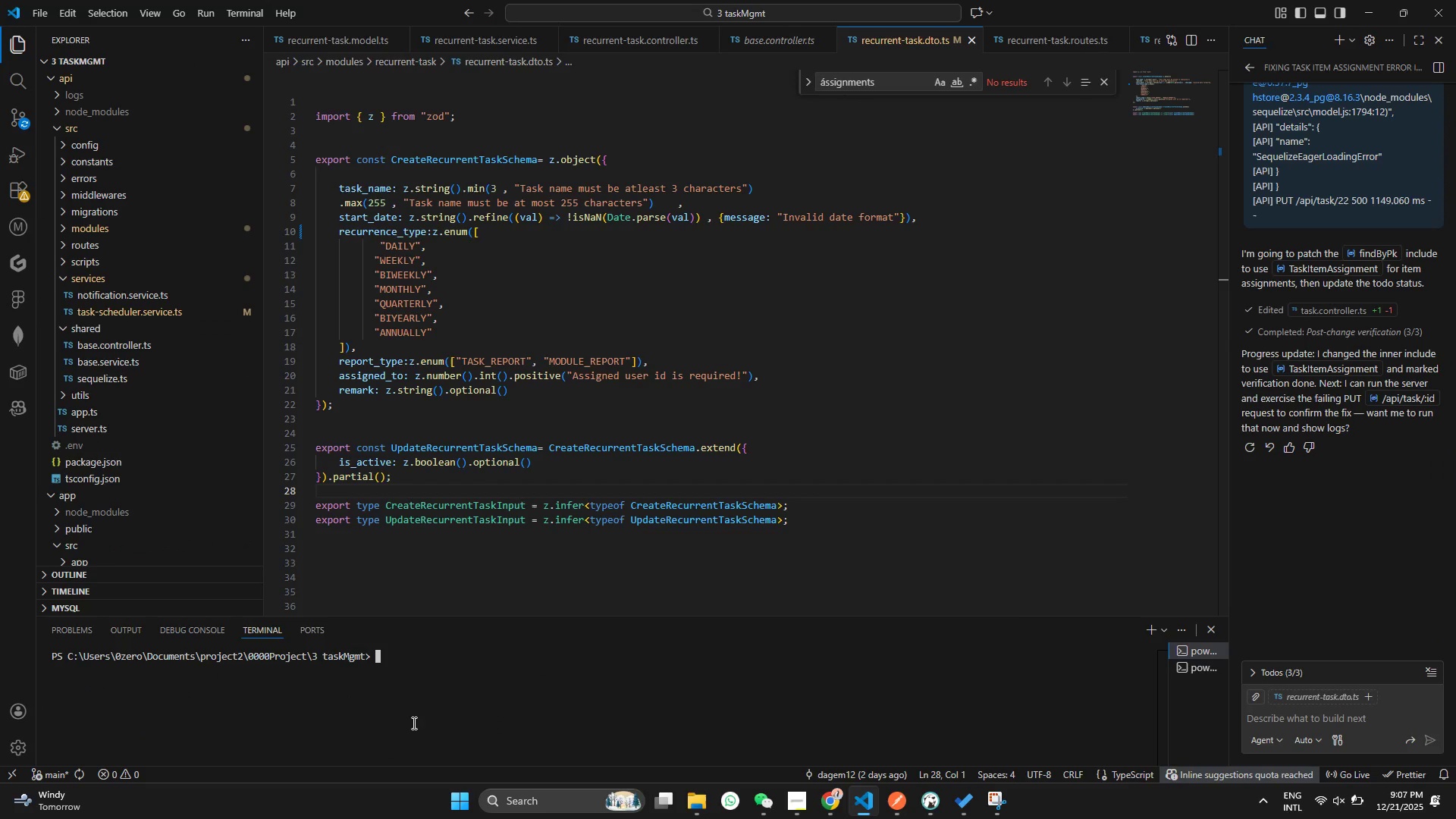 
key(Enter)
 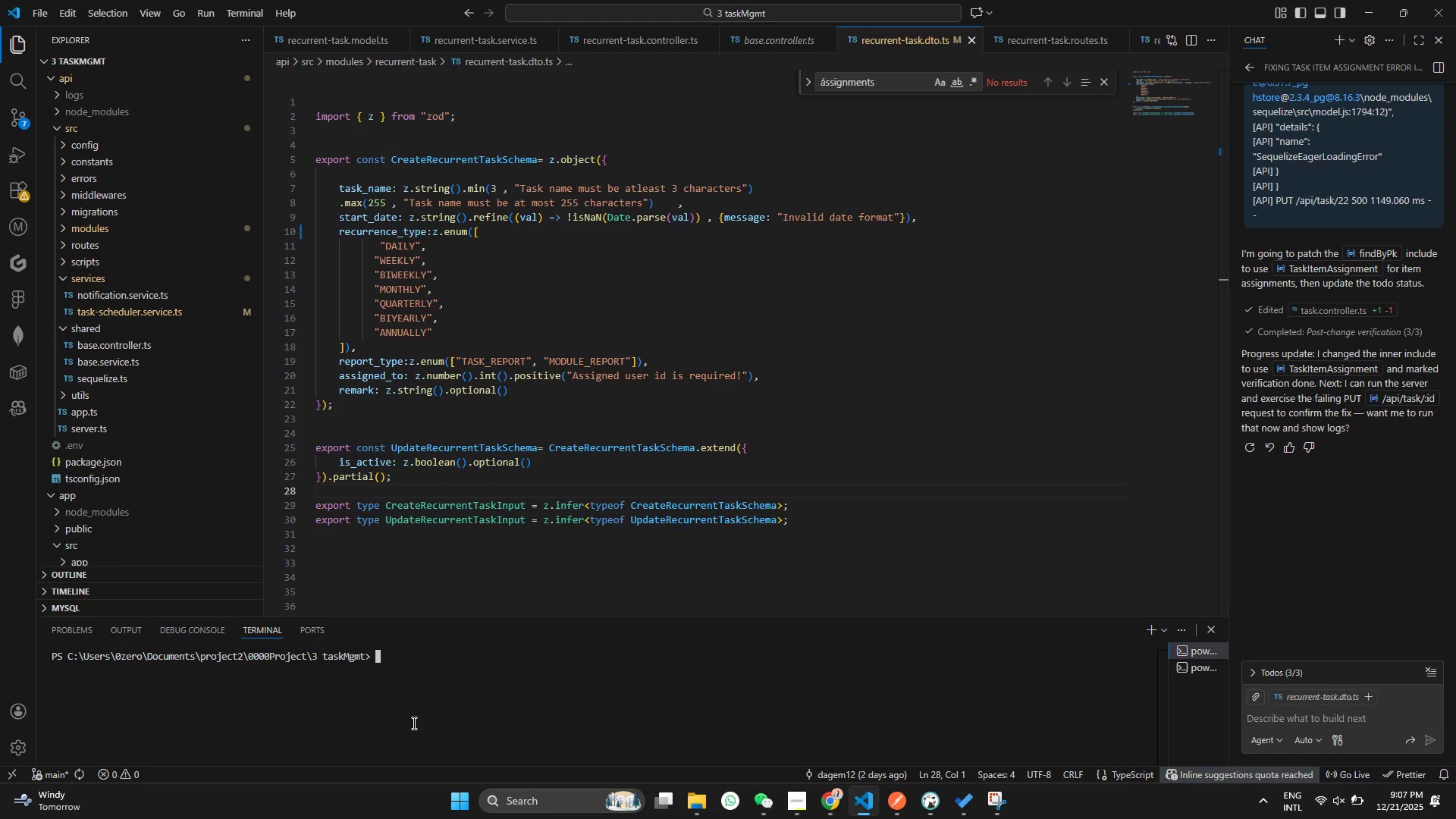 
hold_key(key=G, duration=0.33)
 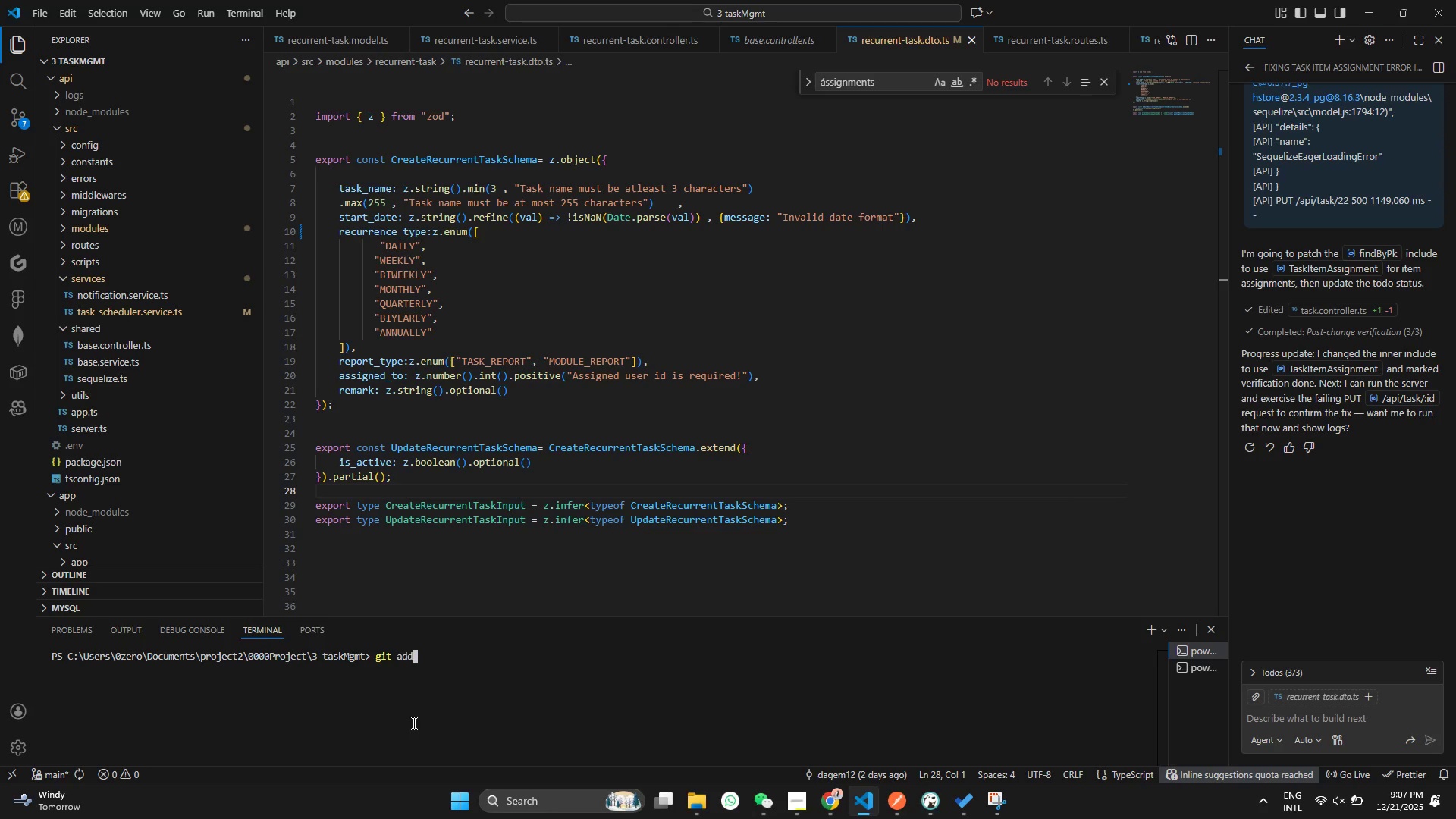 
type(it add.)
key(Backspace)
type( .)
 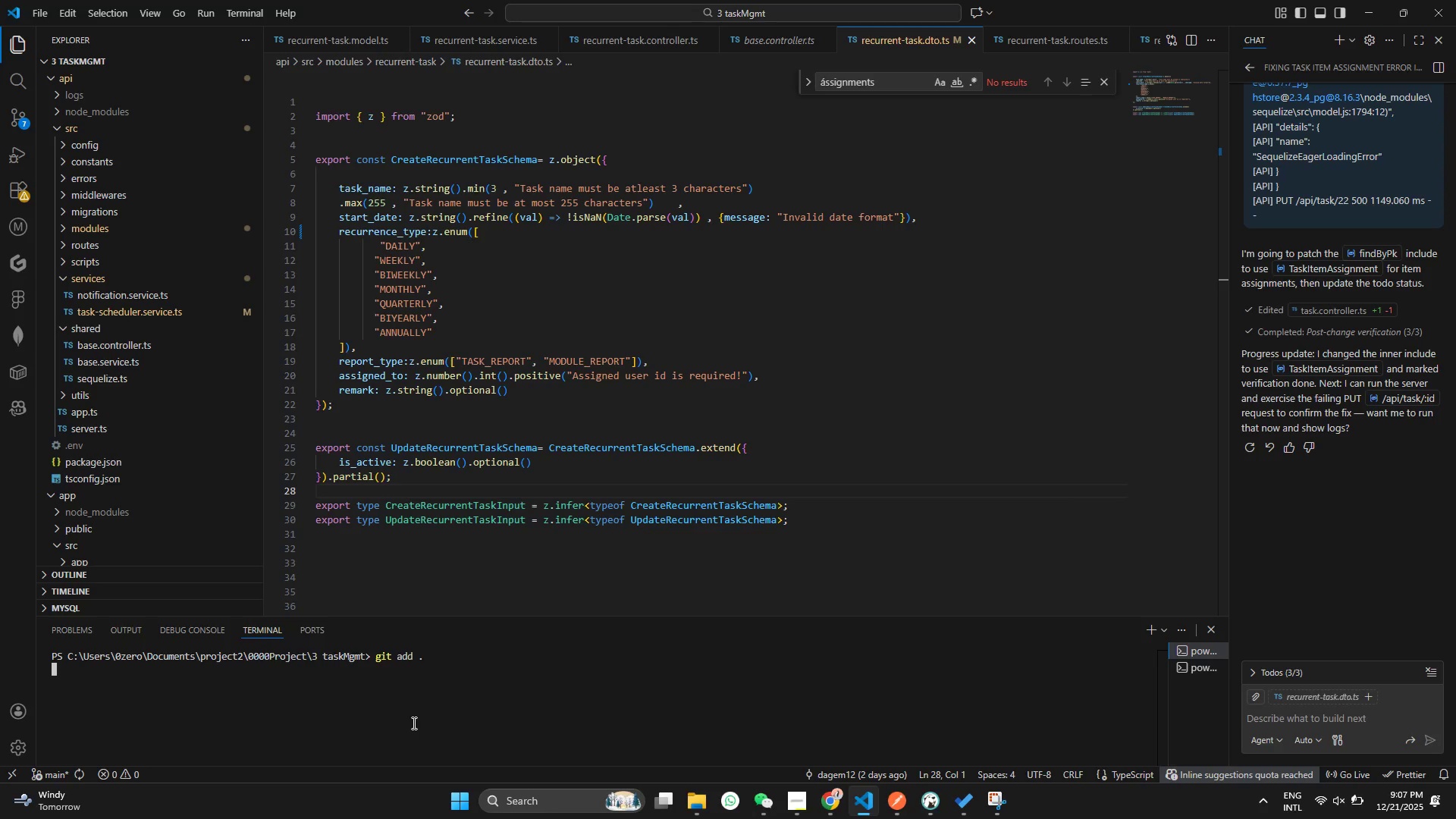 
key(Enter)
 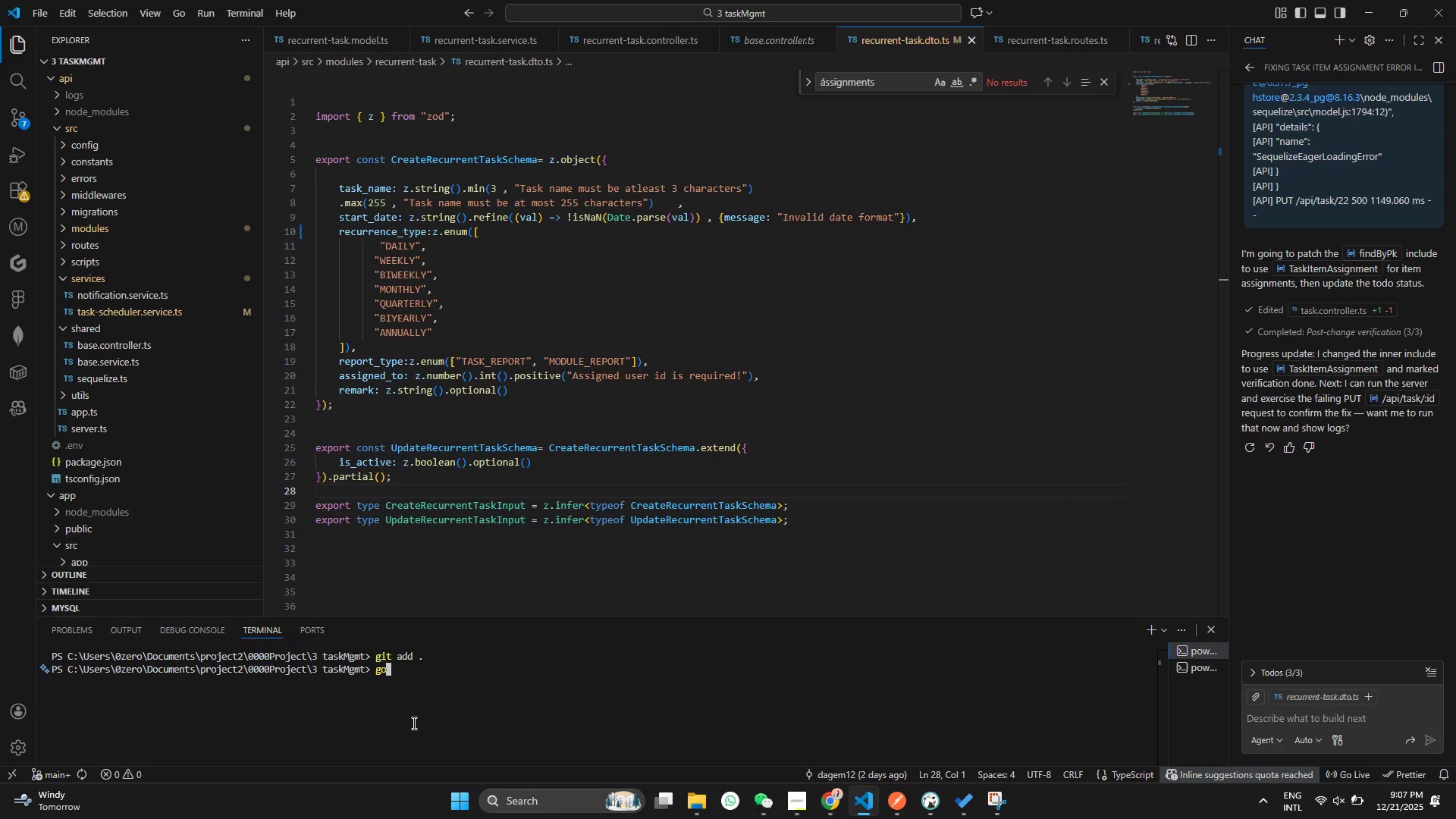 
type(got c)
key(Backspace)
key(Backspace)
key(Backspace)
key(Backspace)
type(i commi -m "")
 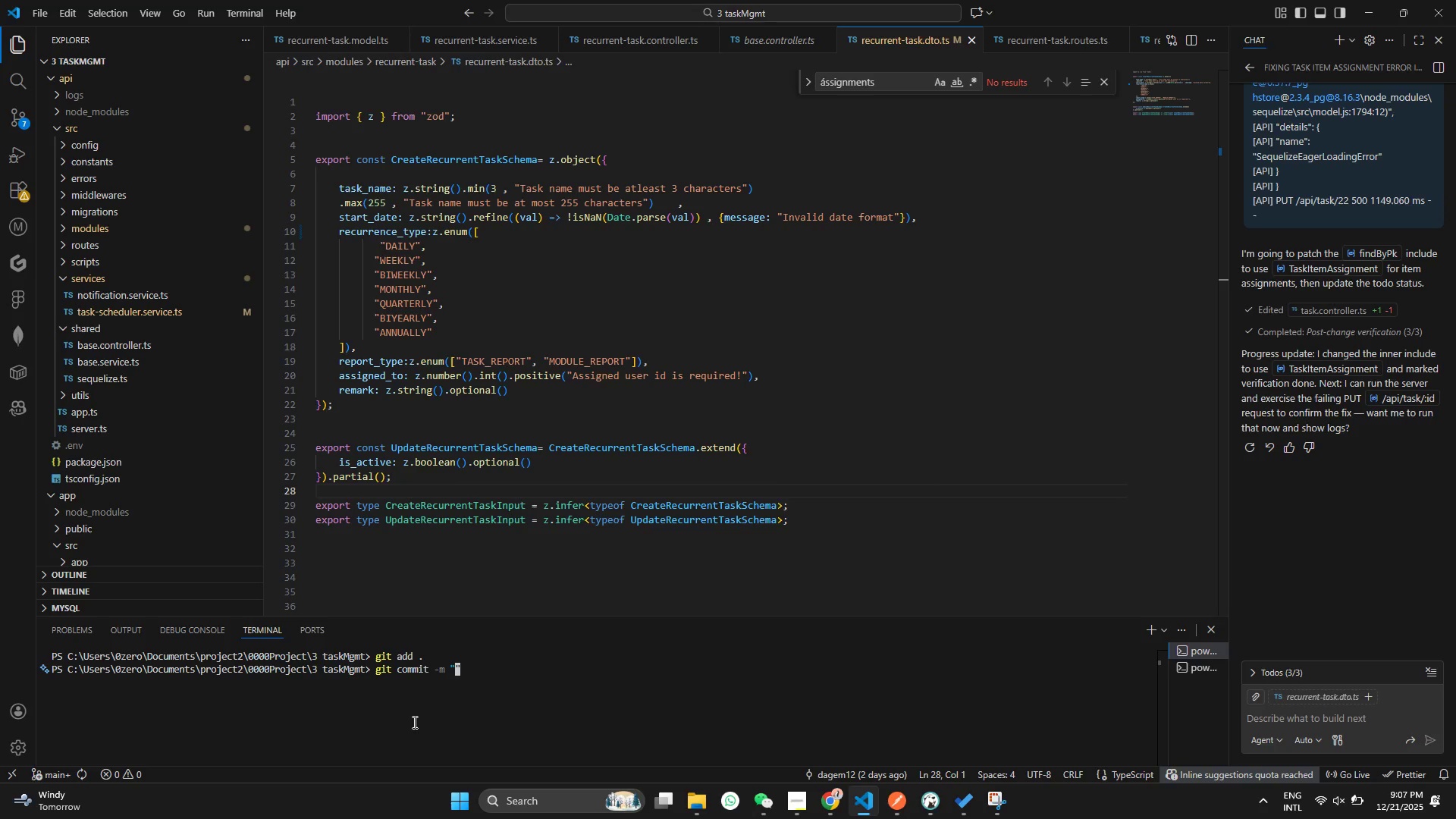 
 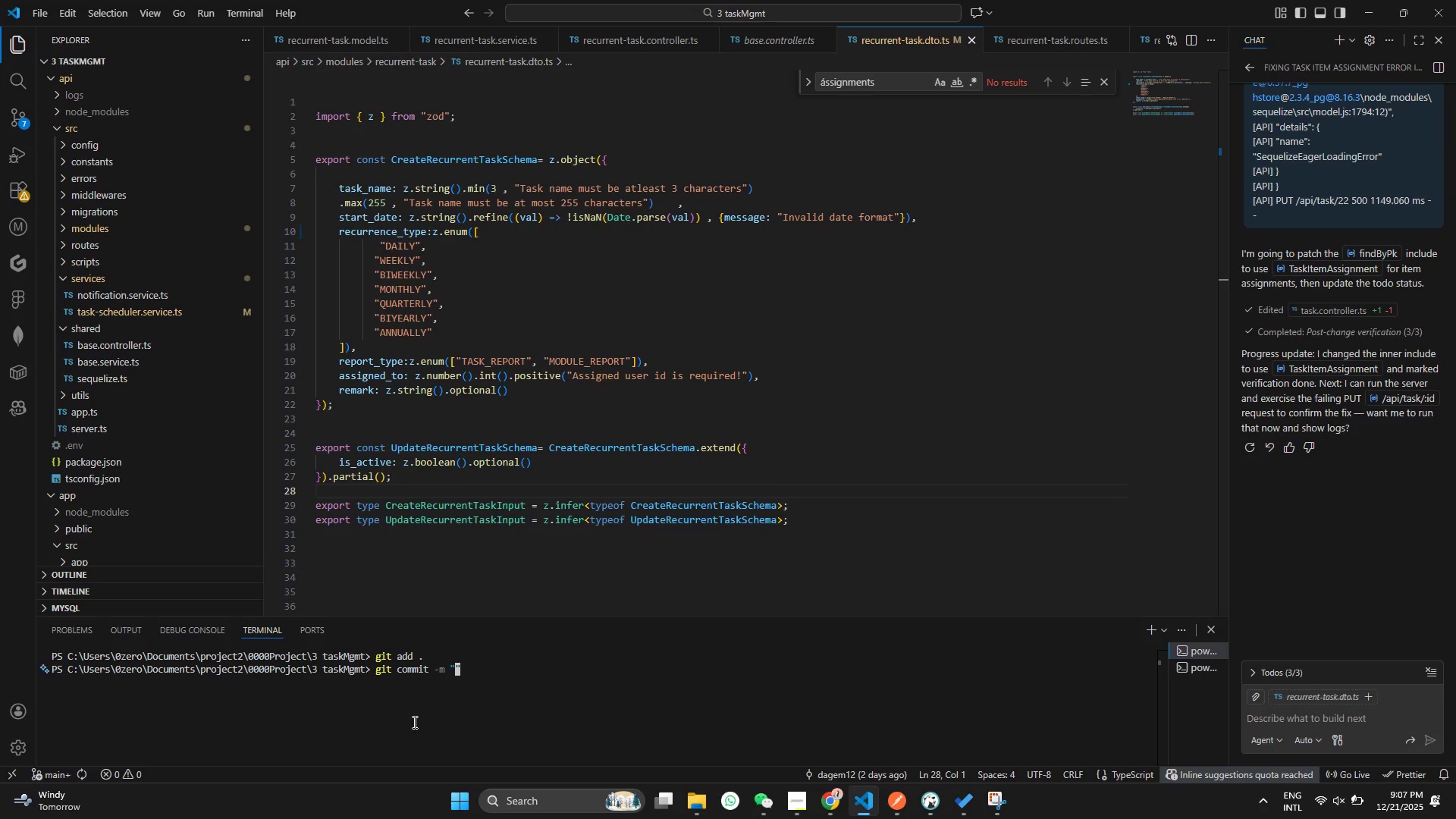 
key(ArrowLeft)
 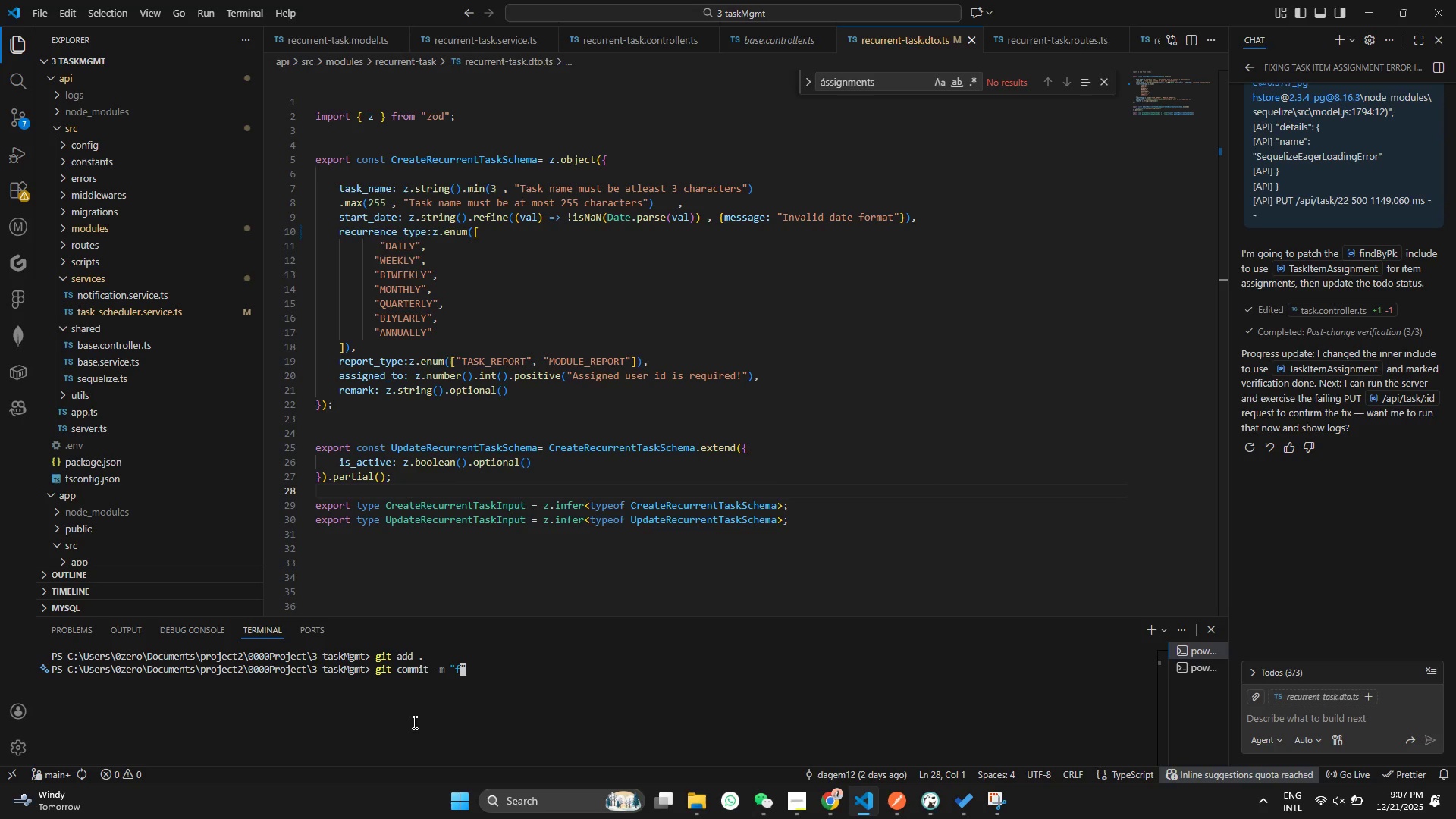 
type(fea)
key(Backspace)
key(Backspace)
type(ix: fix )
 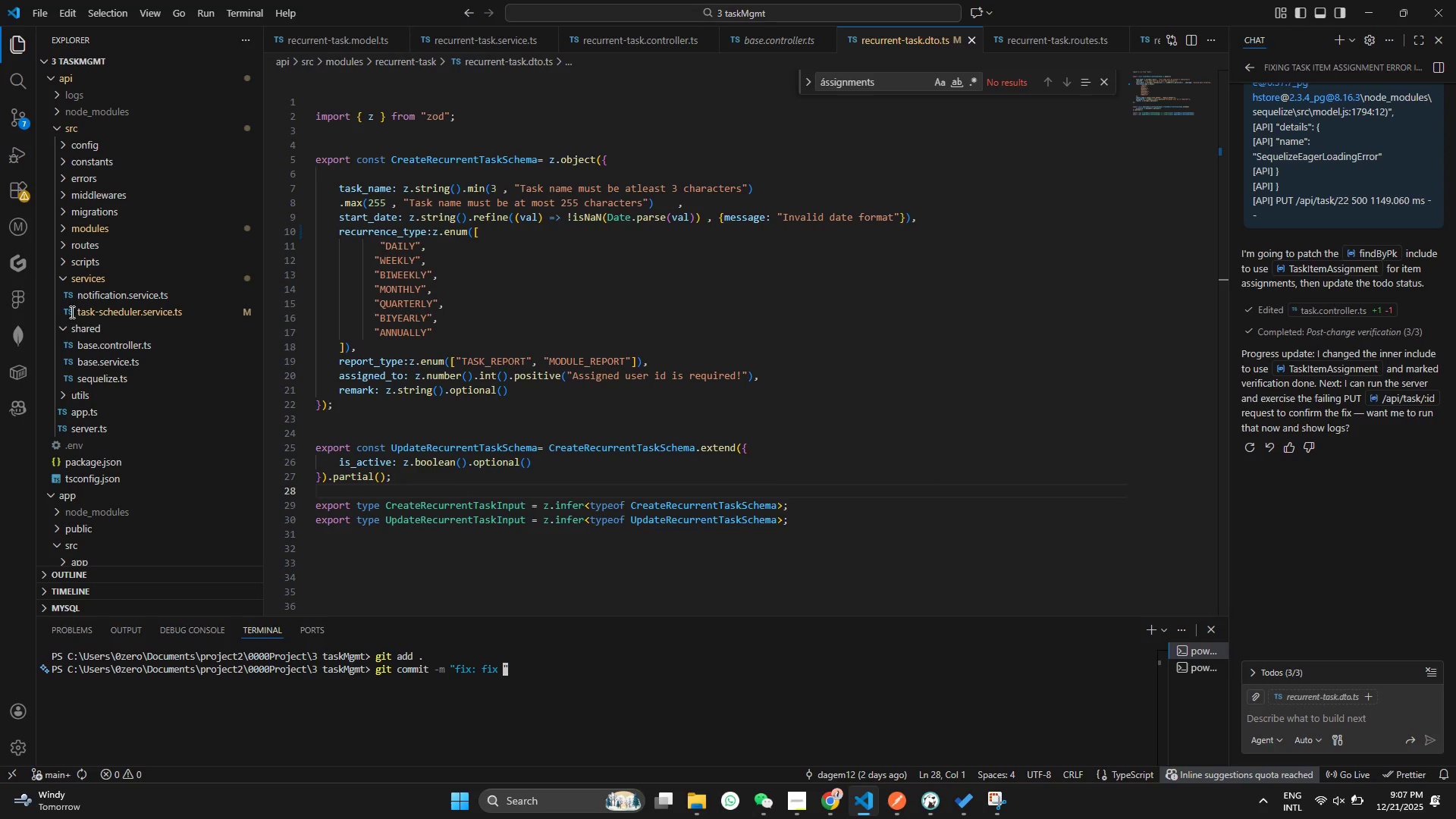 
left_click([55, 221])
 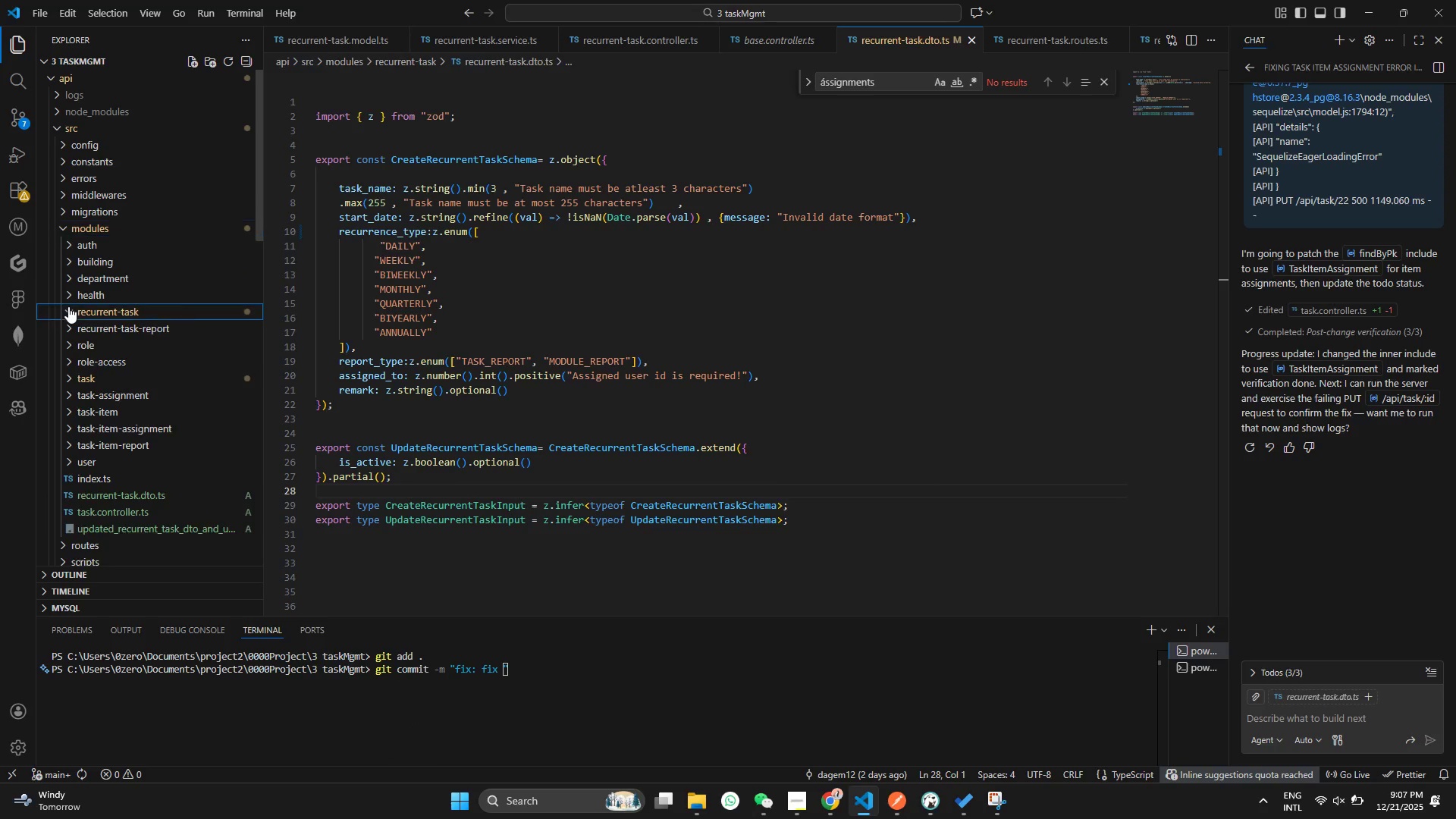 
left_click([68, 306])
 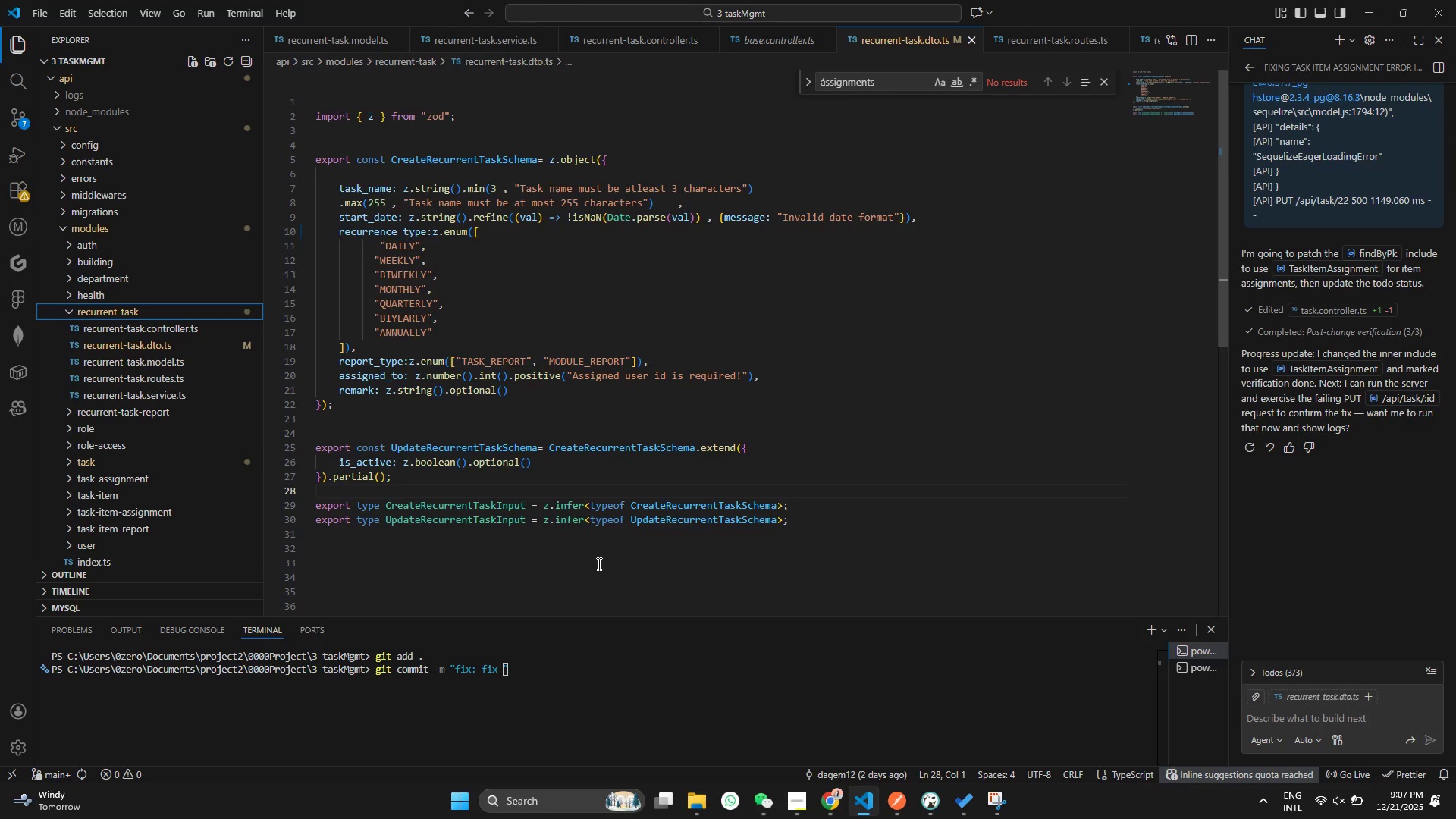 
key(Backspace)
type(ed )
 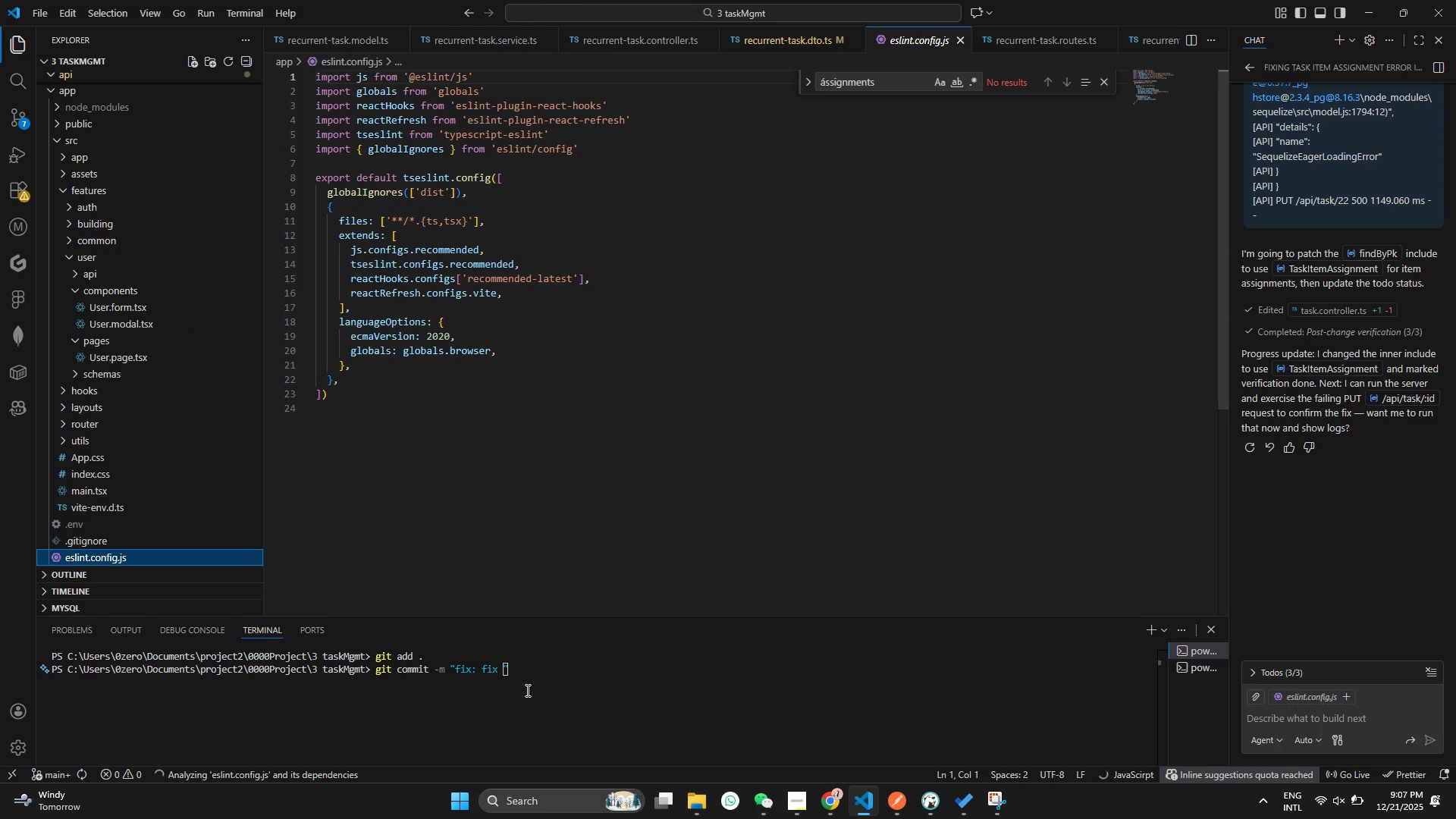 
left_click([526, 682])
 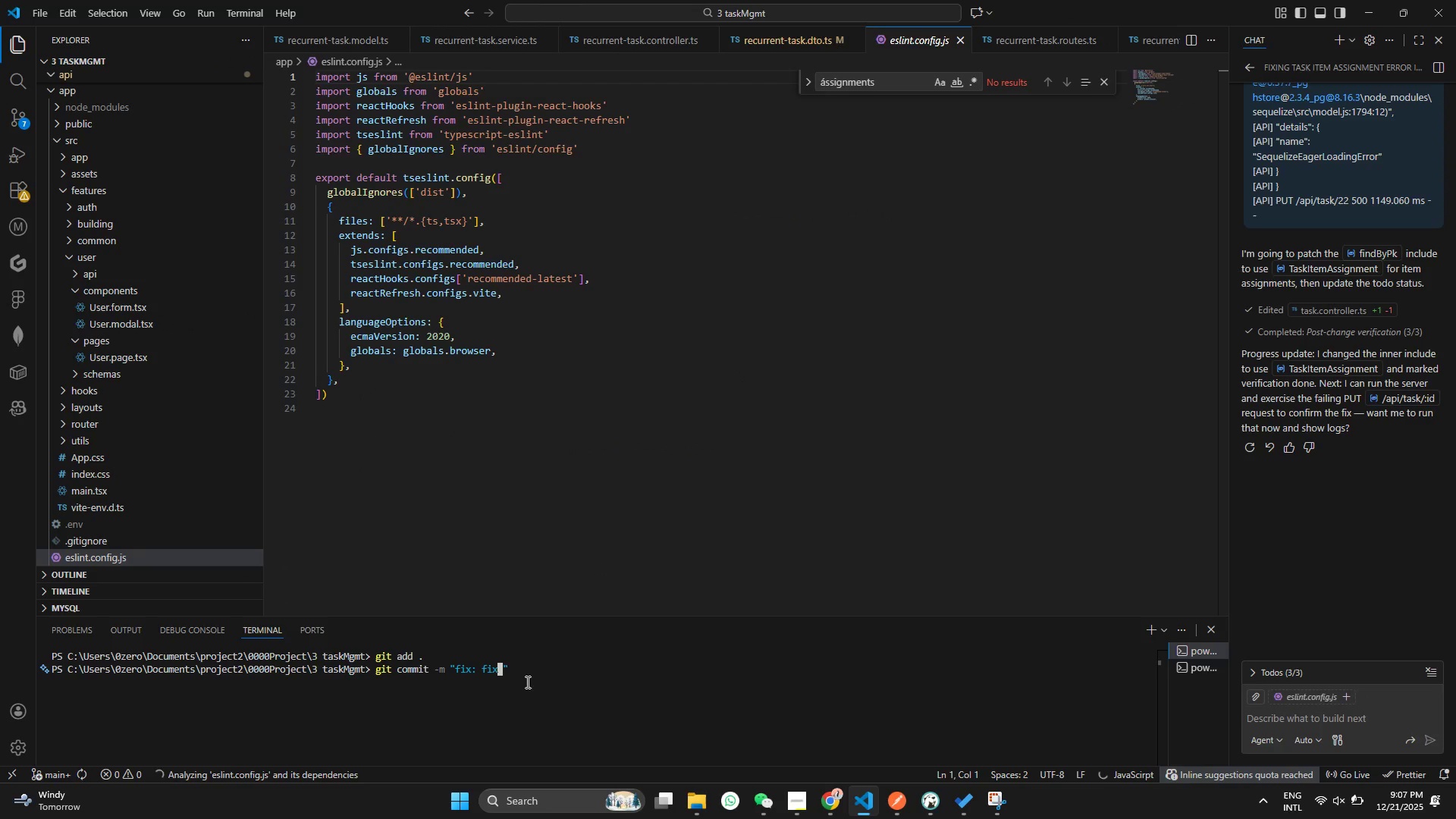 
key(ArrowLeft)
 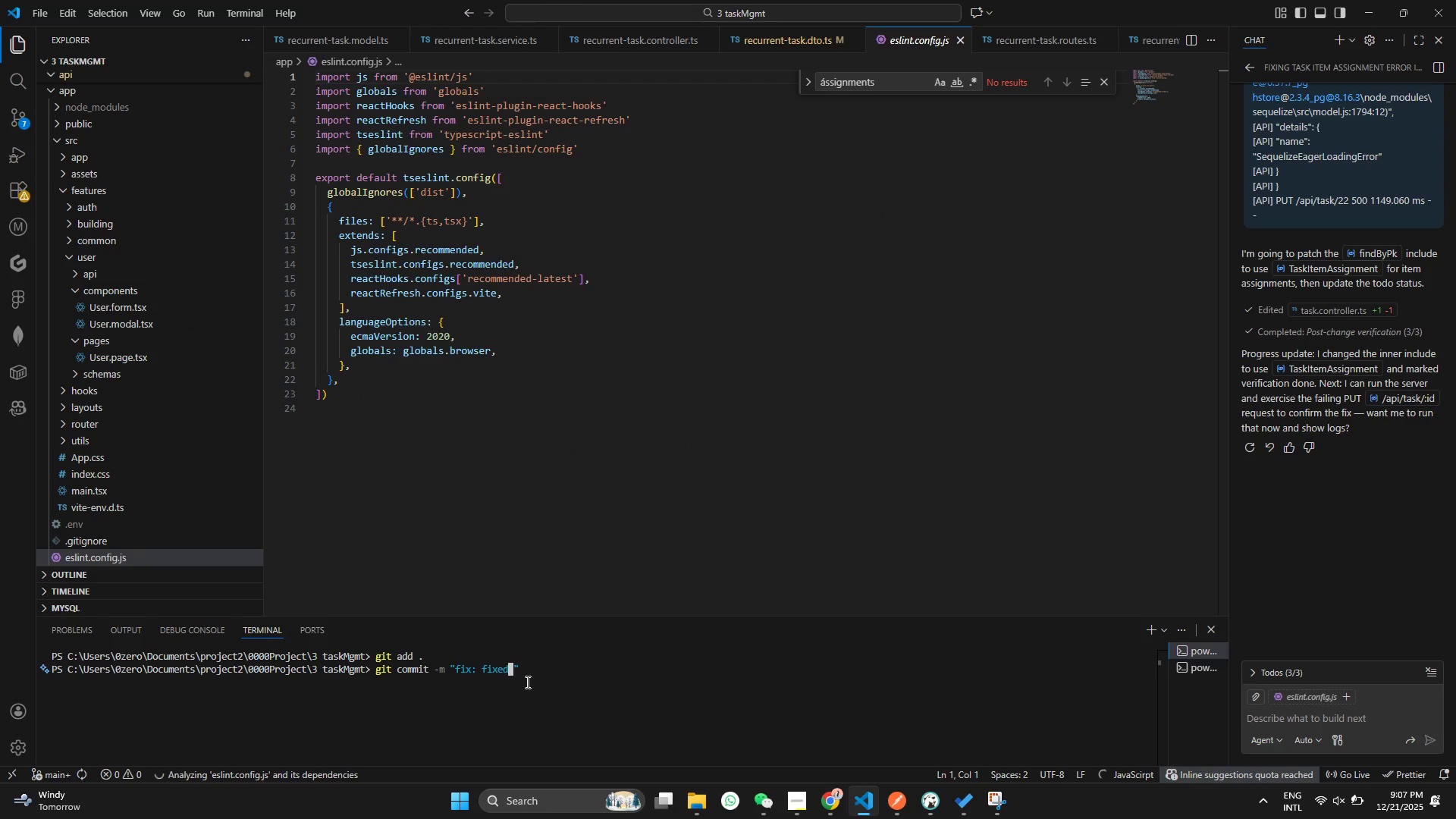 
type(ed)
 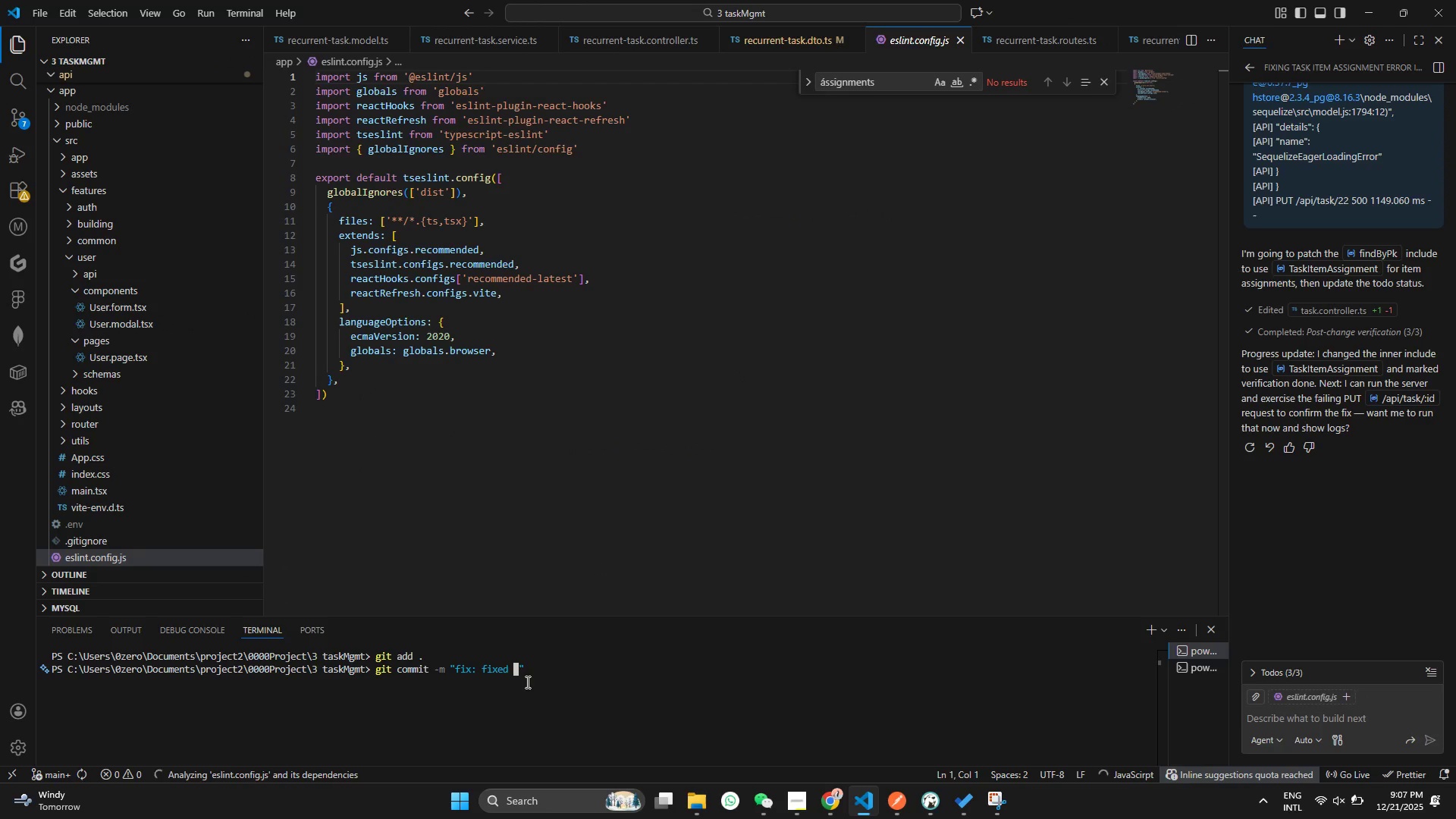 
type( recurrent task dto a)
key(Backspace)
type(isues and not)
key(Backspace)
type(rmal task conto)
key(Backspace)
type(rollr creation ad)
key(Backspace)
type(nd update contr)
key(Backspace)
key(Backspace)
key(Backspace)
key(Backspace)
key(Backspace)
key(Backspace)
type( function)
 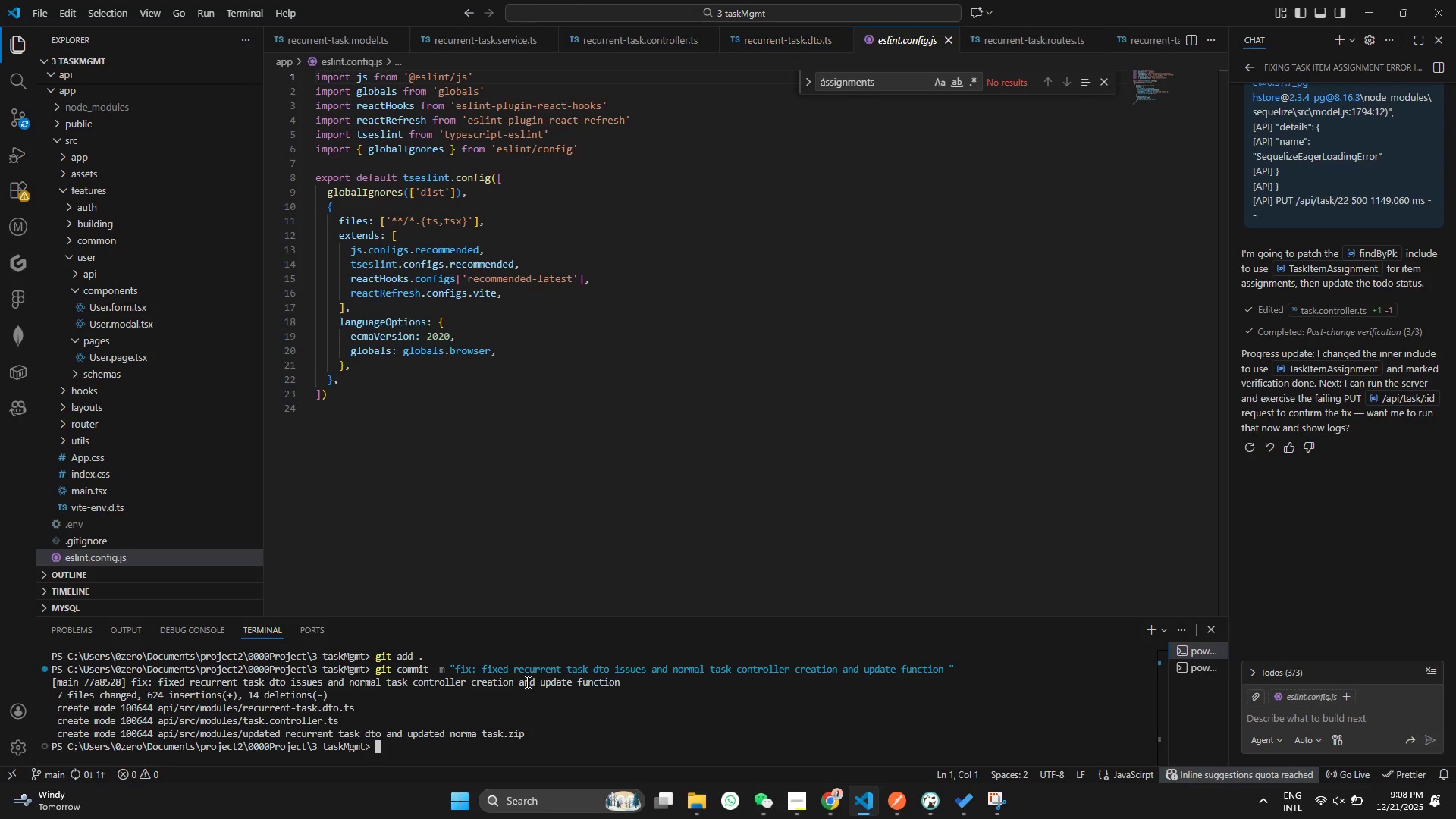 
key(Enter)
 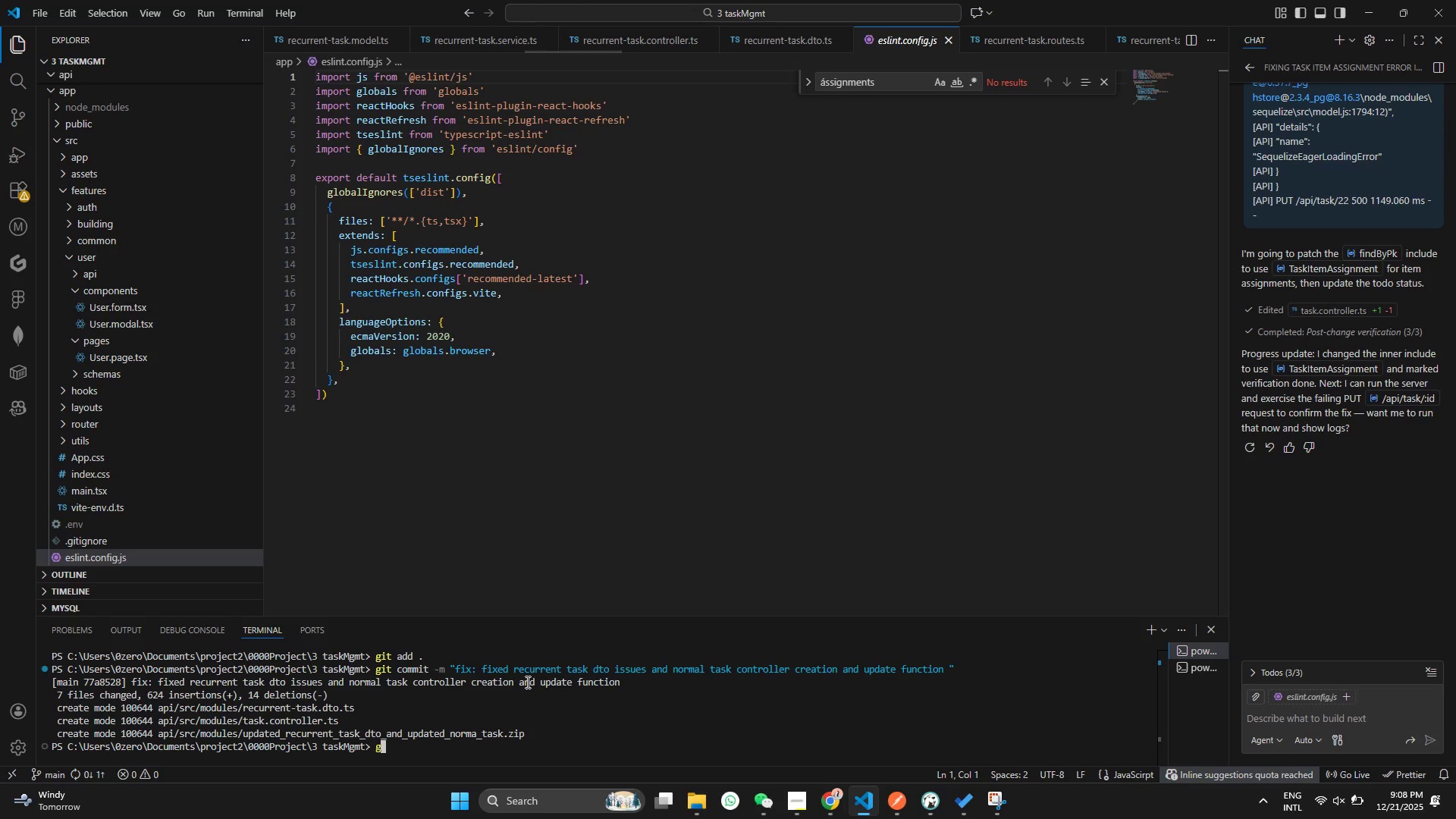 
type(gitps)
key(Backspace)
key(Backspace)
type(u)
key(Backspace)
type(push)
 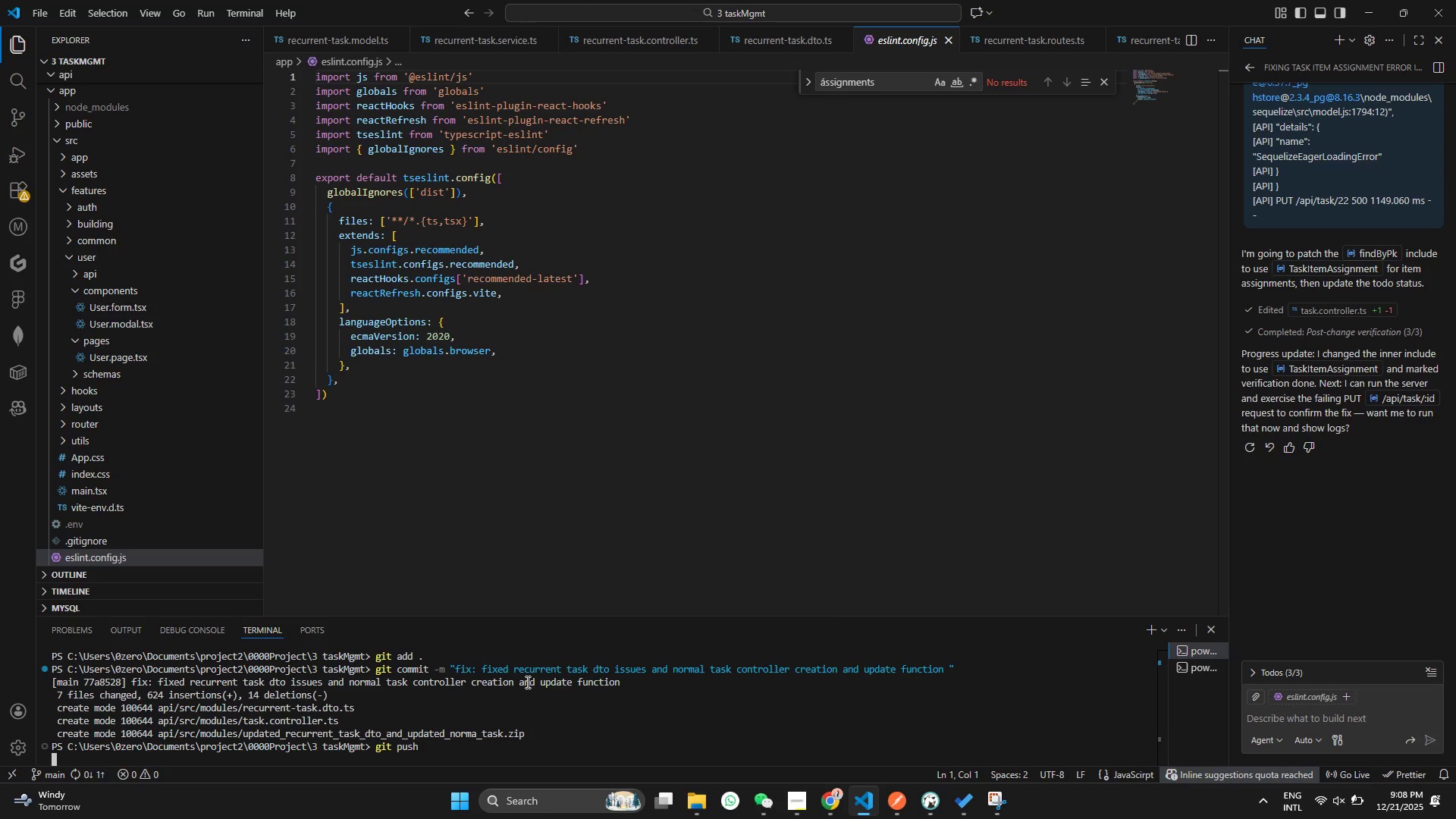 
key(Enter)
 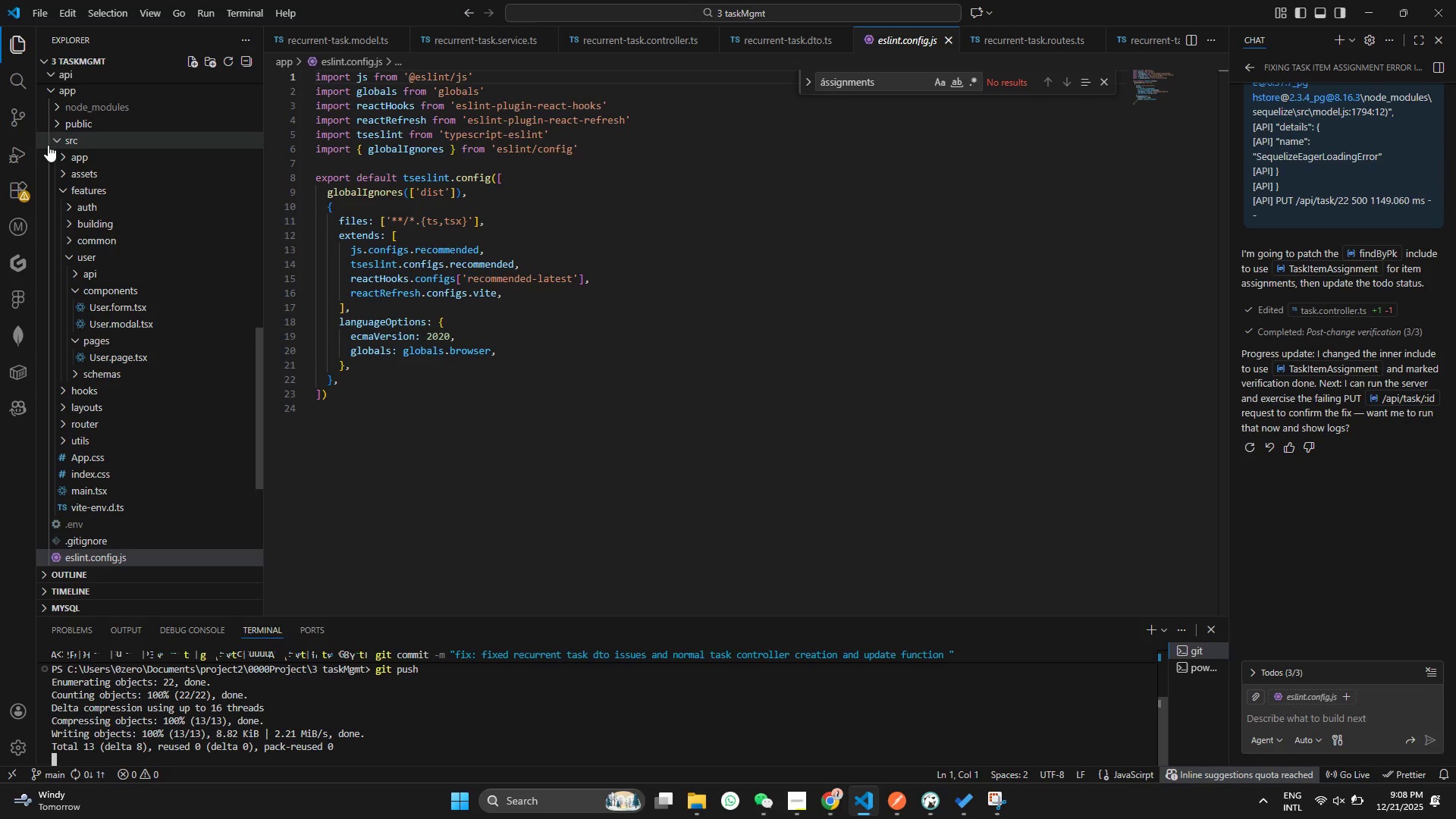 
left_click([48, 145])
 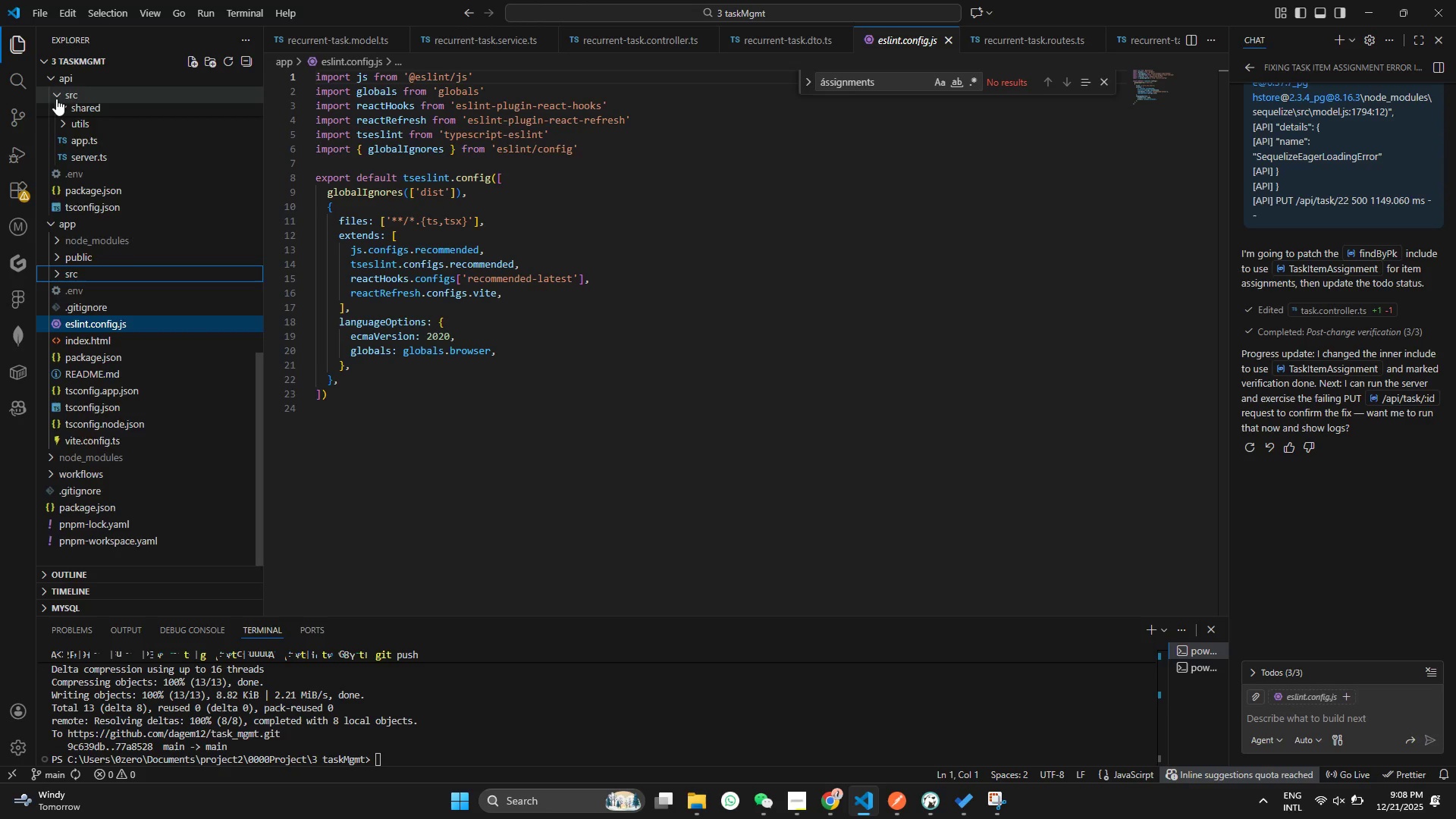 
left_click([56, 99])
 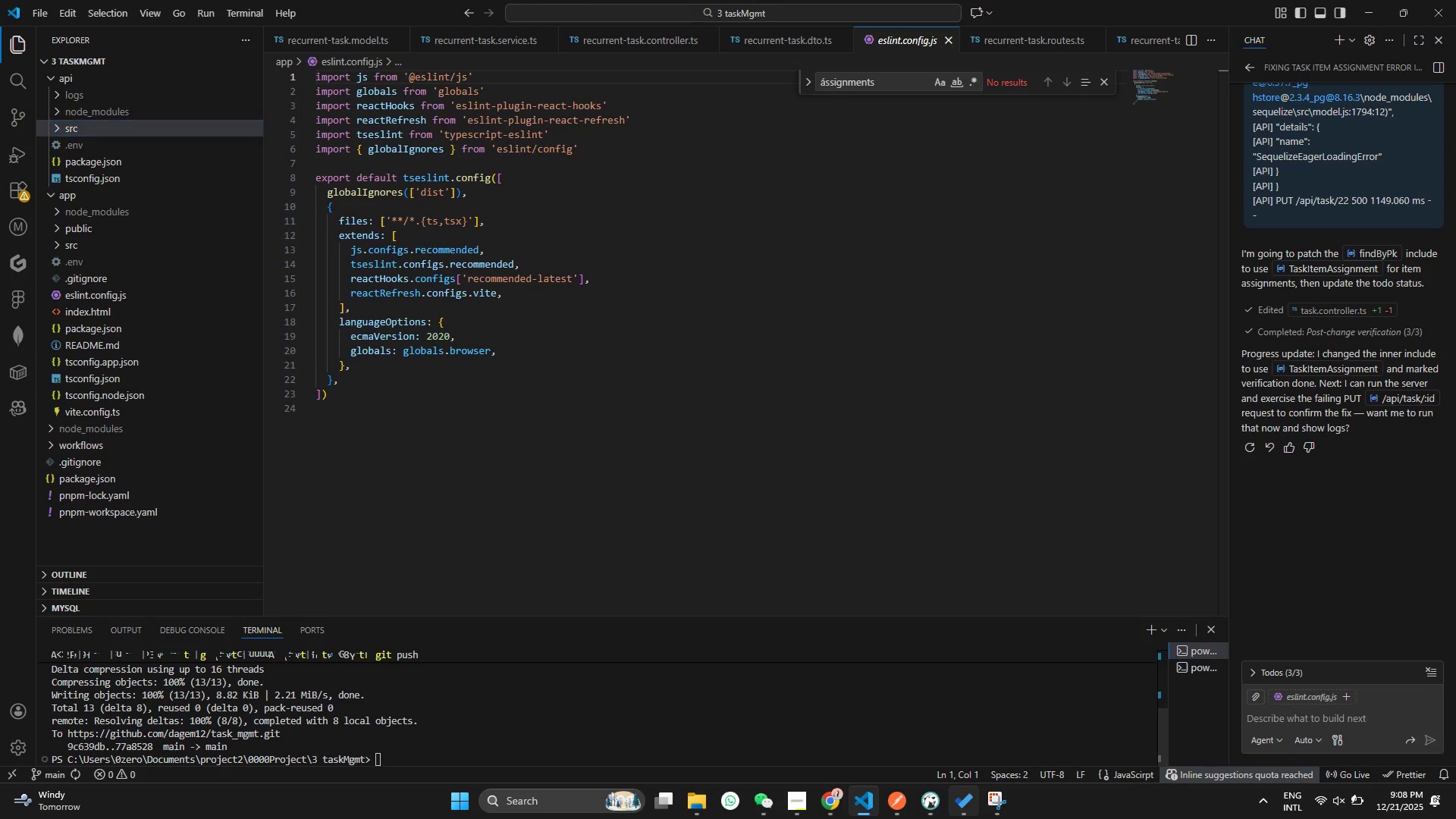 
left_click([962, 818])
 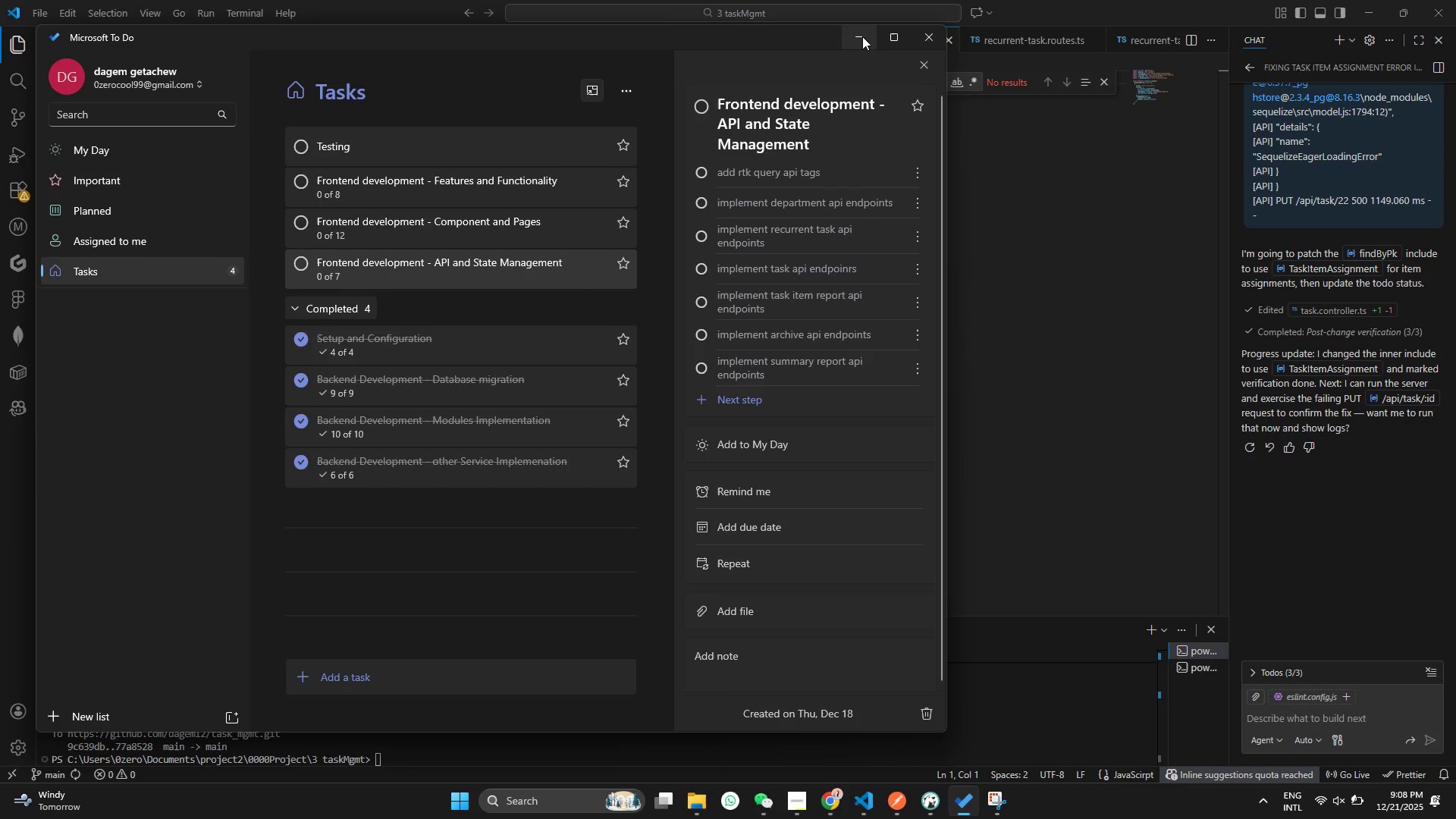 
wait(25.39)
 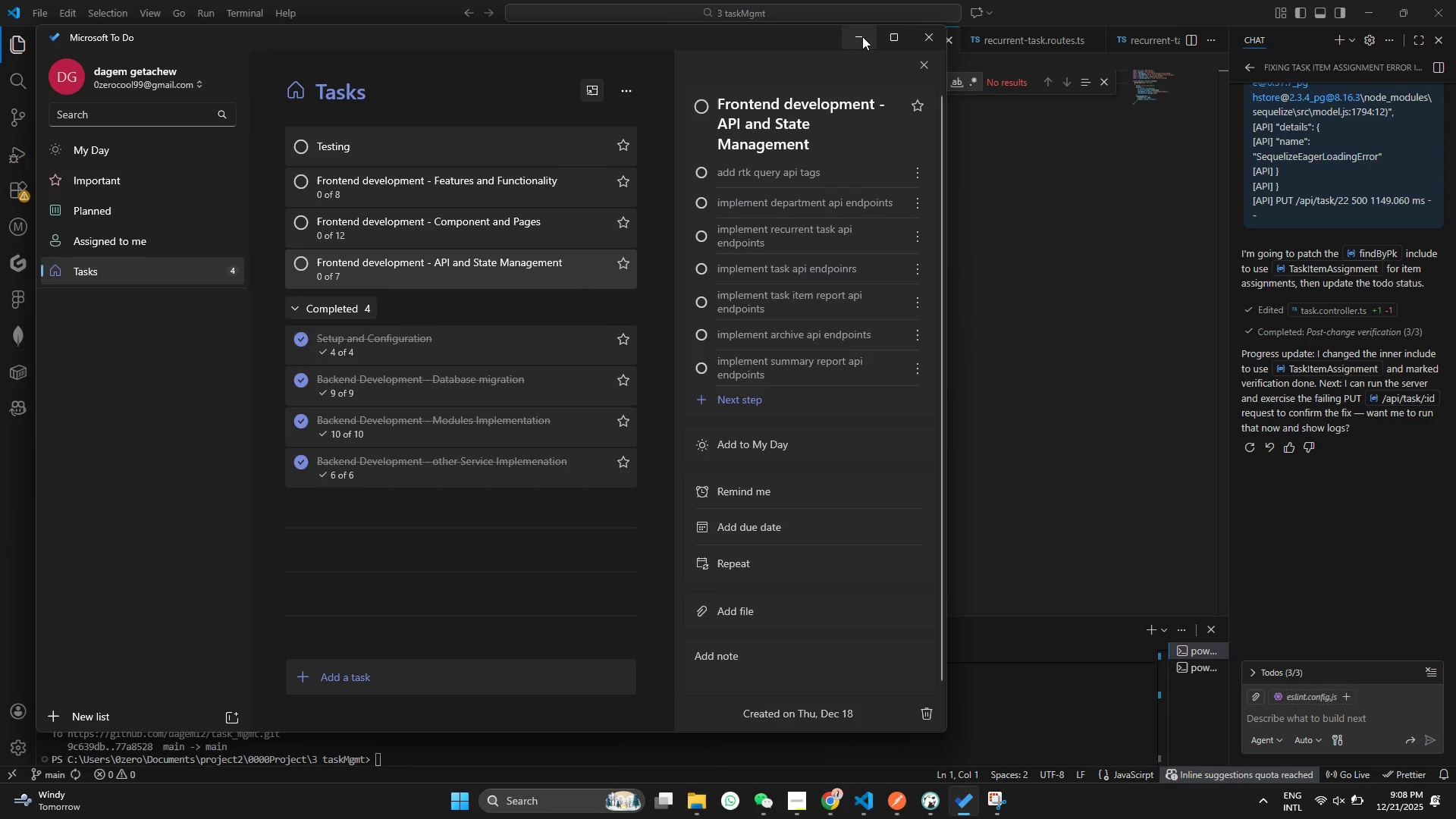 
left_click([862, 36])
 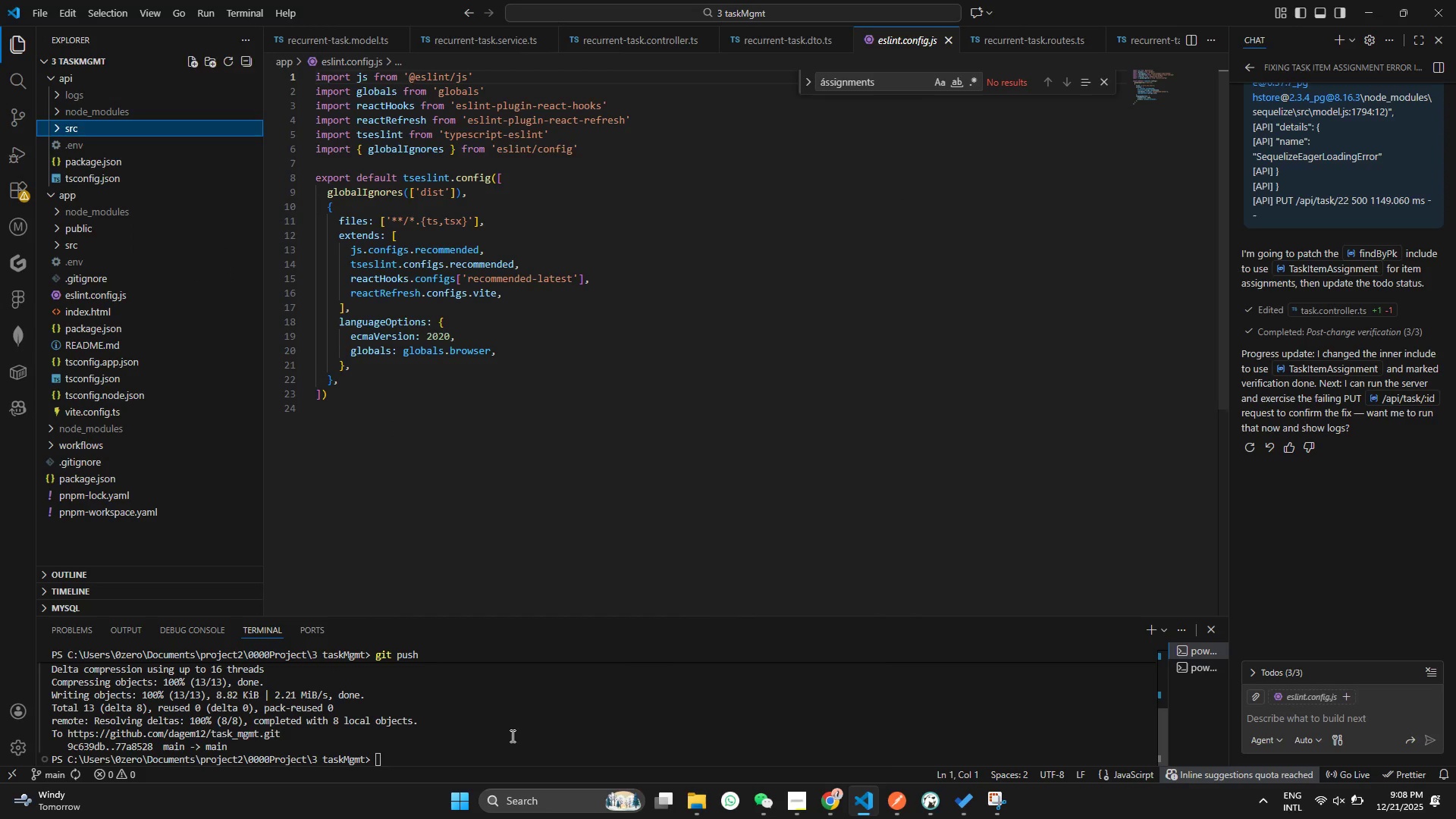 
left_click([511, 736])
 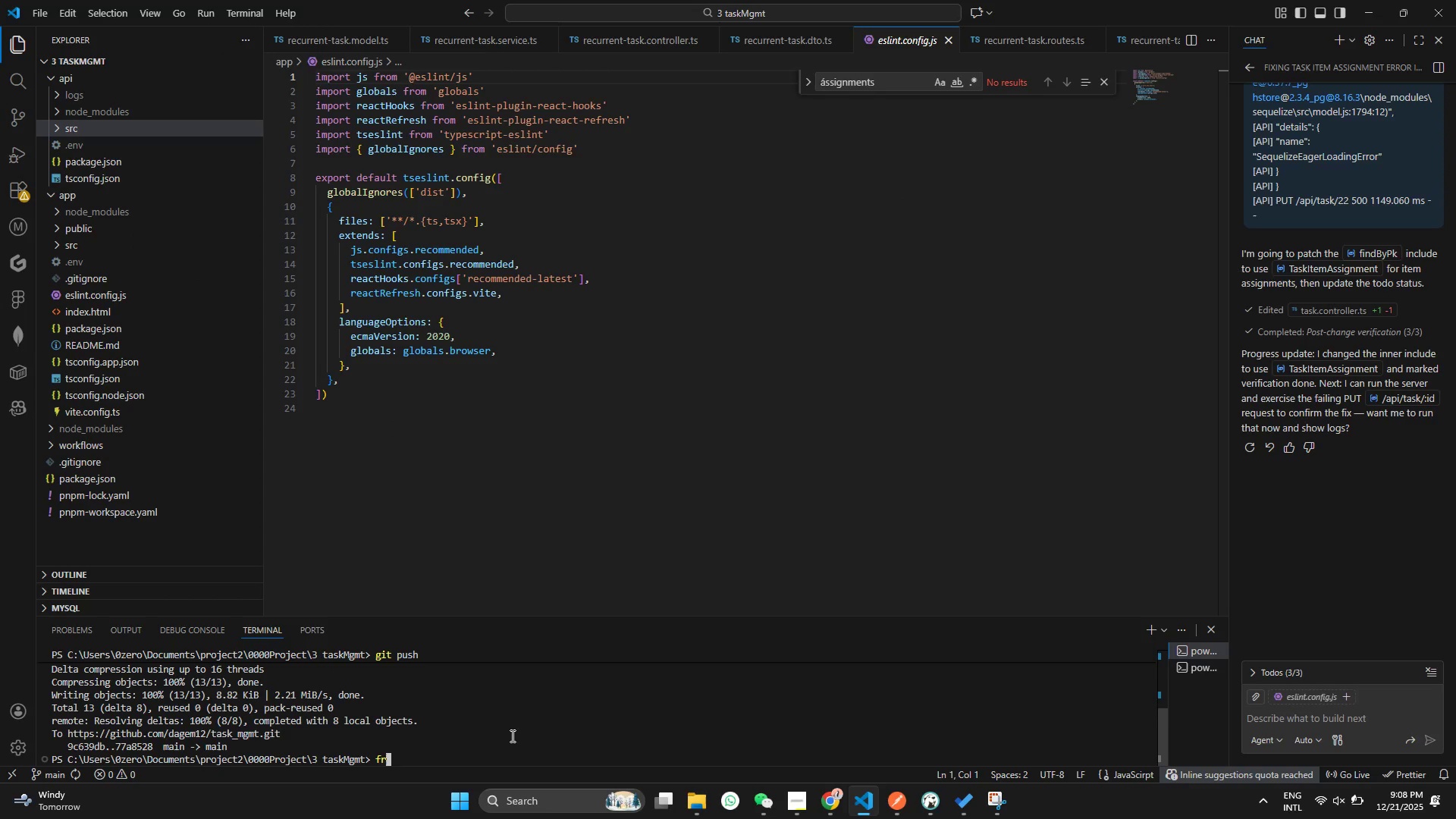 
type(front)
key(Backspace)
key(Backspace)
key(Backspace)
key(Backspace)
type(ig)
key(Backspace)
key(Backspace)
key(Backspace)
type(gt checkout - frat)
key(Backspace)
key(Backspace)
key(Backspace)
type(eat:)
key(Backspace)
type(-fro)
key(Backspace)
type(ntend-part1)
 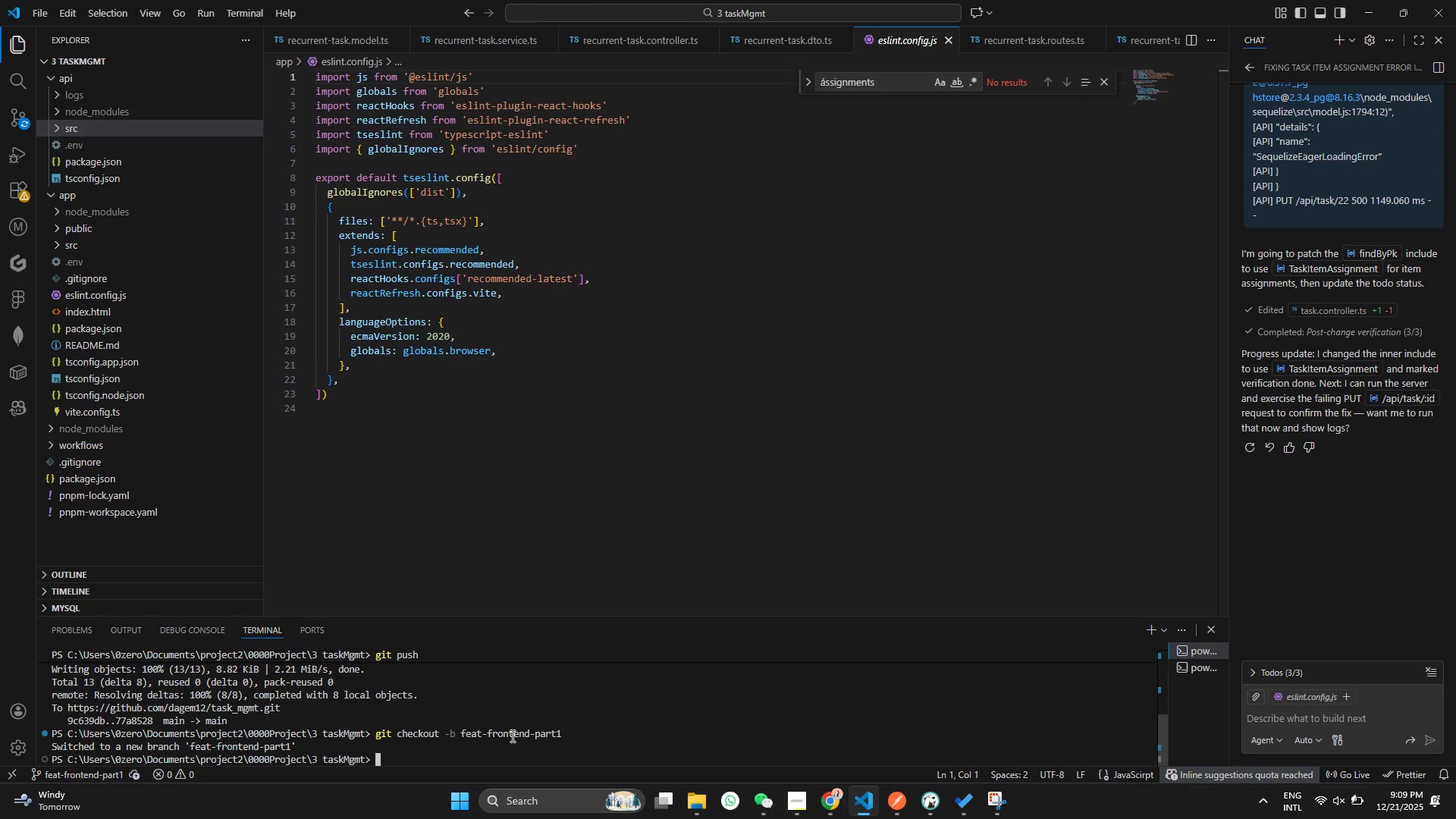 
 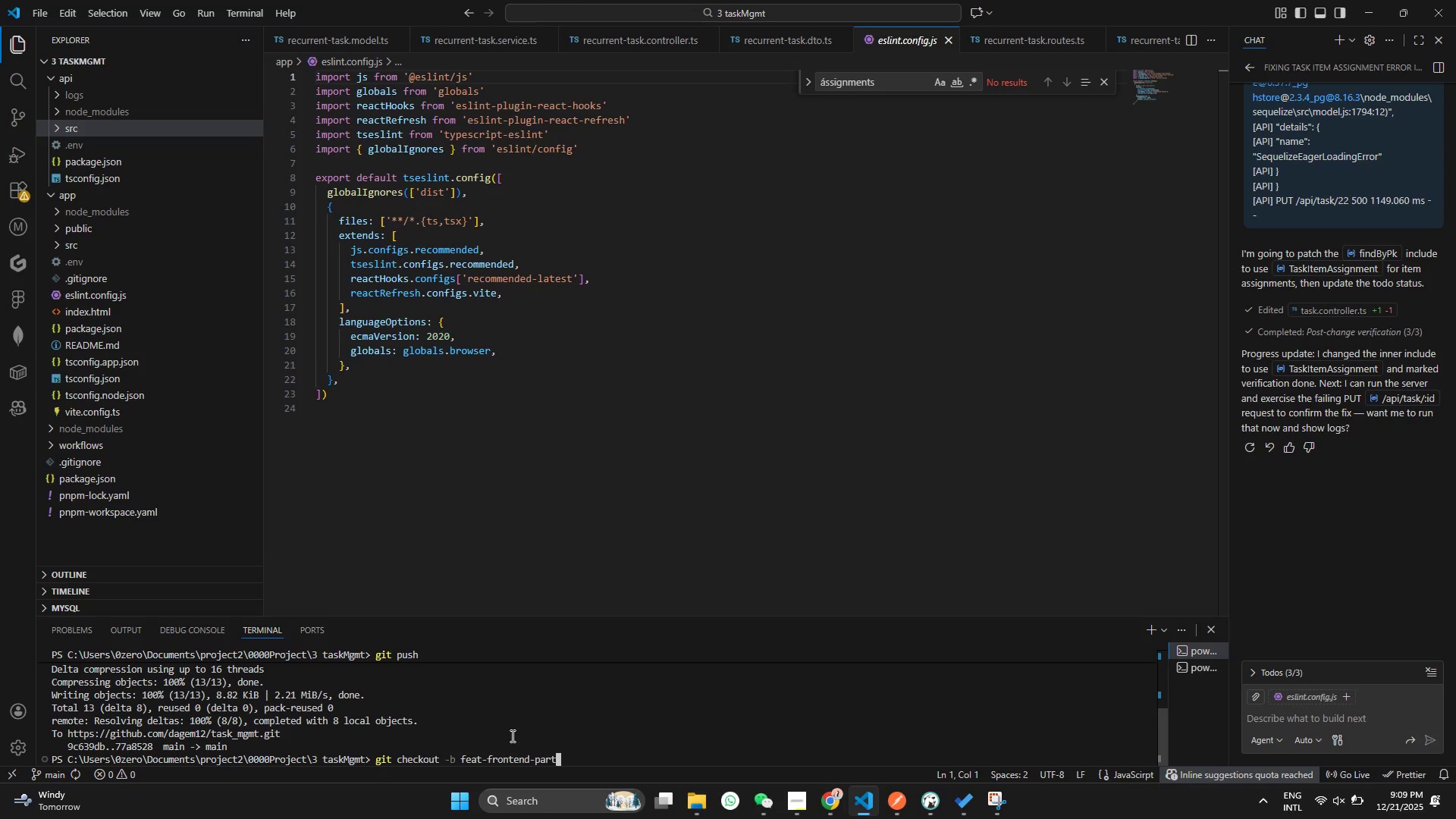 
key(Enter)
 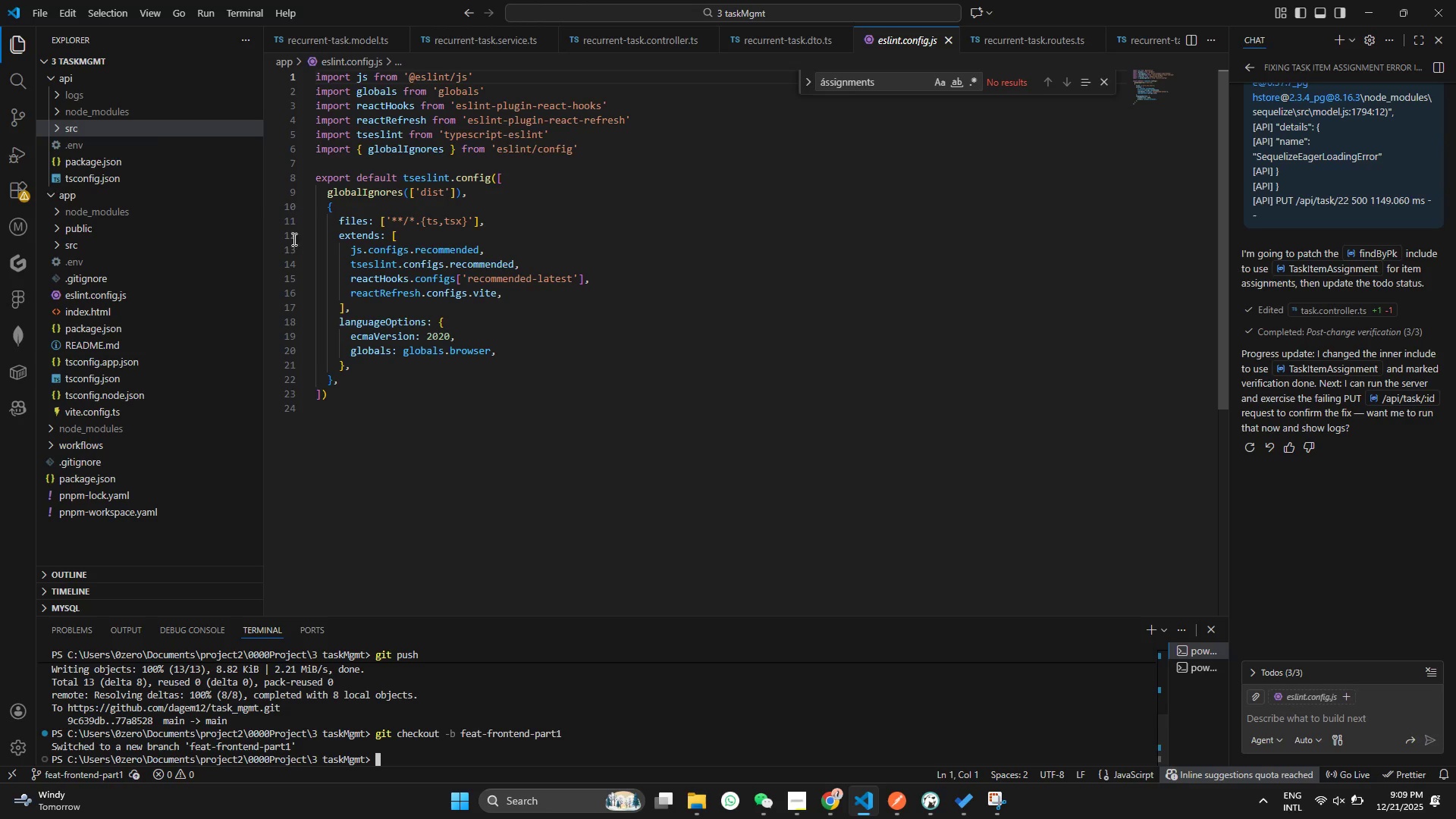 
wait(5.73)
 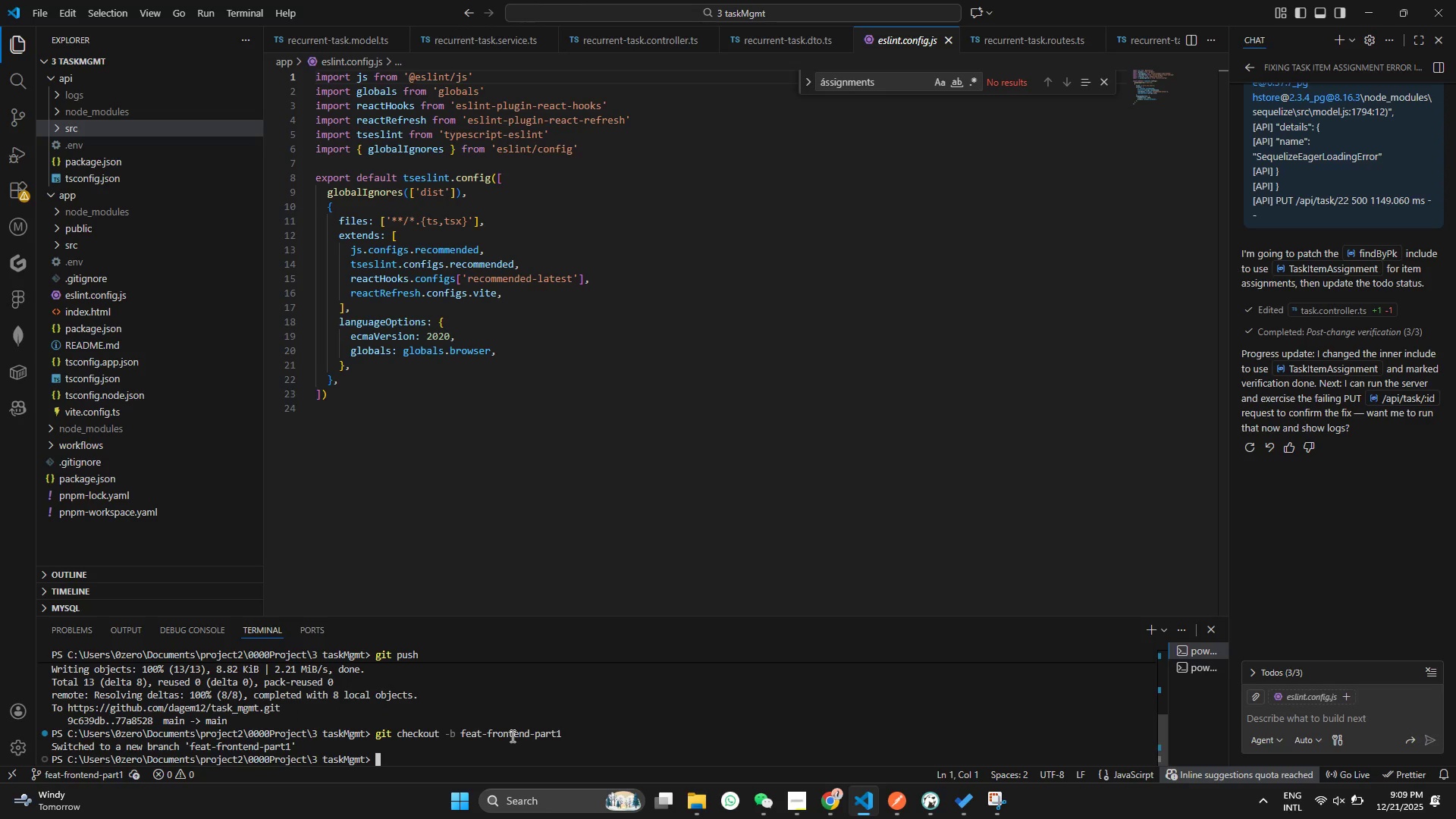 
left_click([53, 67])
 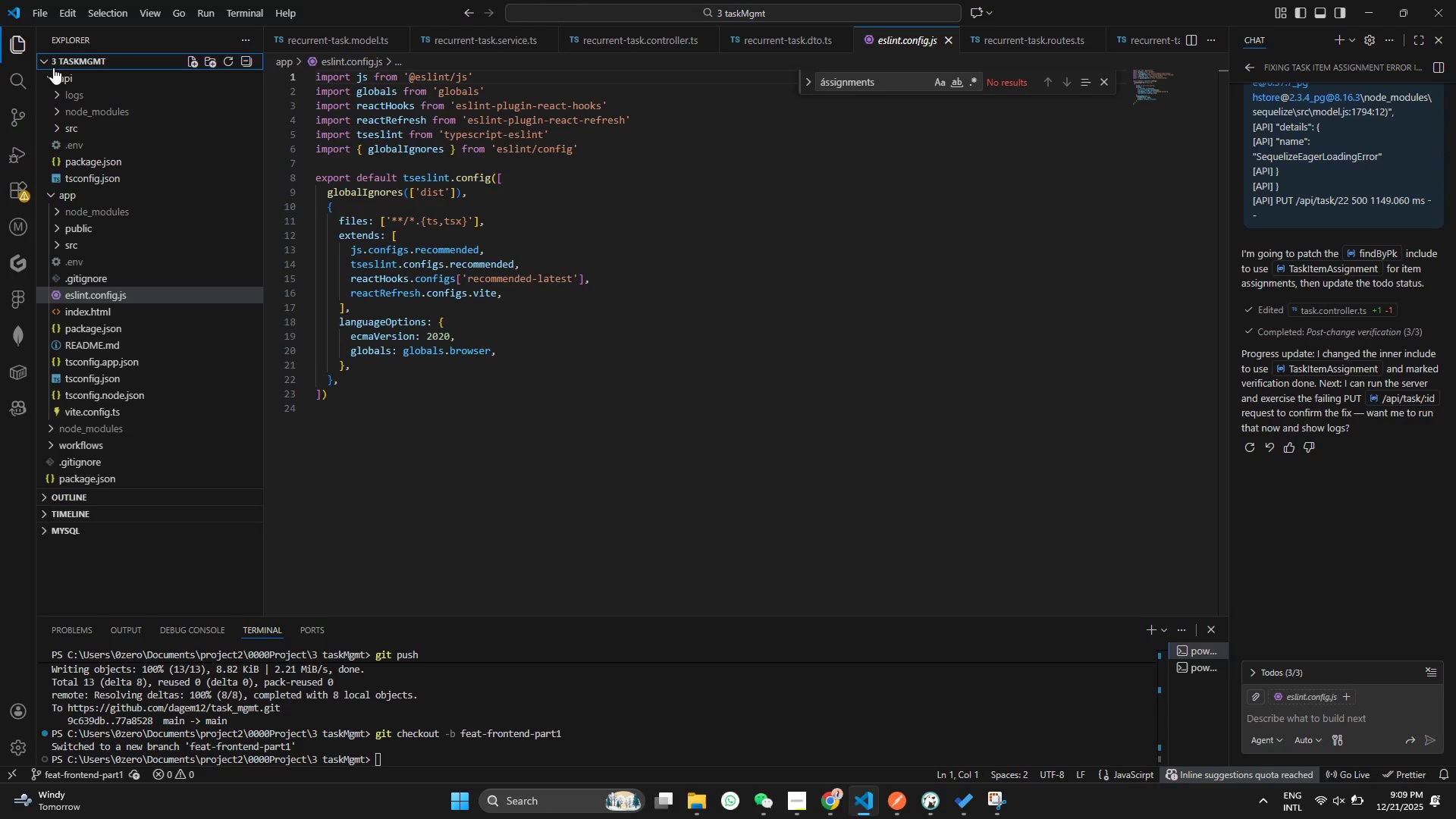 
left_click([53, 67])
 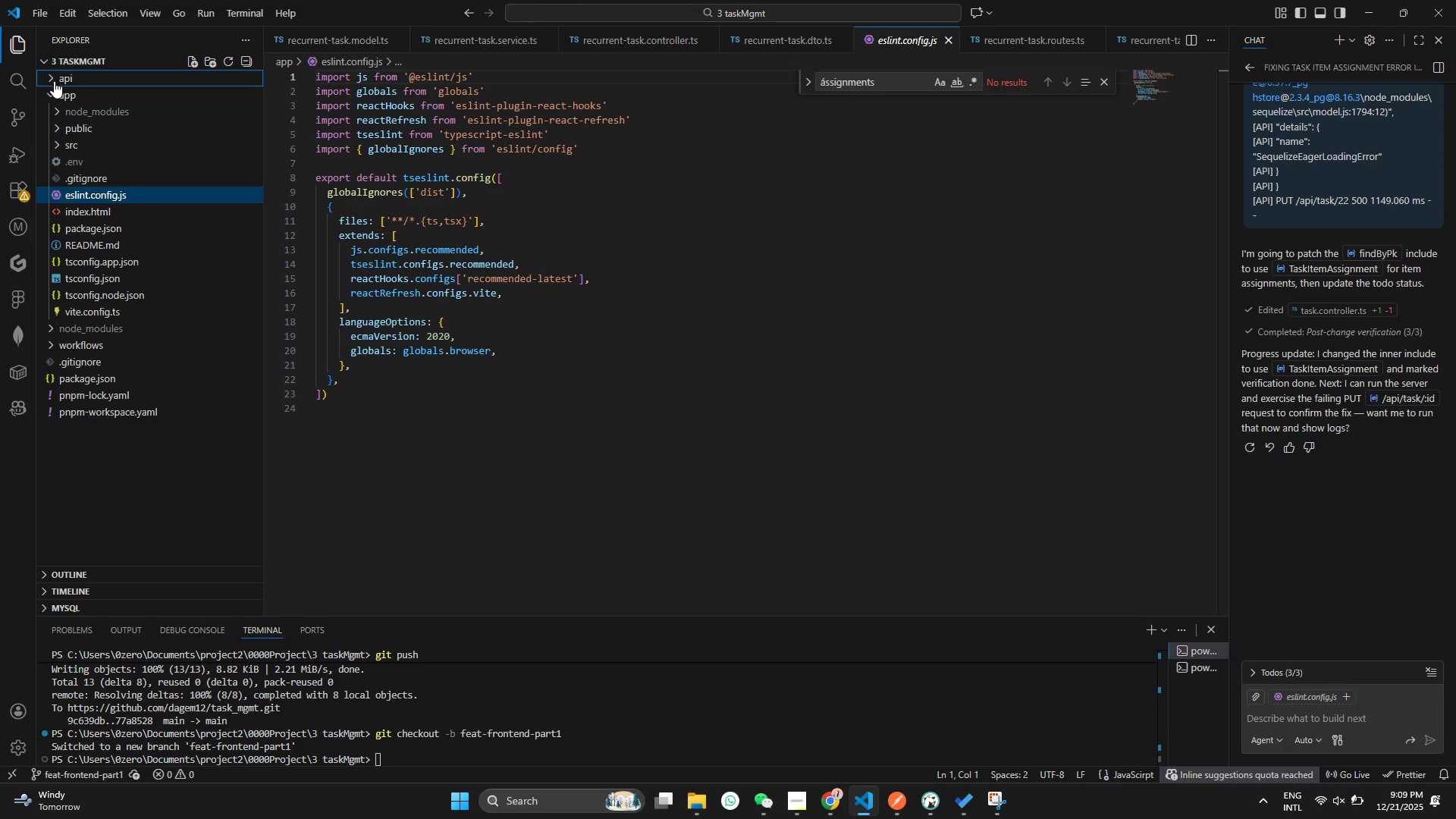 
left_click([53, 78])
 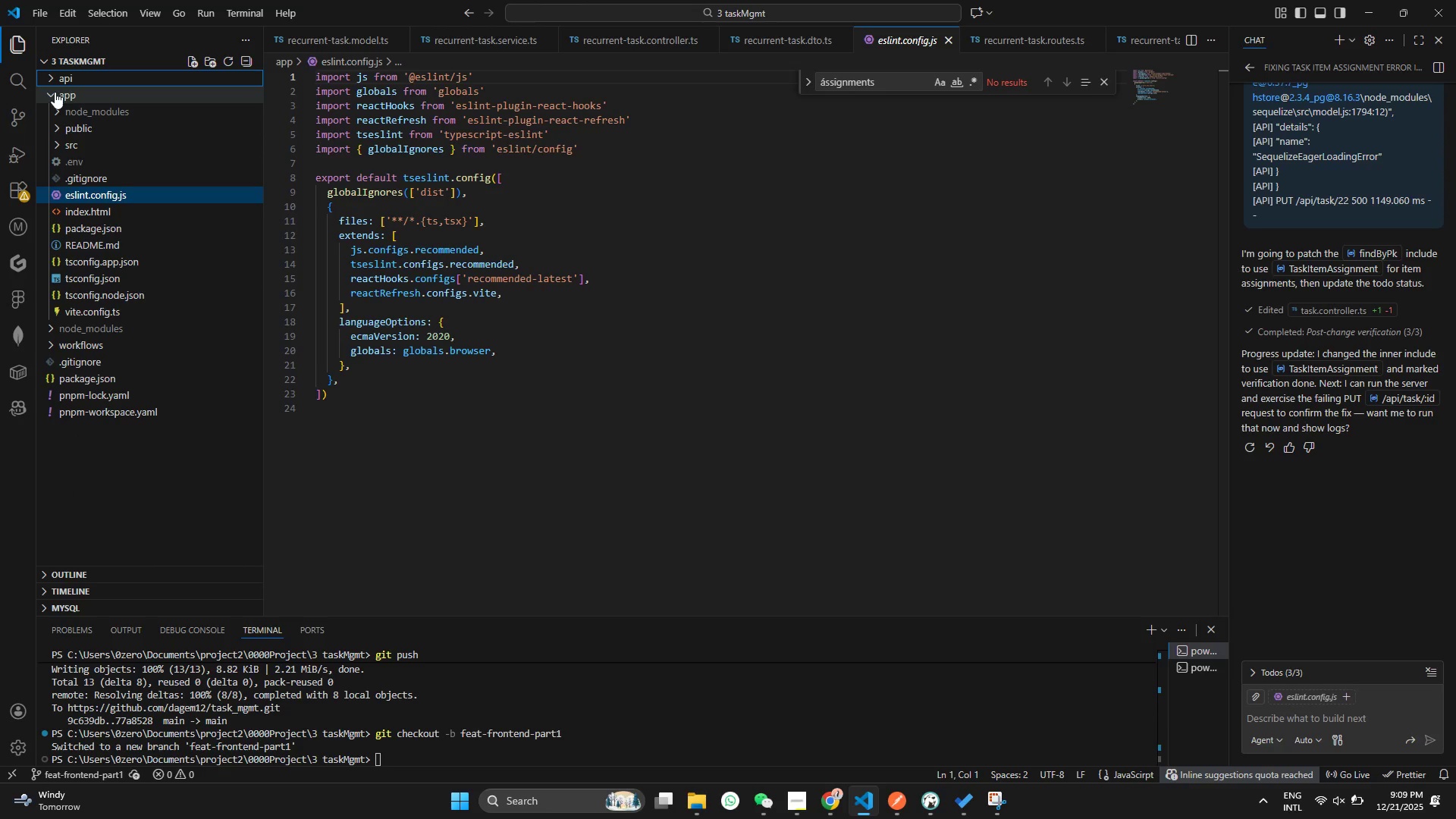 
left_click([53, 95])
 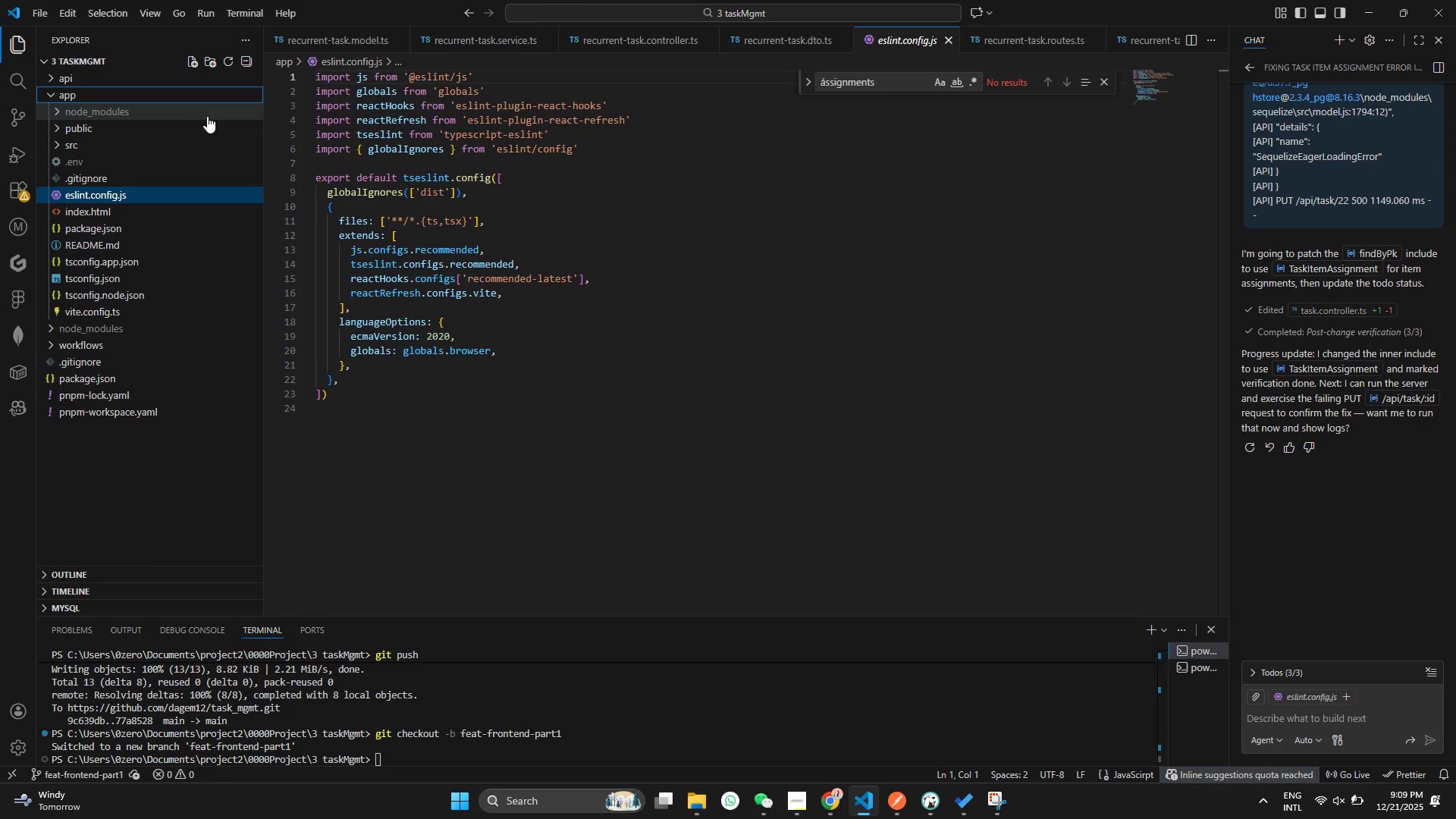 
left_click([53, 95])
 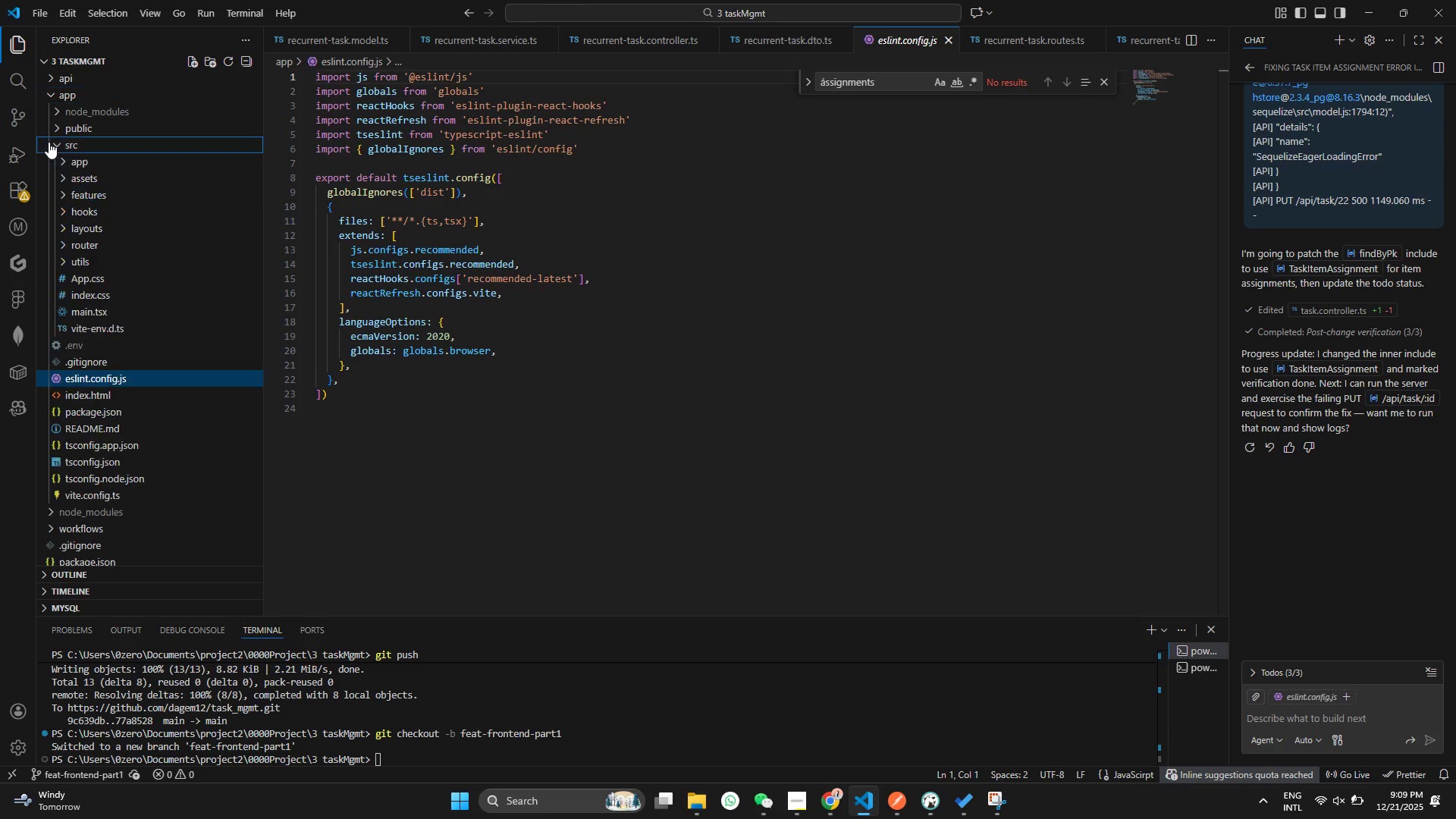 
left_click([49, 142])
 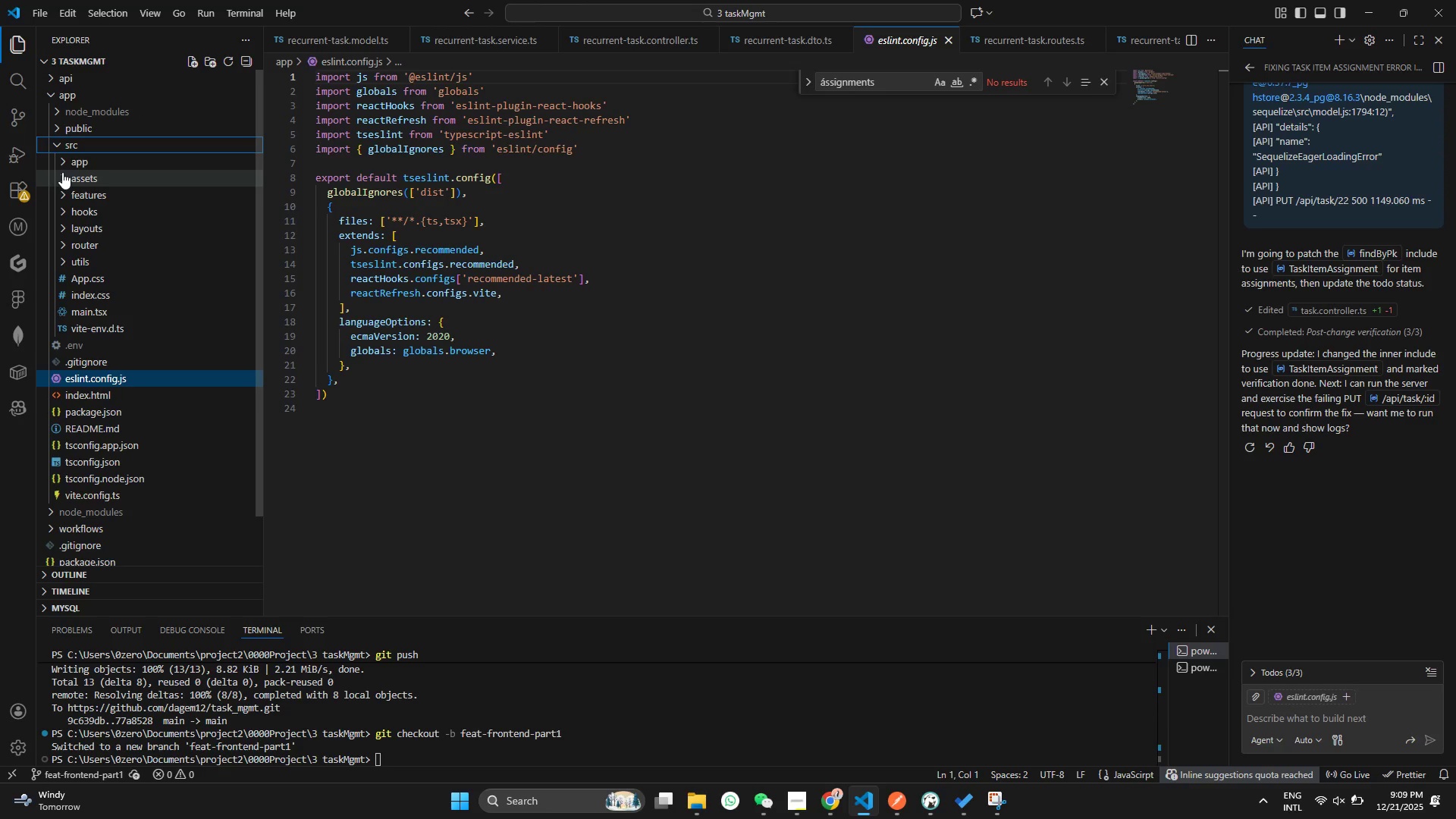 
left_click([62, 155])
 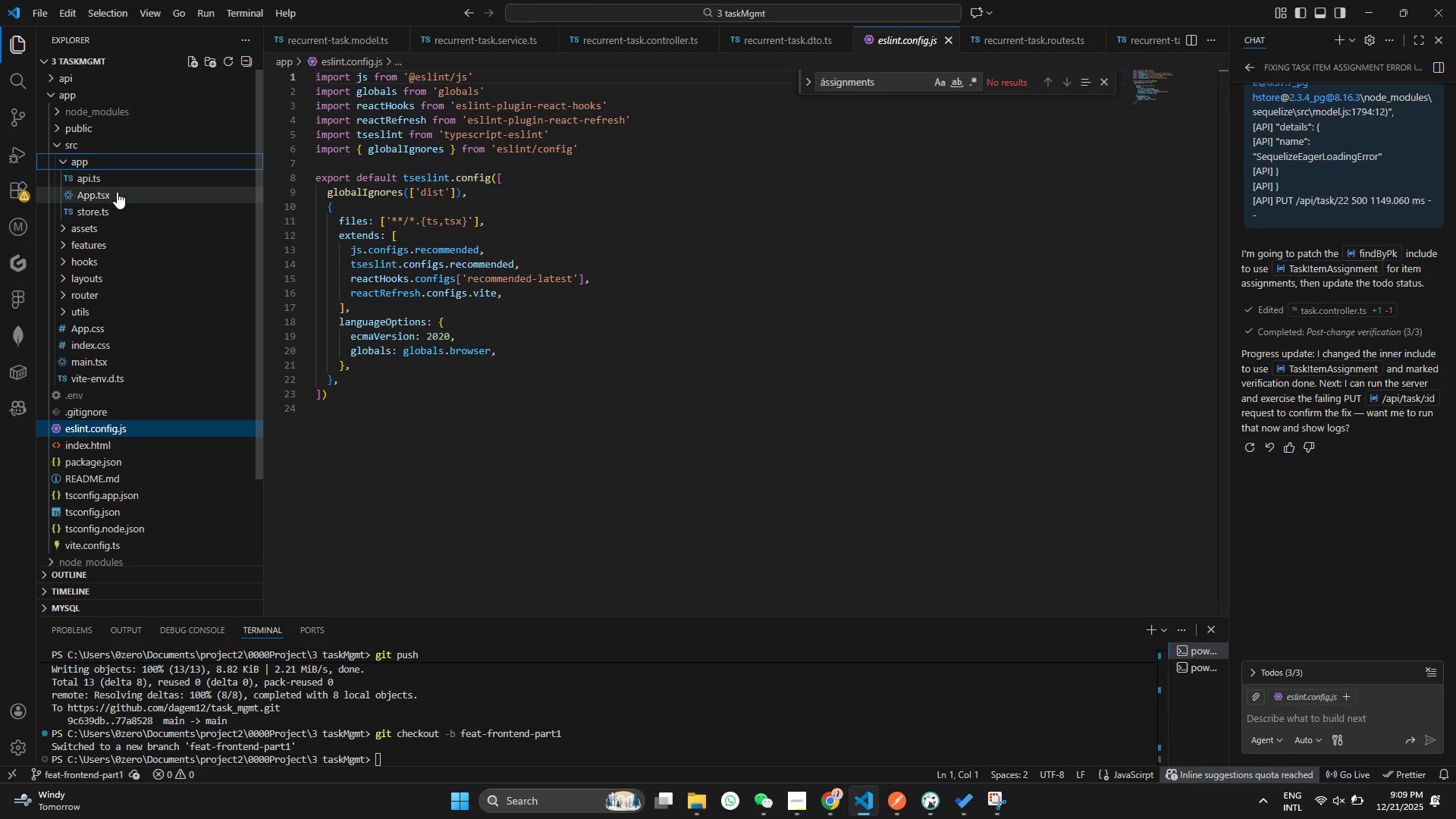 
left_click([115, 179])
 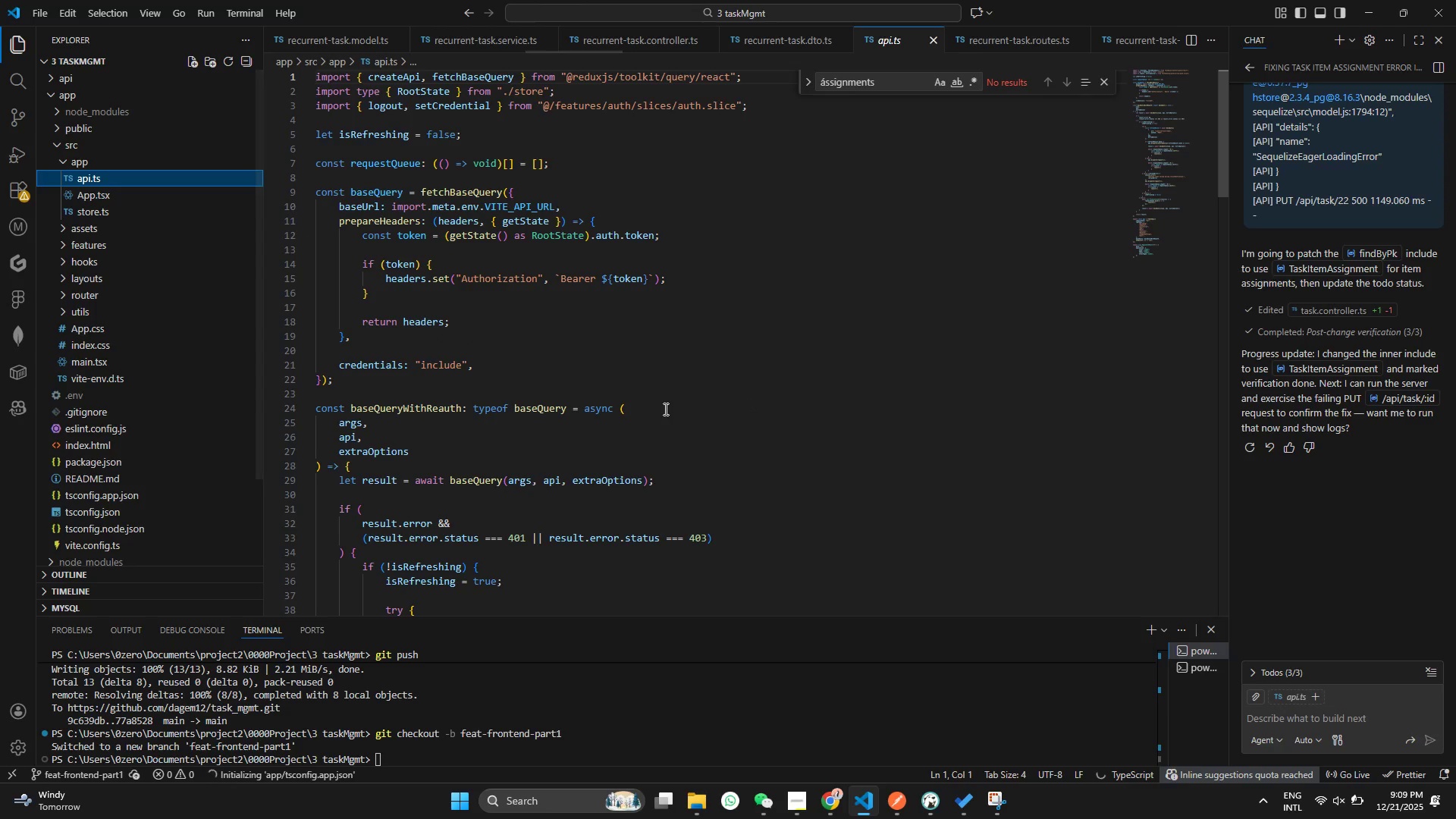 
scroll: coordinate [664, 409], scroll_direction: up, amount: 12.0
 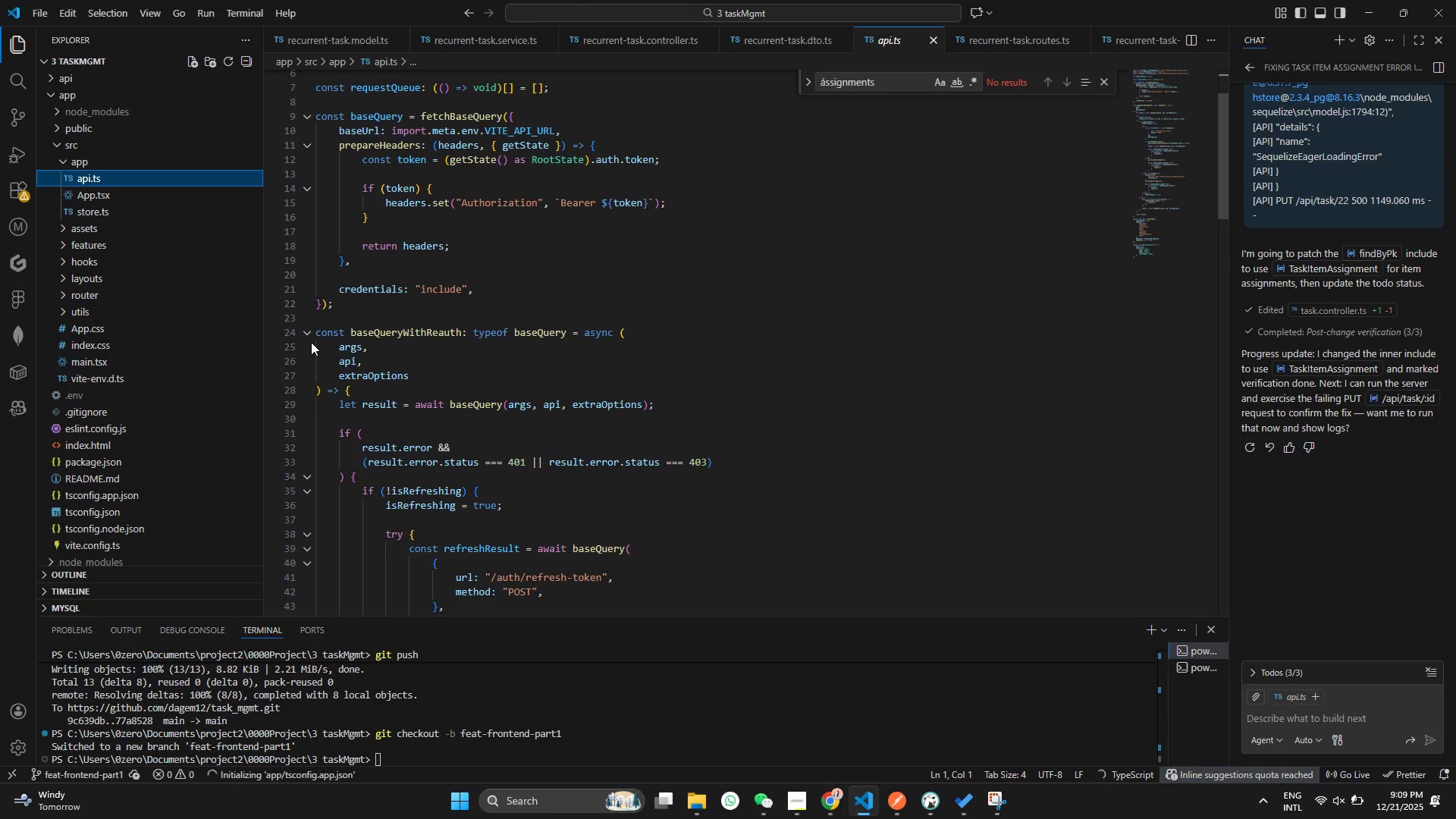 
left_click([306, 331])
 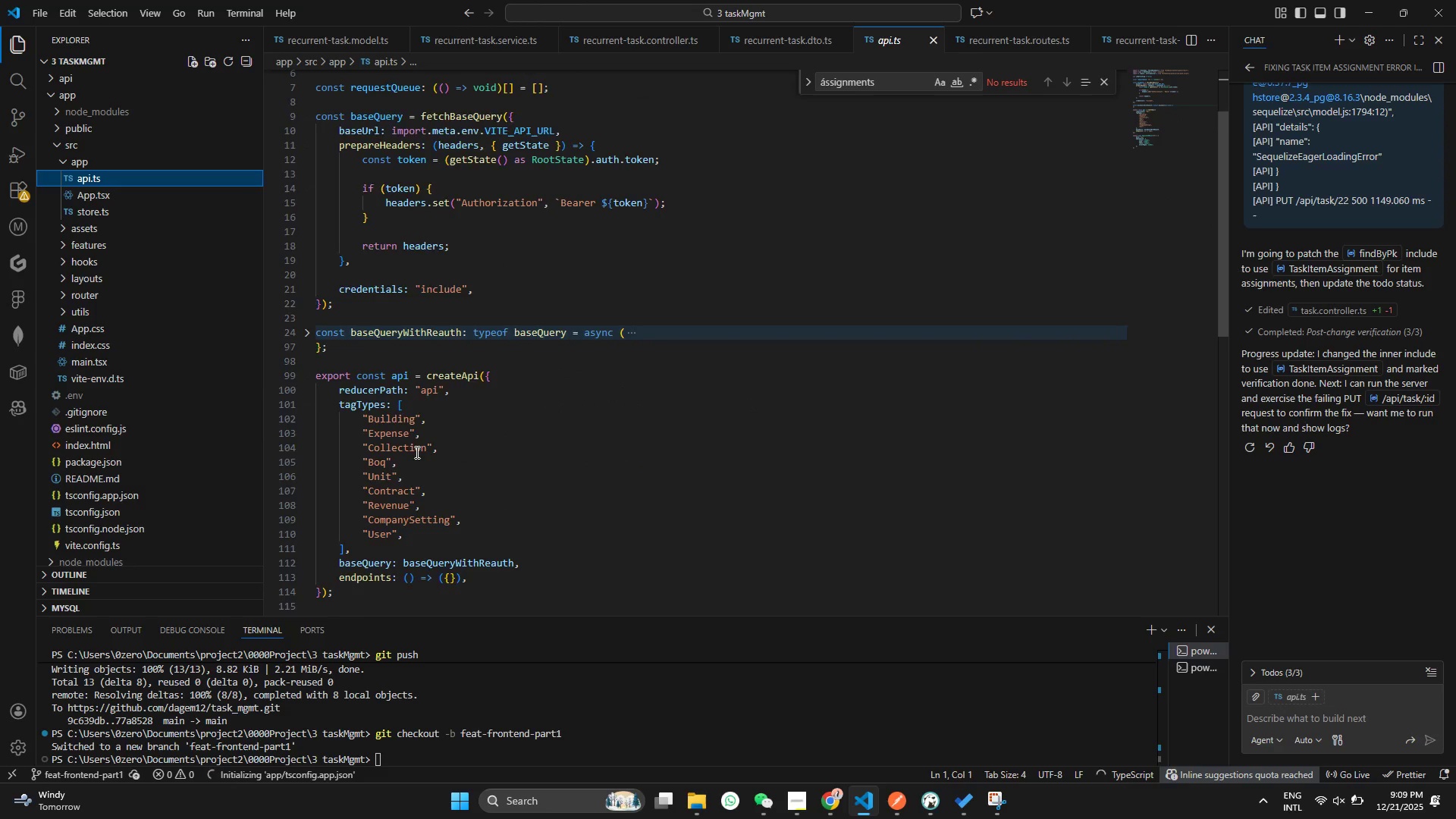 
left_click([396, 460])
 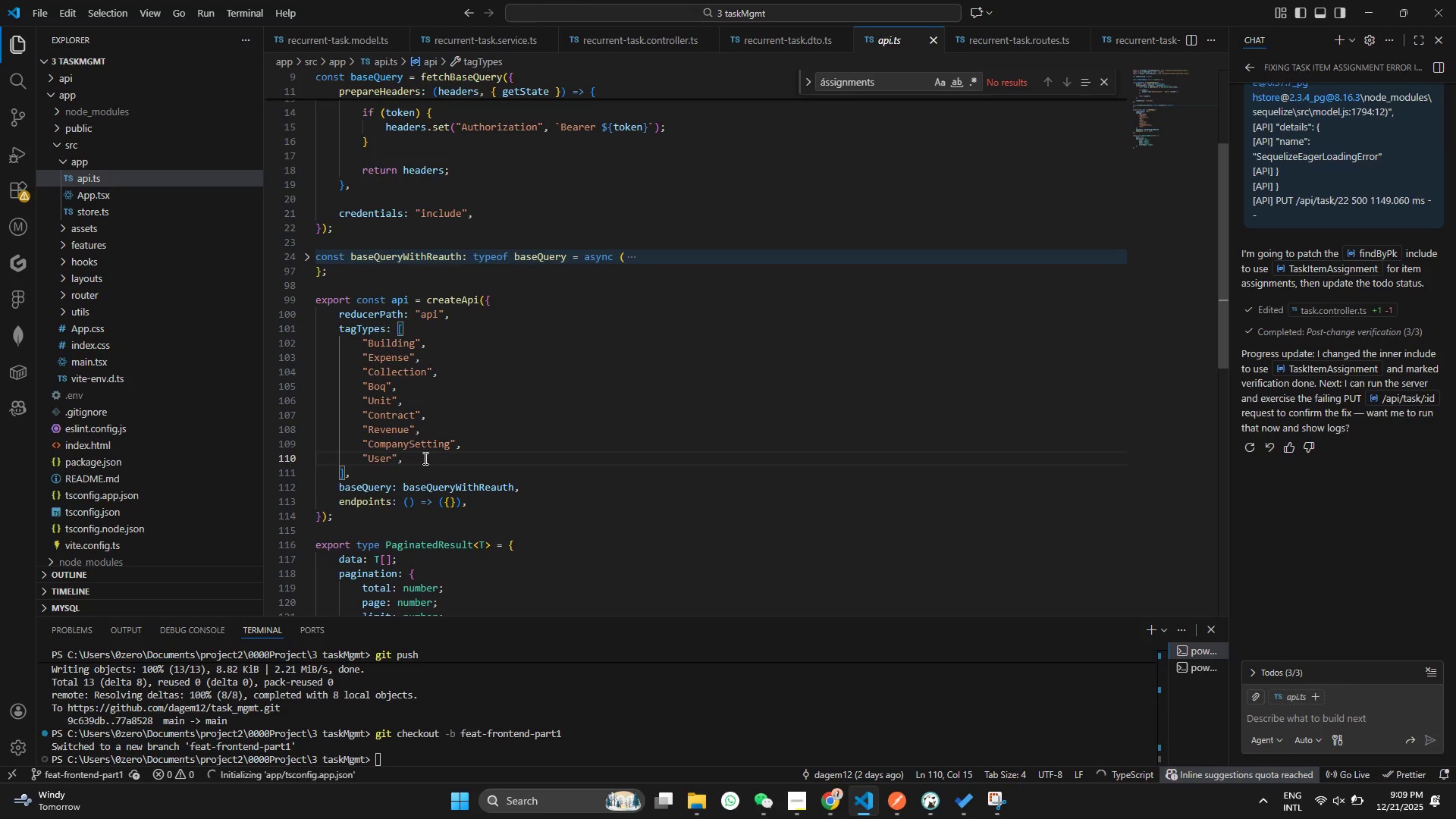 
scroll: coordinate [416, 452], scroll_direction: down, amount: 2.0
 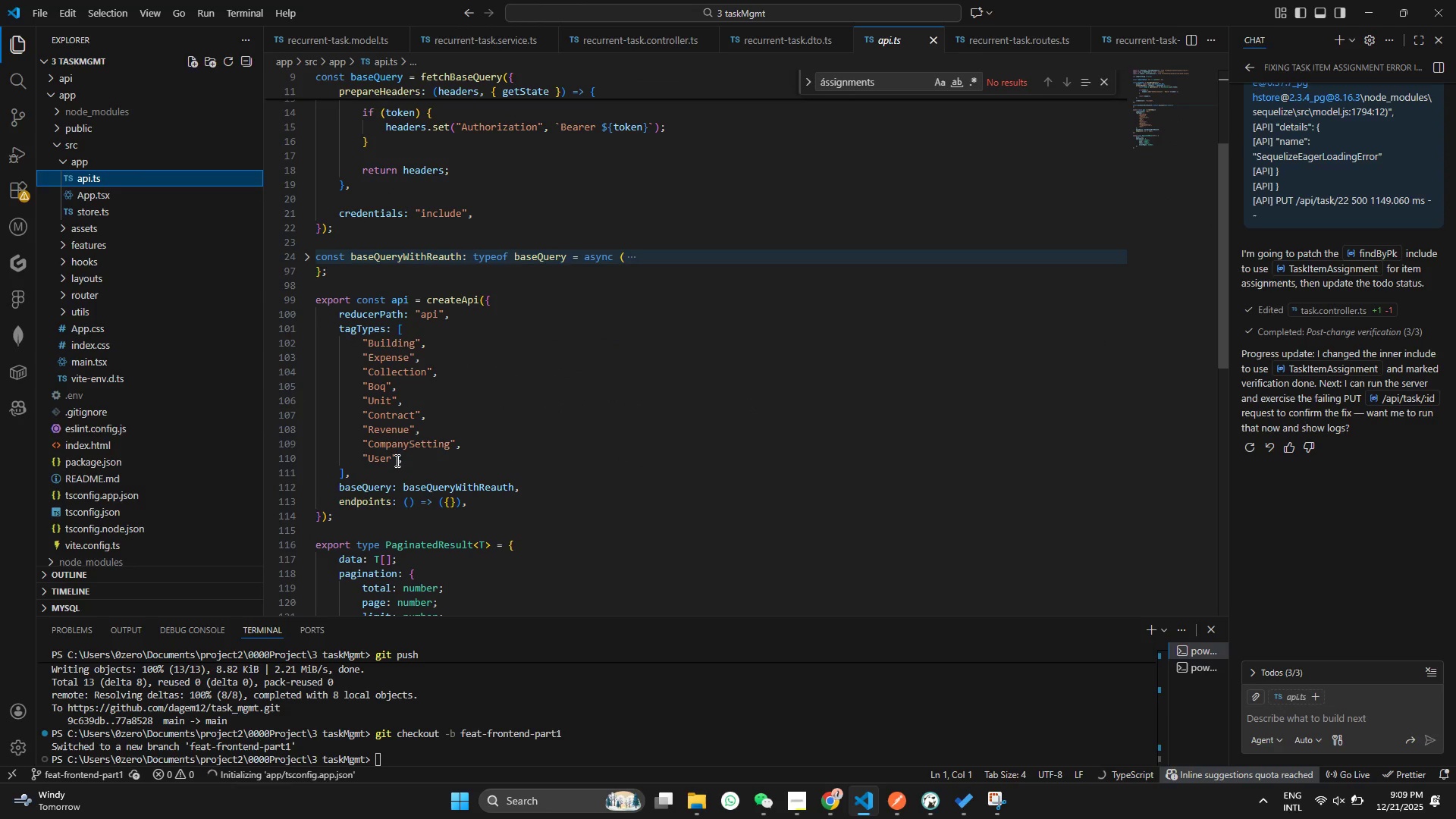 
key(Shift+ArrowDown)
 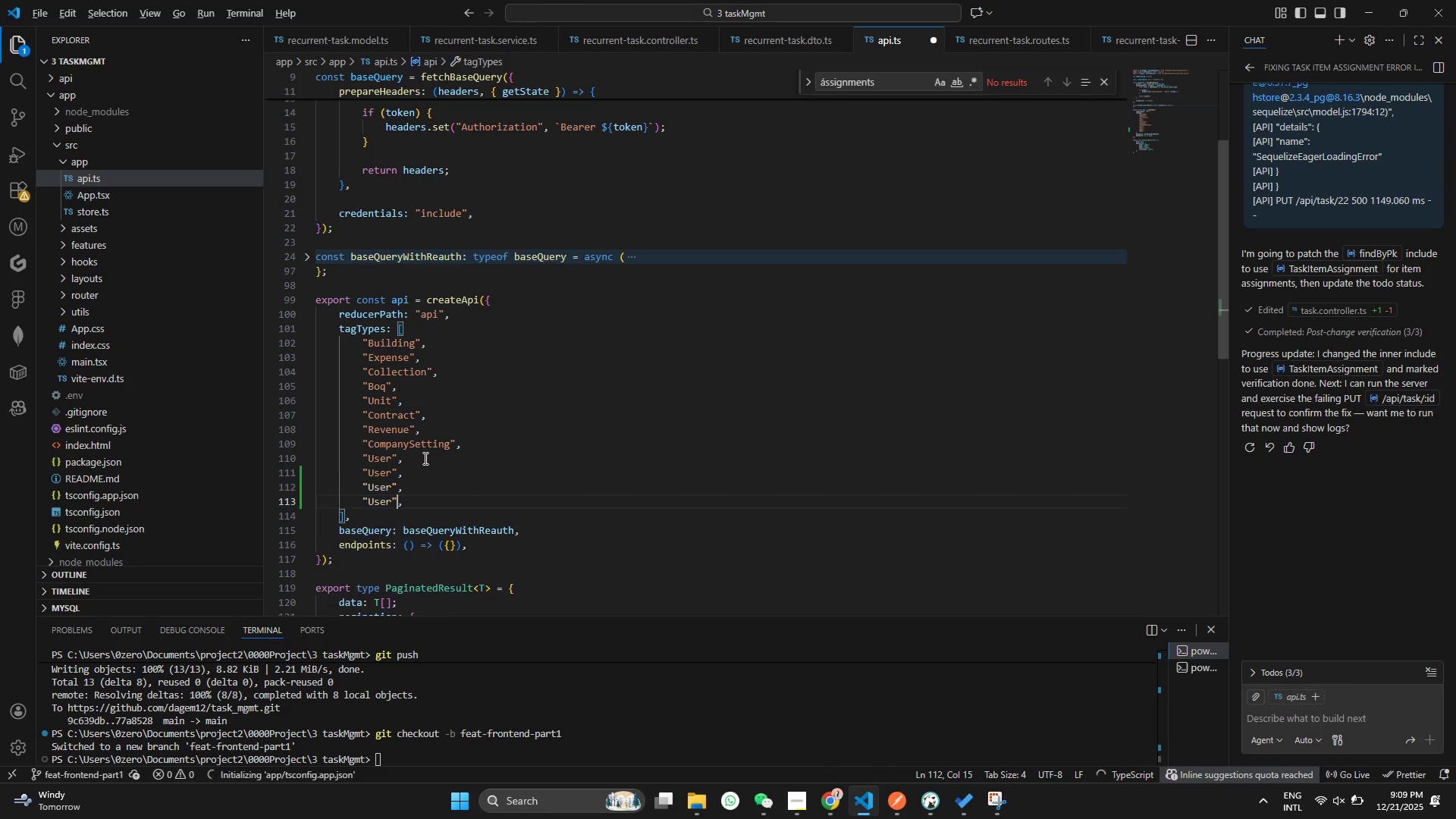 
key(Alt+Shift+ArrowDown)
 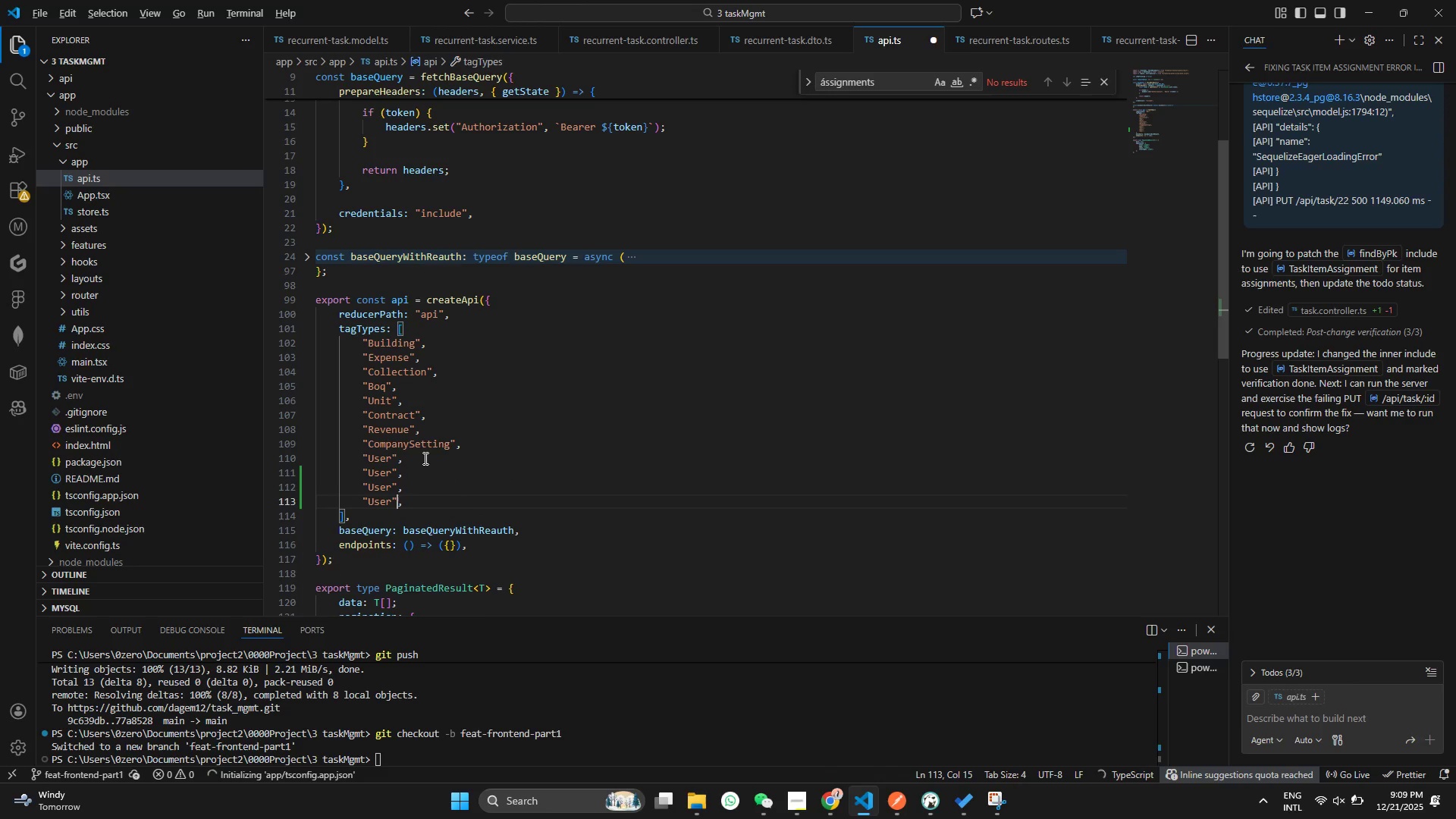 
key(Alt+Shift+ArrowDown)
 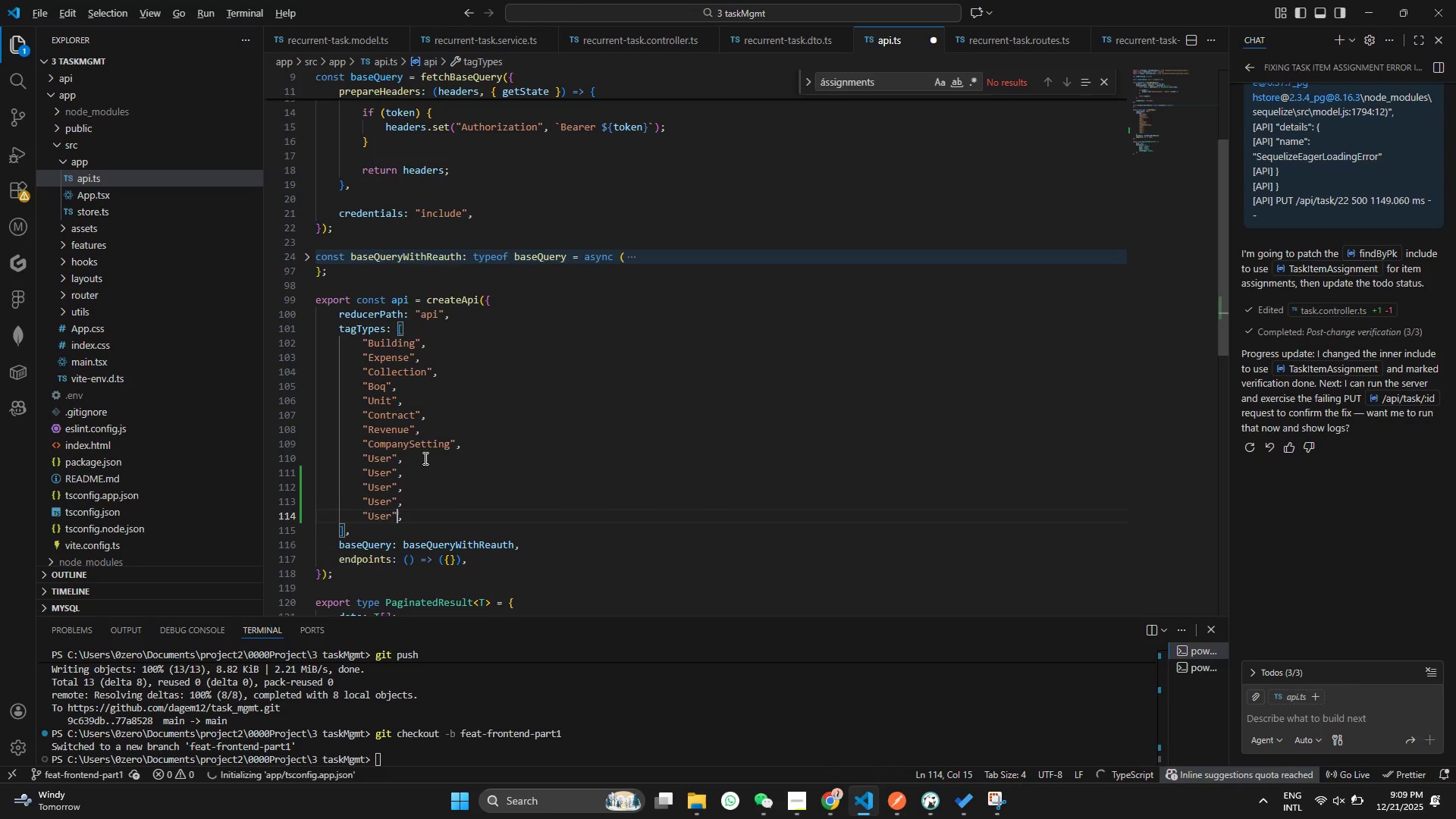 
key(Alt+Shift+ArrowDown)
 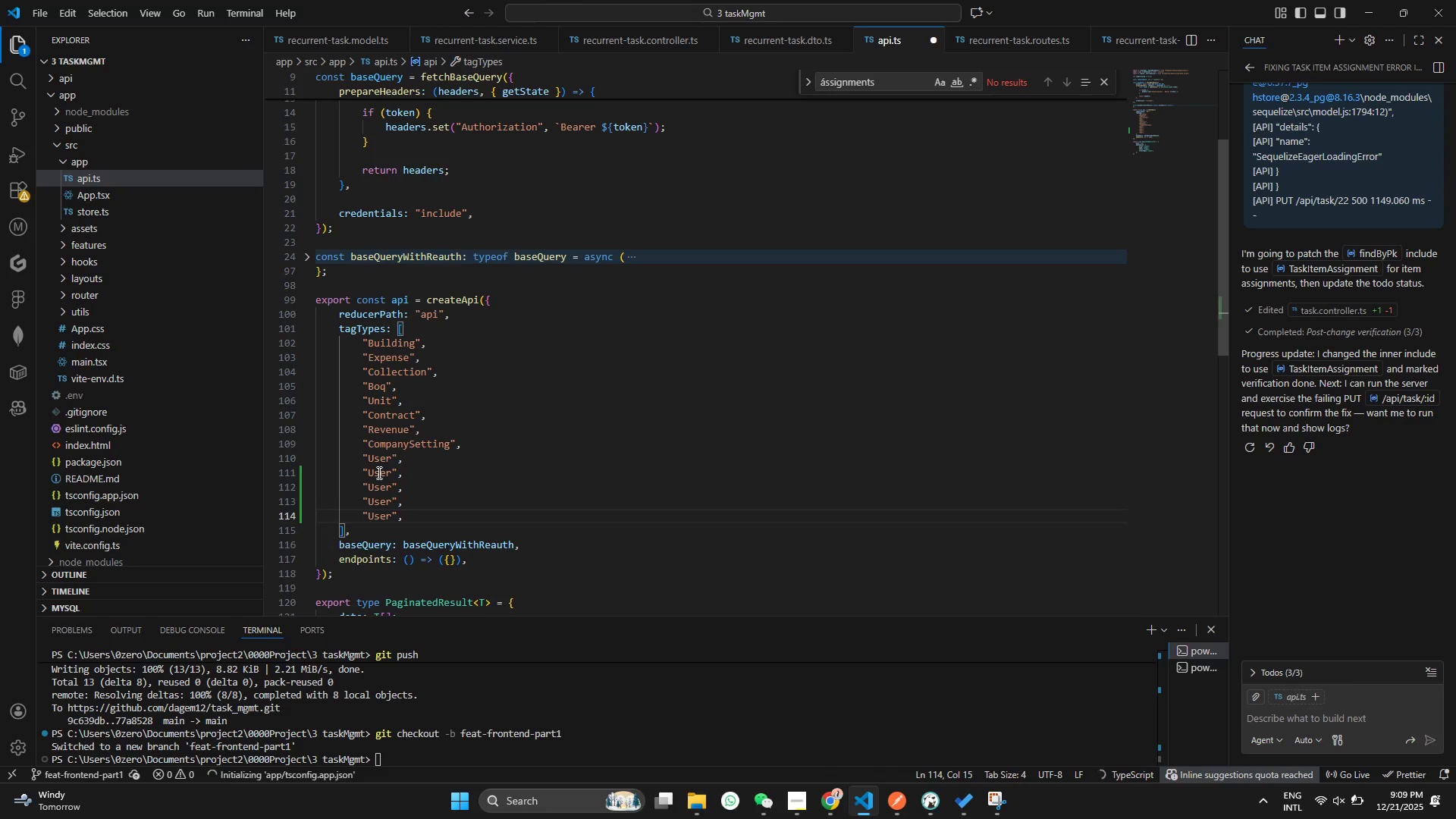 
left_click([378, 472])
 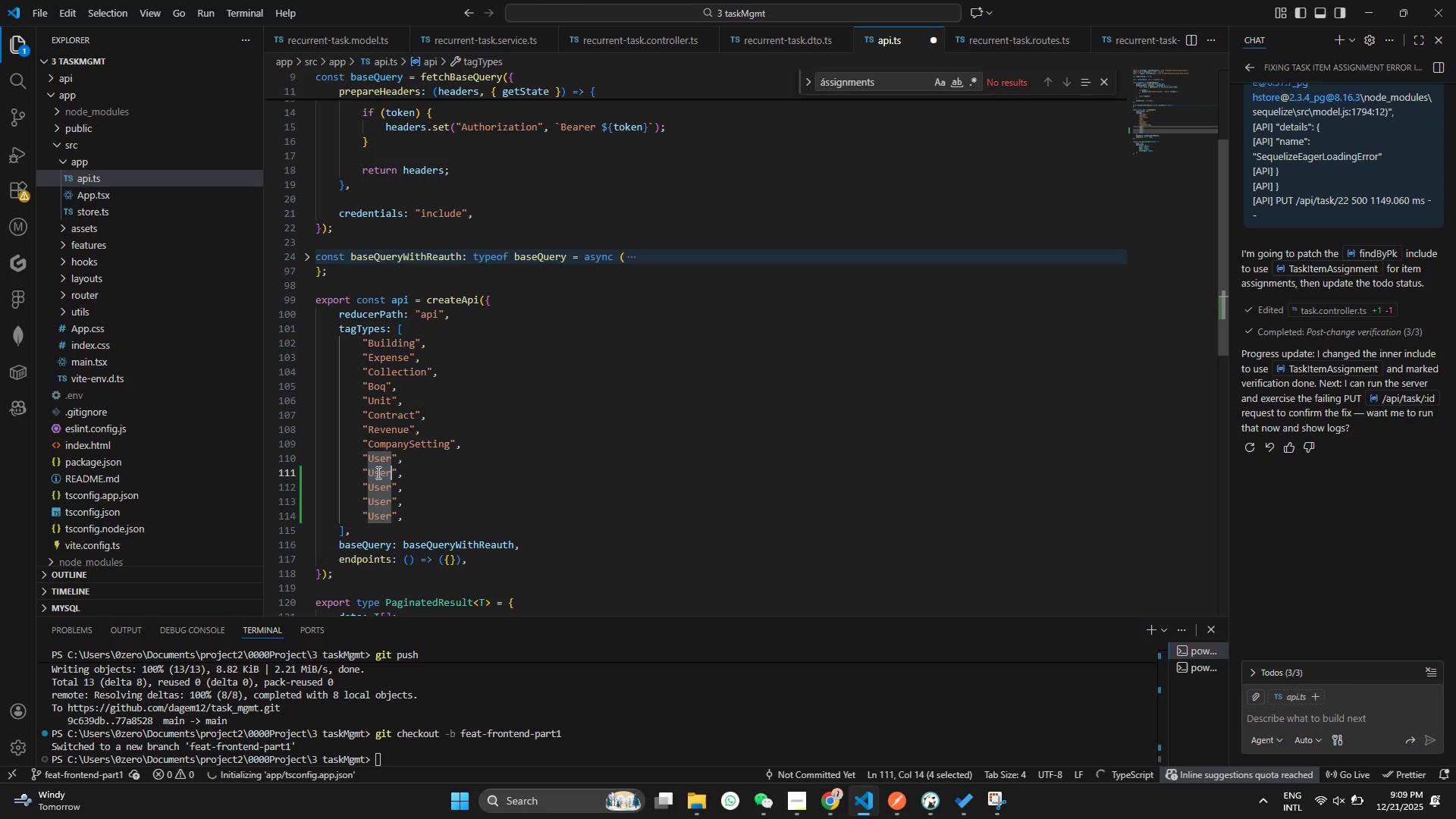 
double_click([378, 472])
 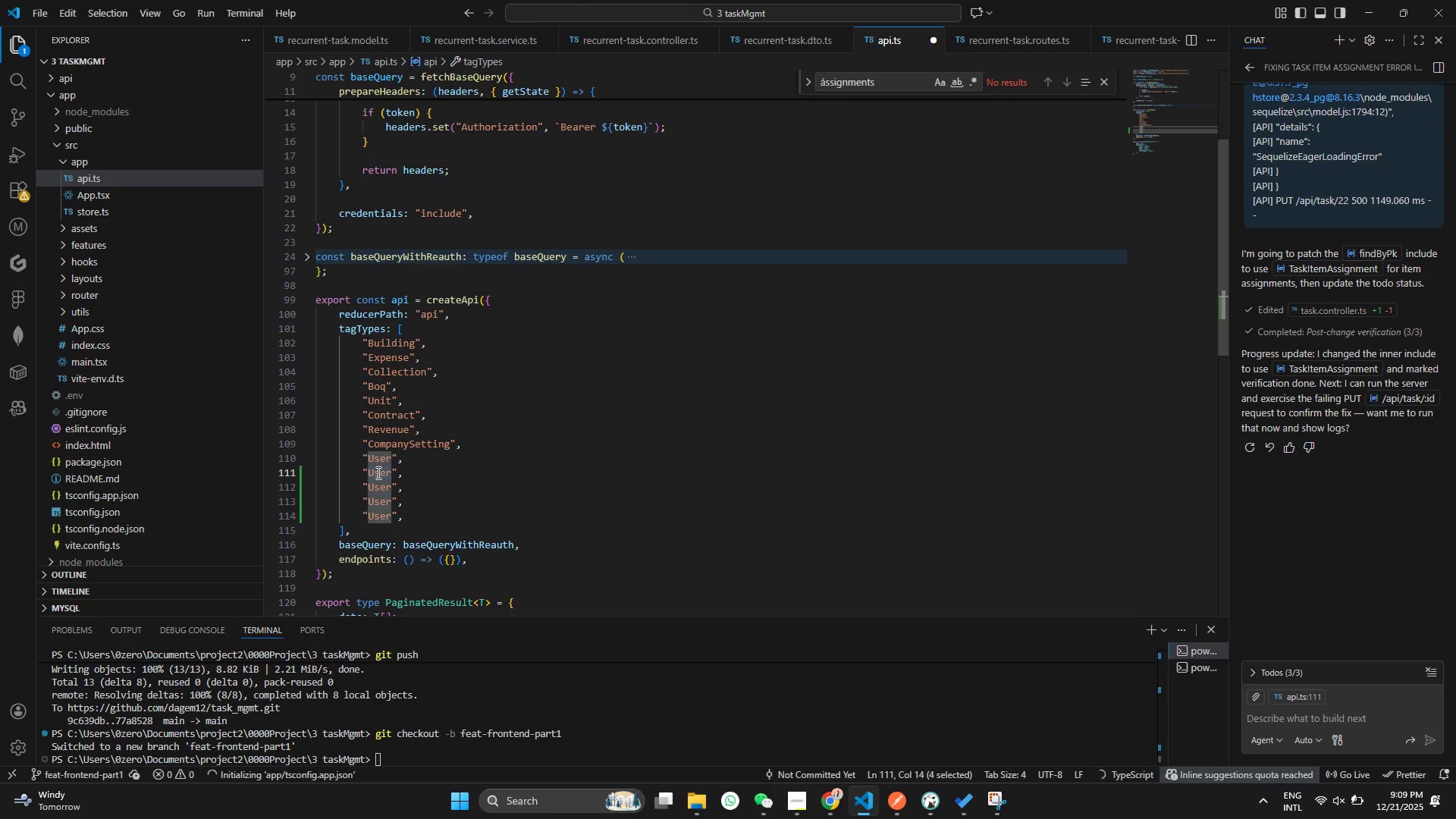 
key(Shift+D)
 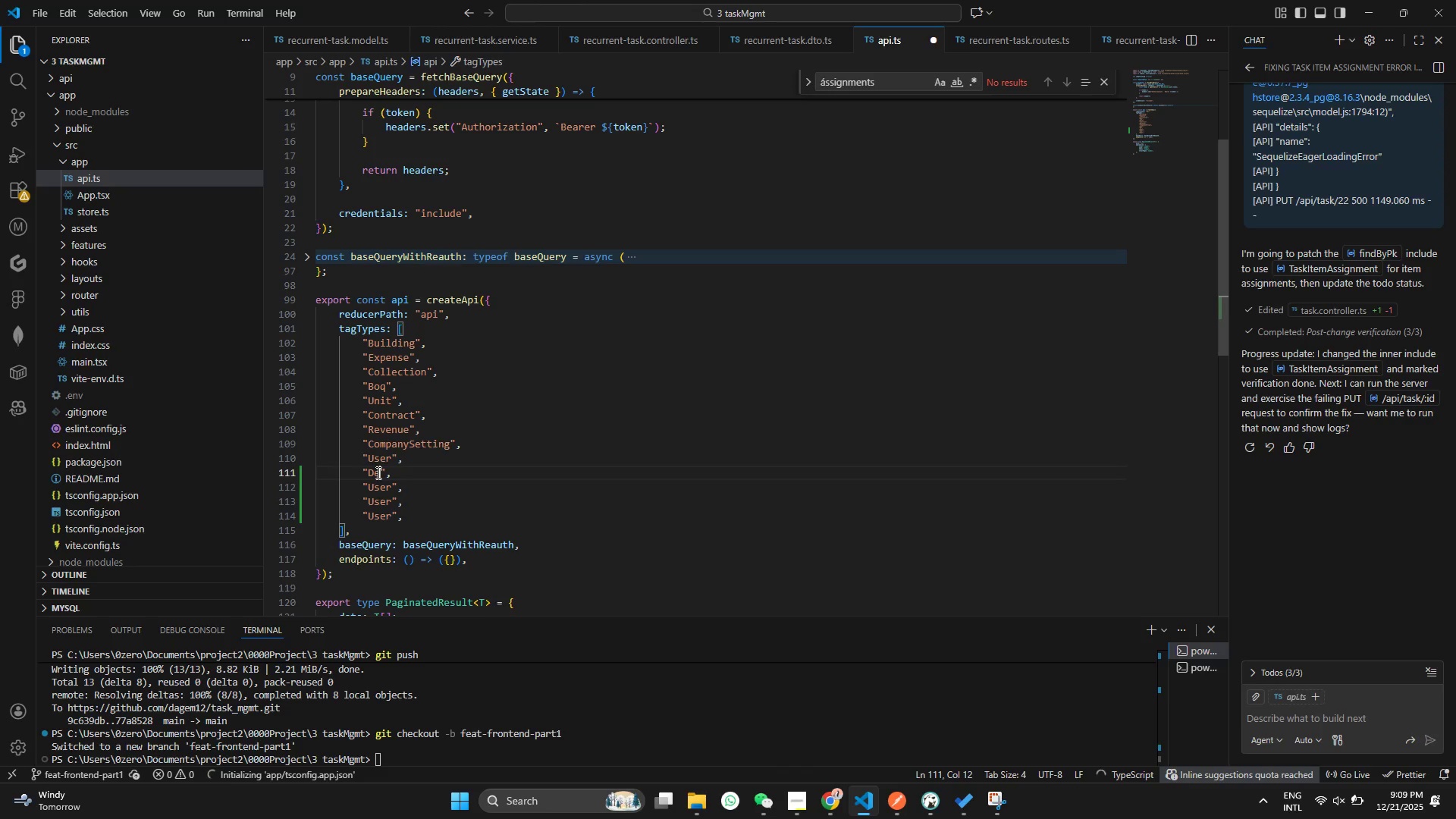 
type(epartment)
 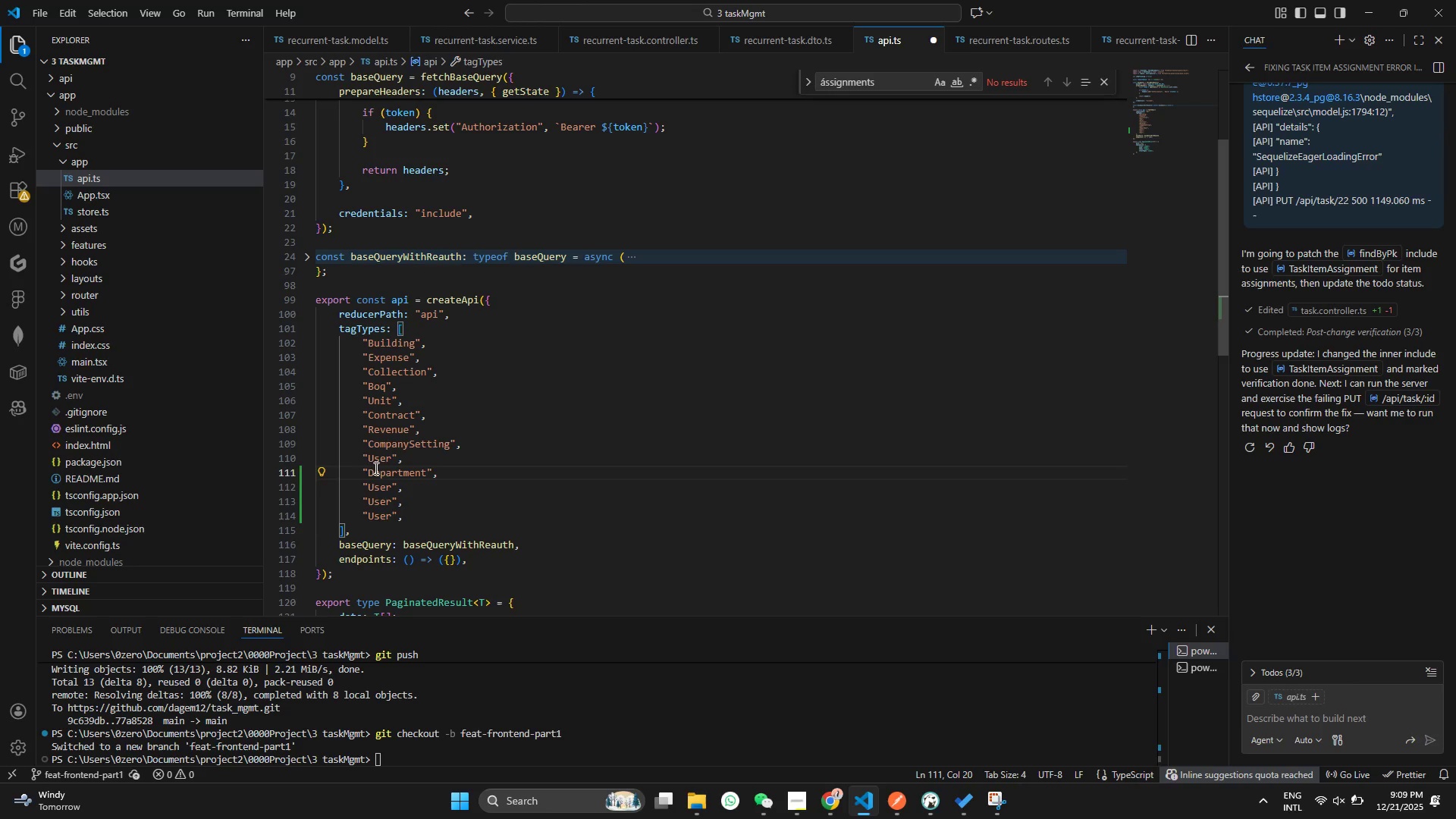 
double_click([377, 485])
 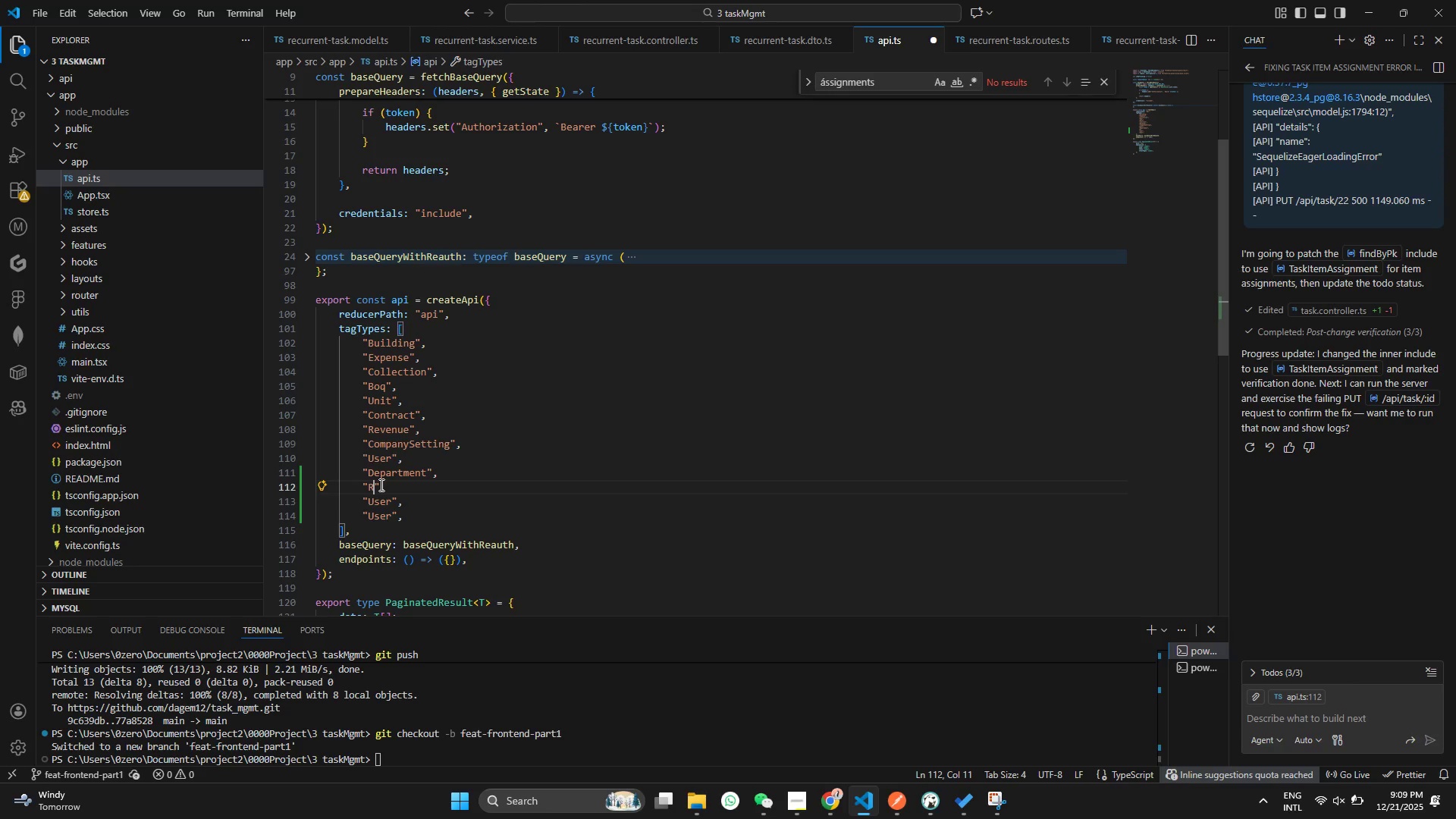 
type(Rec)
 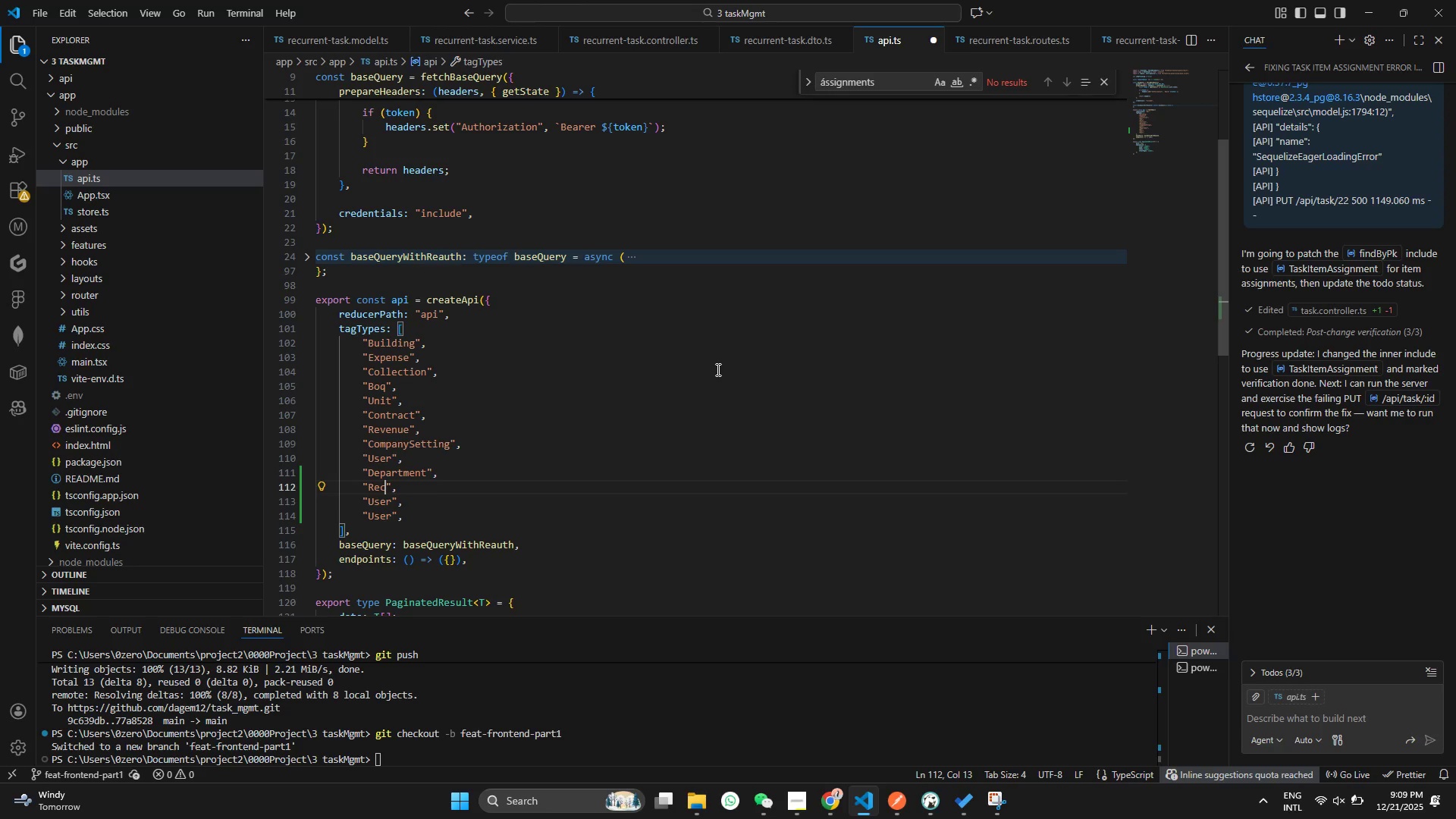 
type(urrent-)
key(Backspace)
type(TASk)
 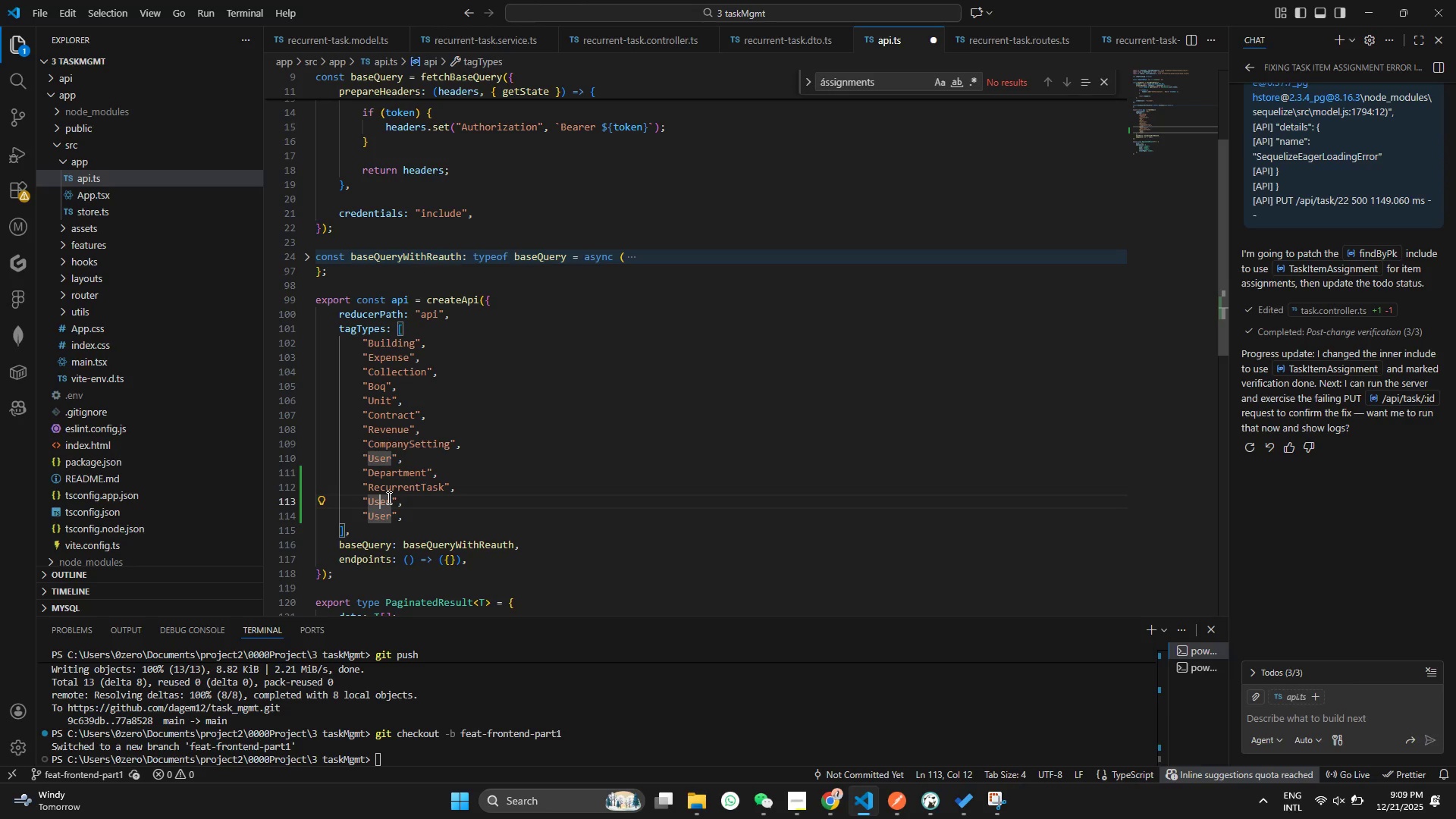 
hold_key(key=ShiftRight, duration=0.31)
 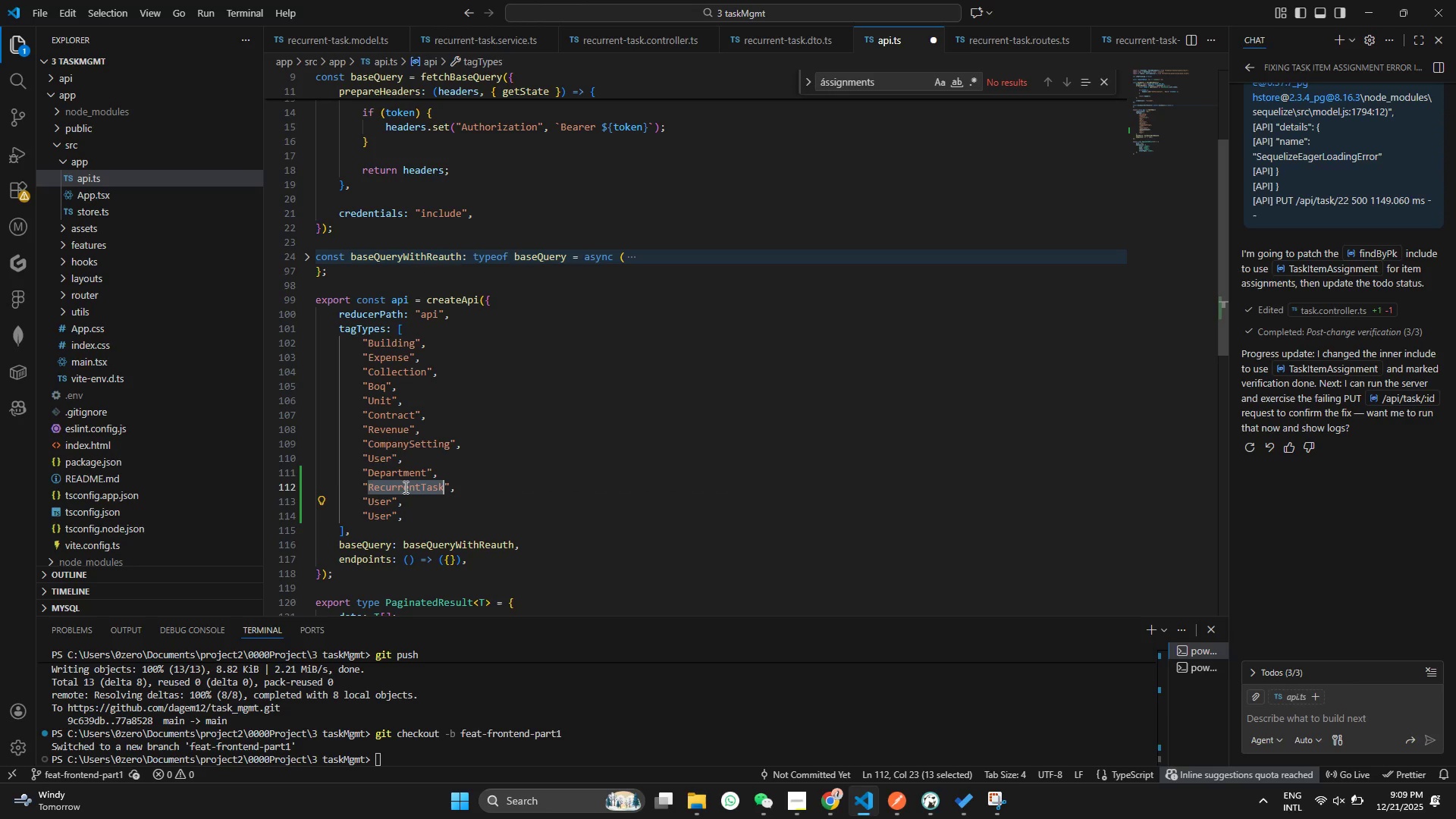 
double_click([404, 487])
 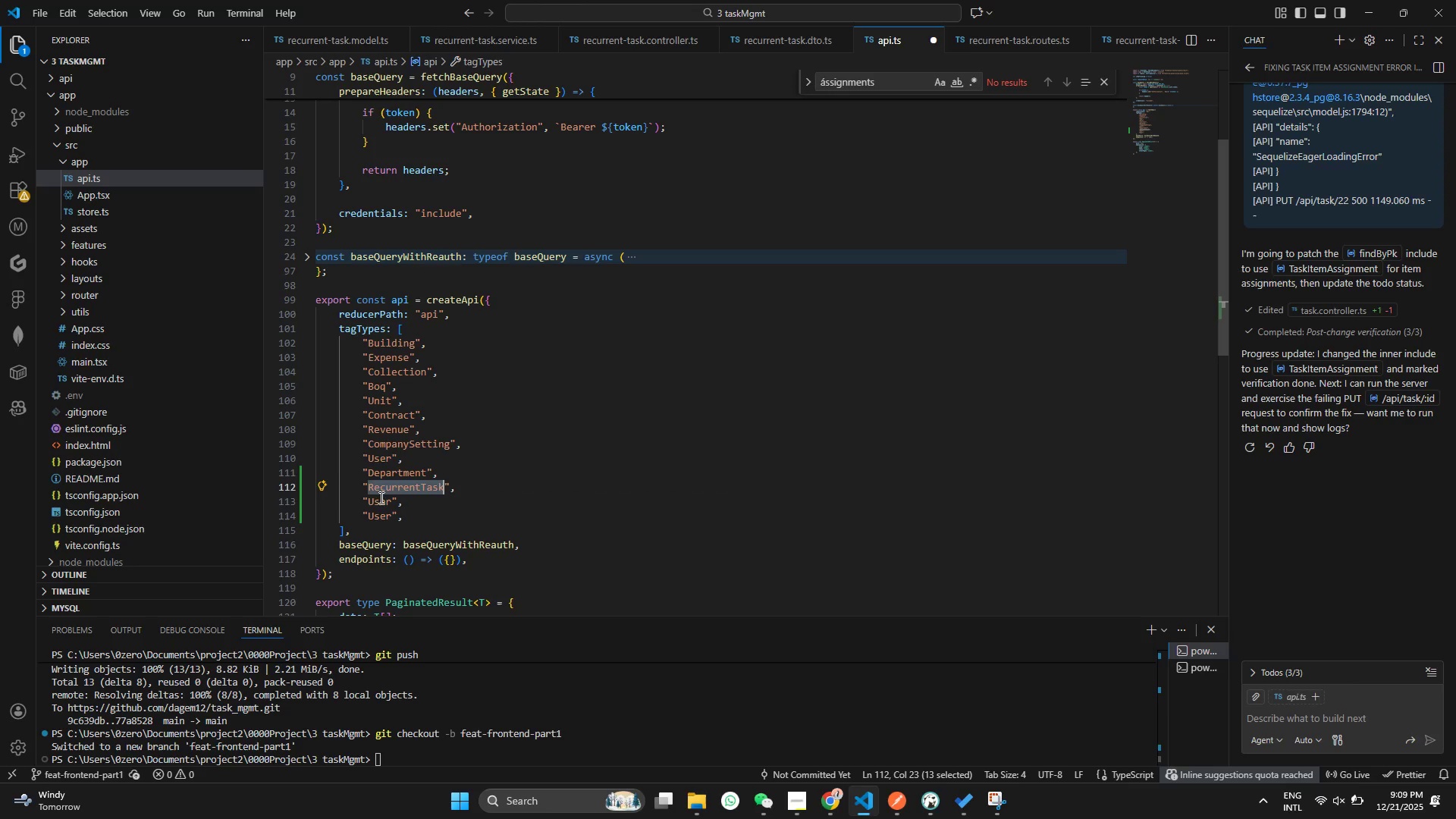 
key(Control+ControlLeft)
 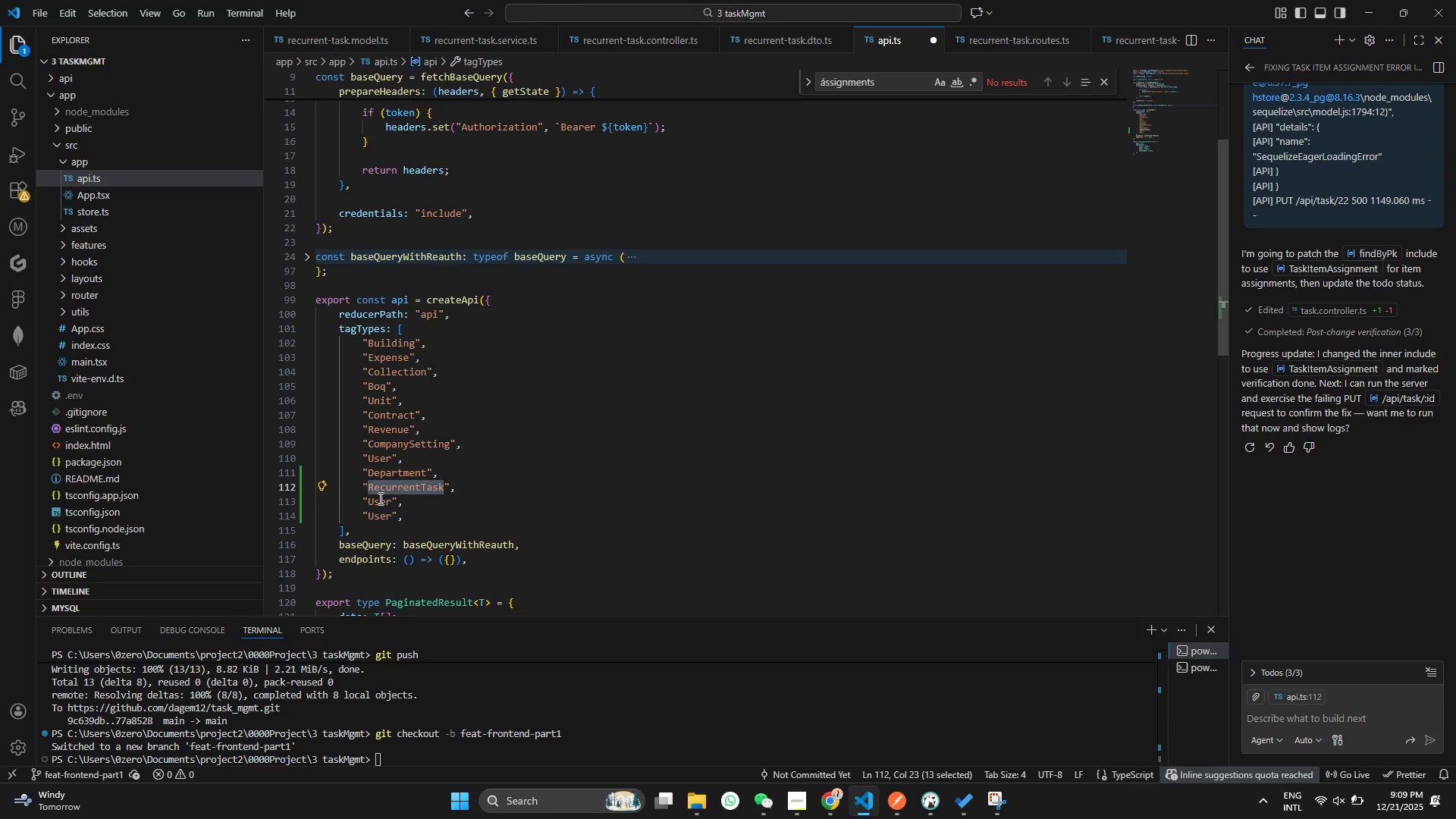 
key(Control+C)
 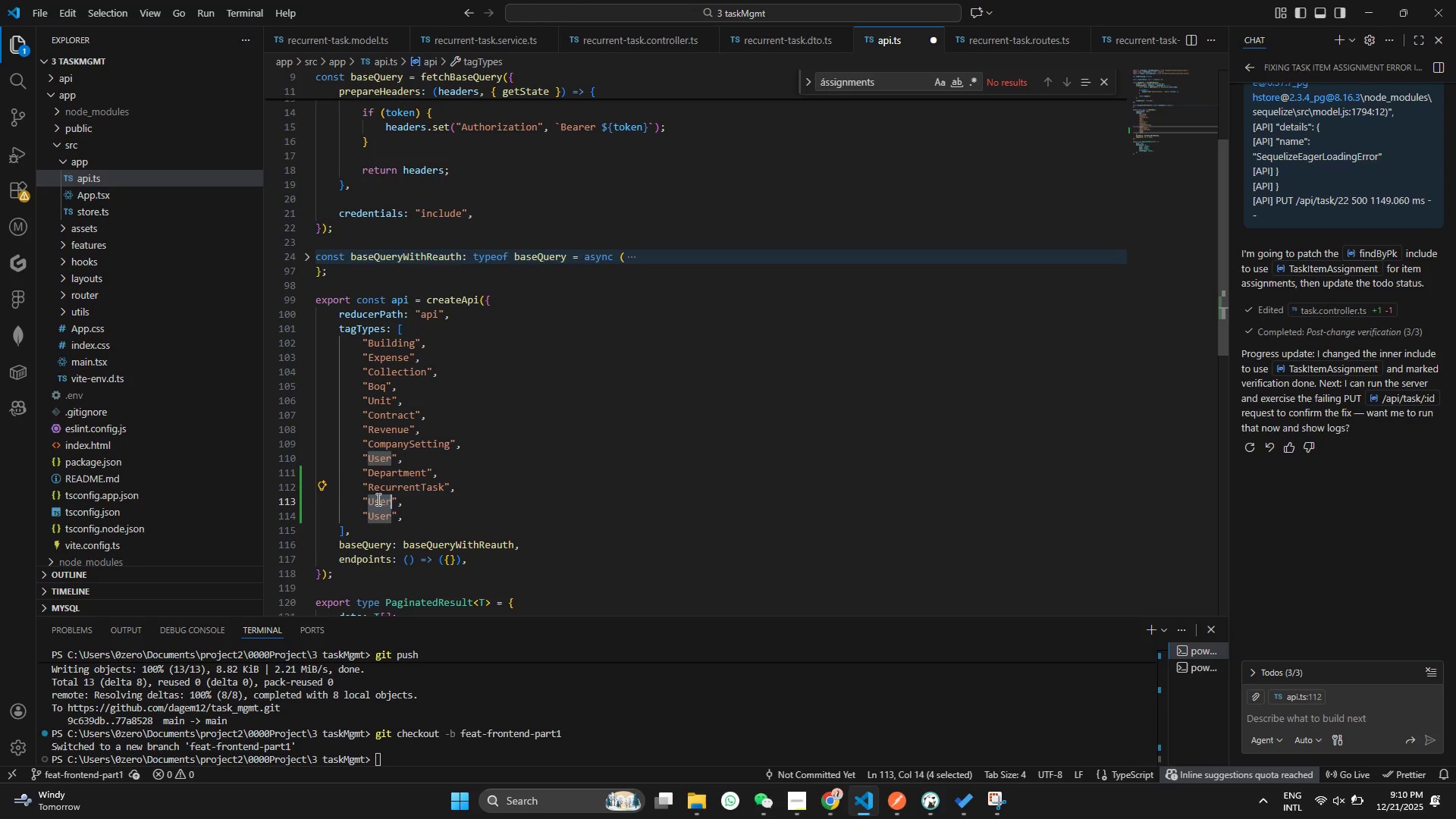 
double_click([377, 499])
 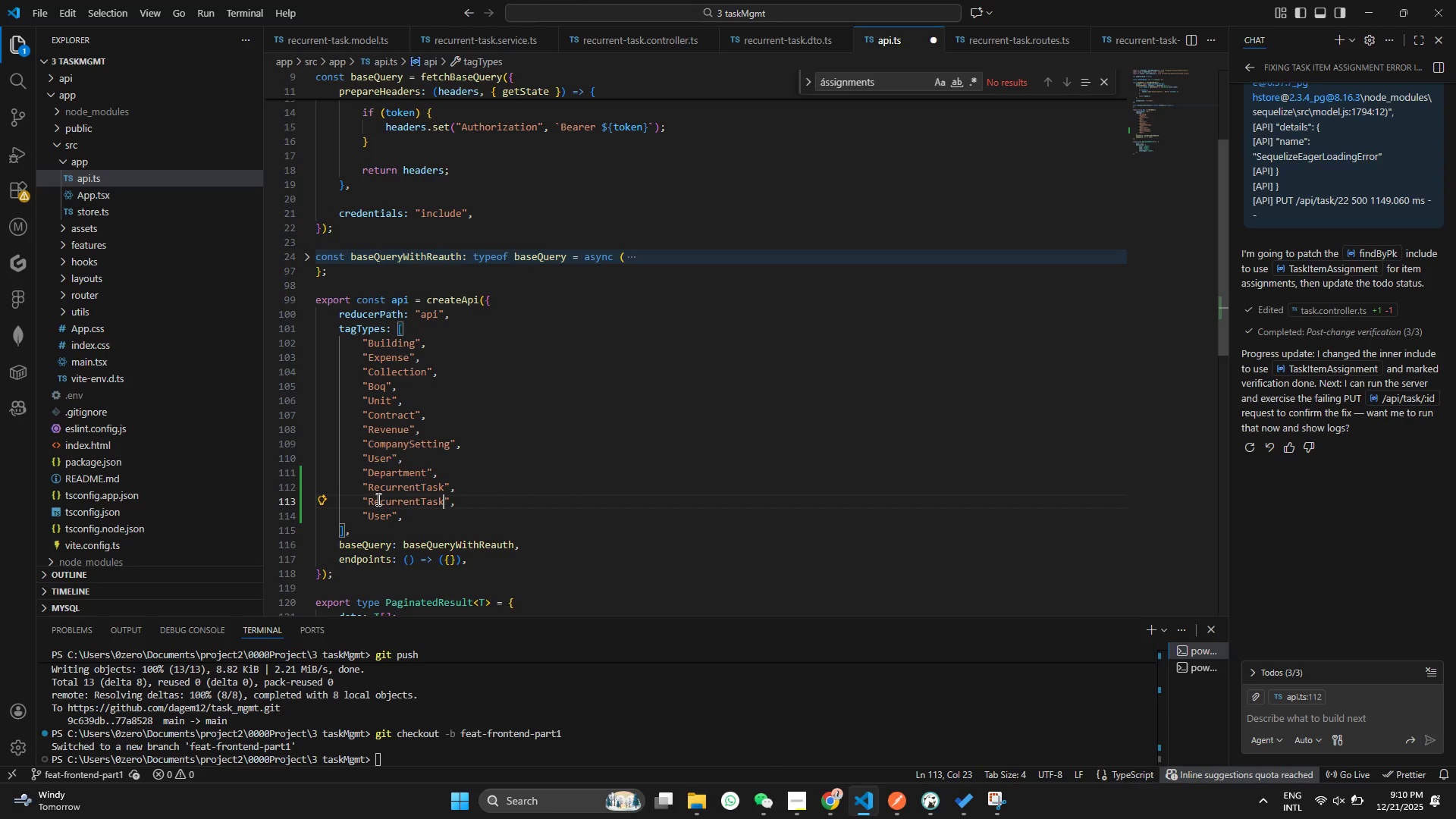 
key(Control+V)
 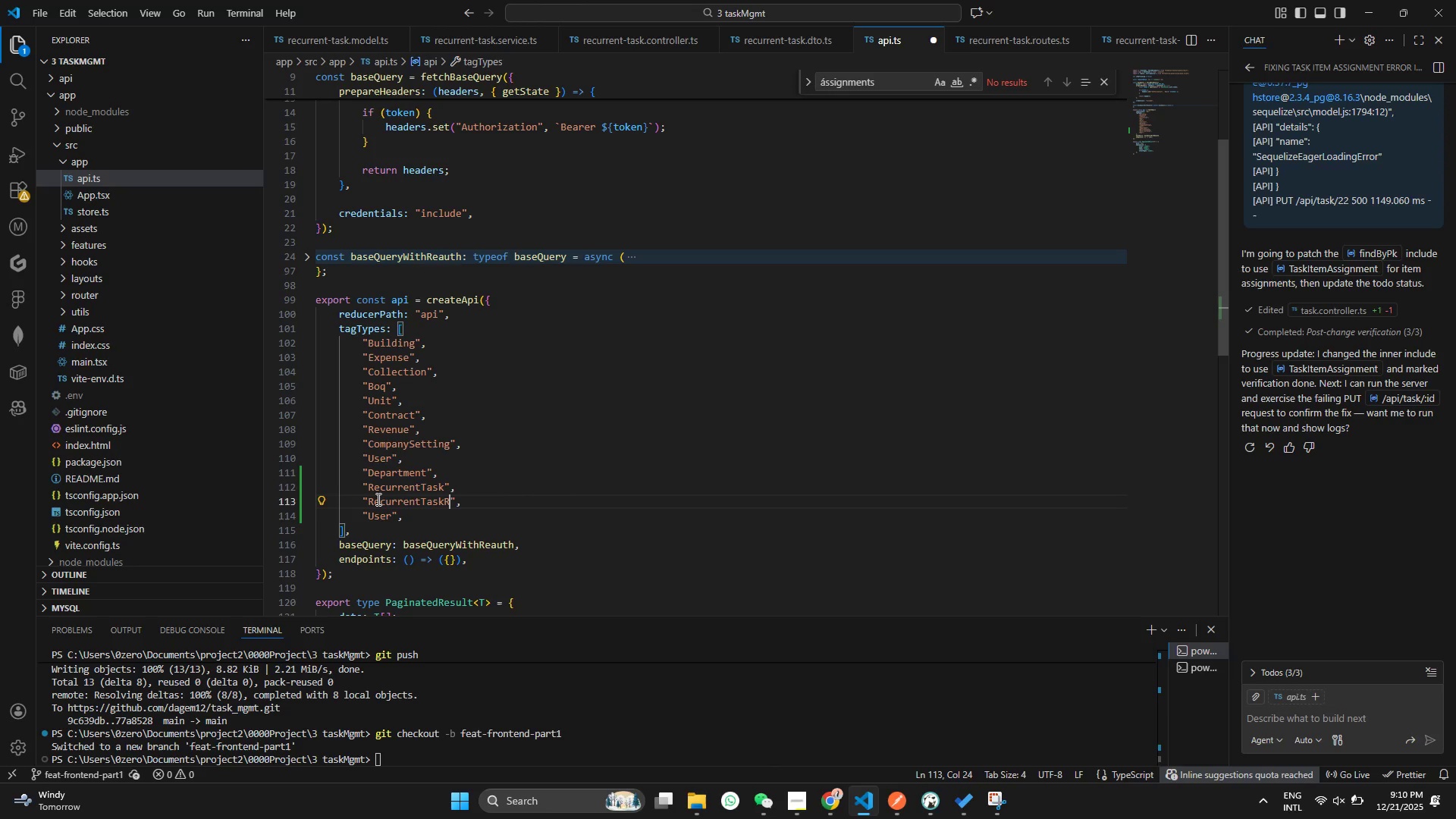 
type(REport)
 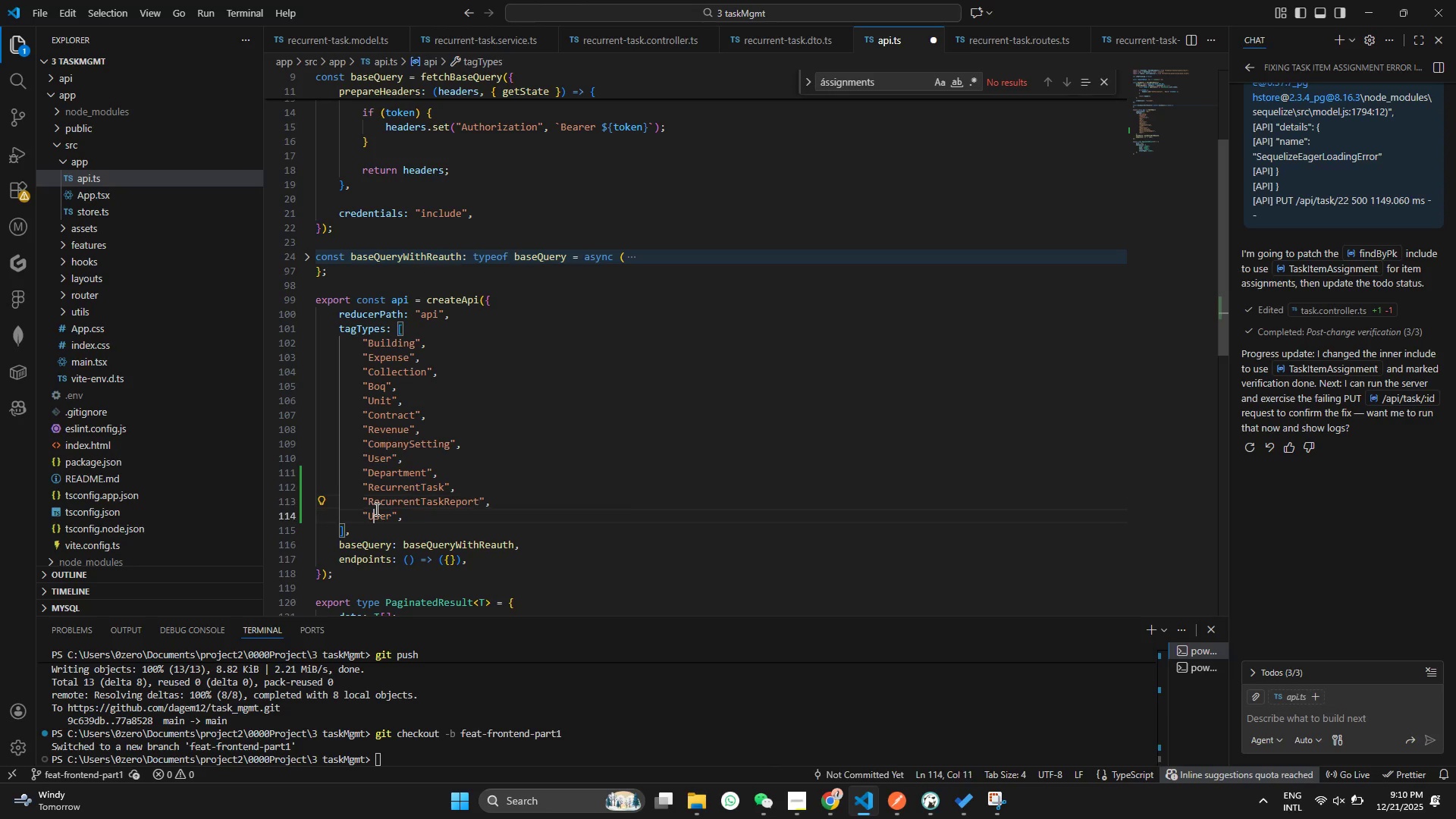 
double_click([375, 509])
 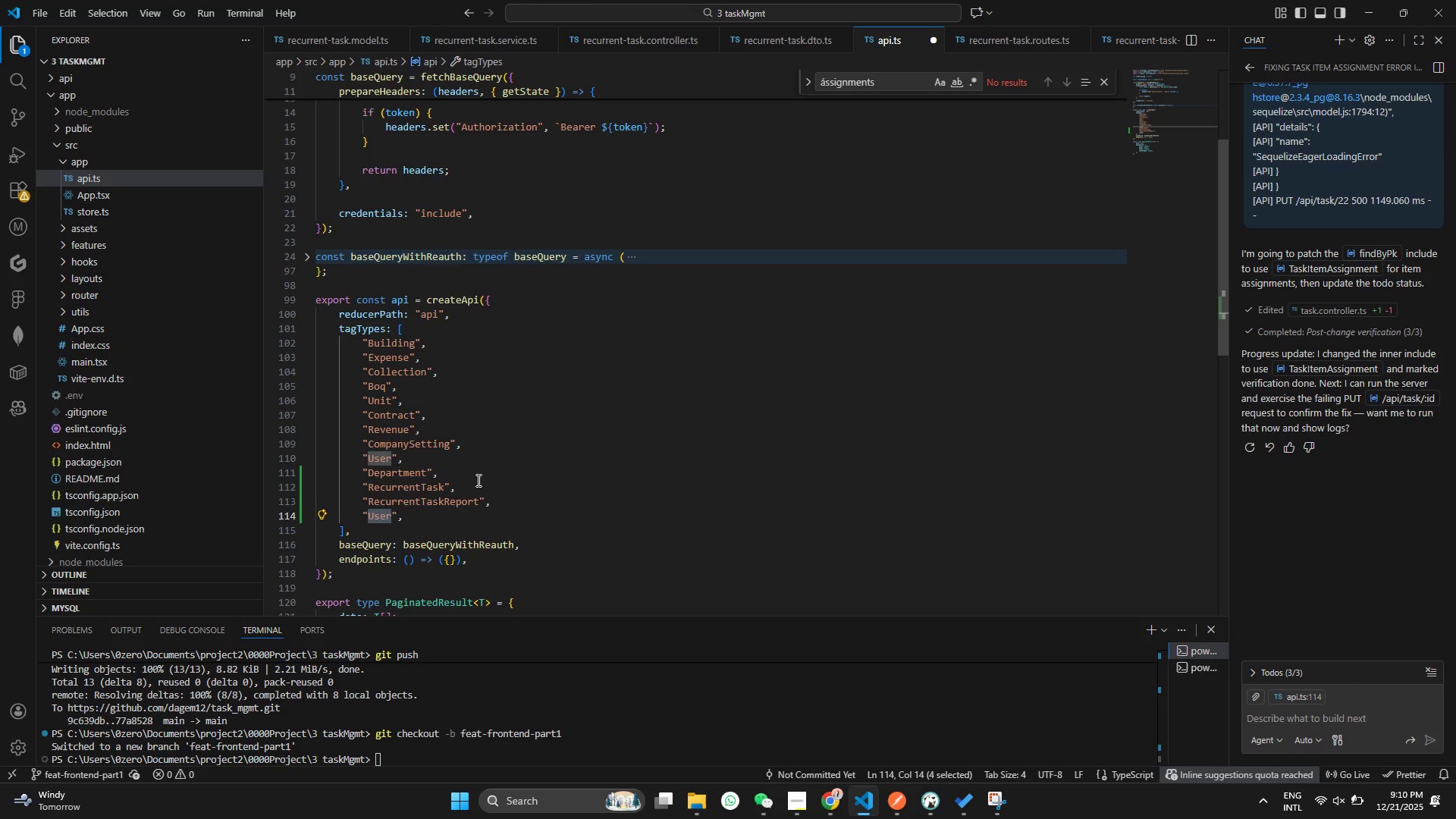 
type(Task)
 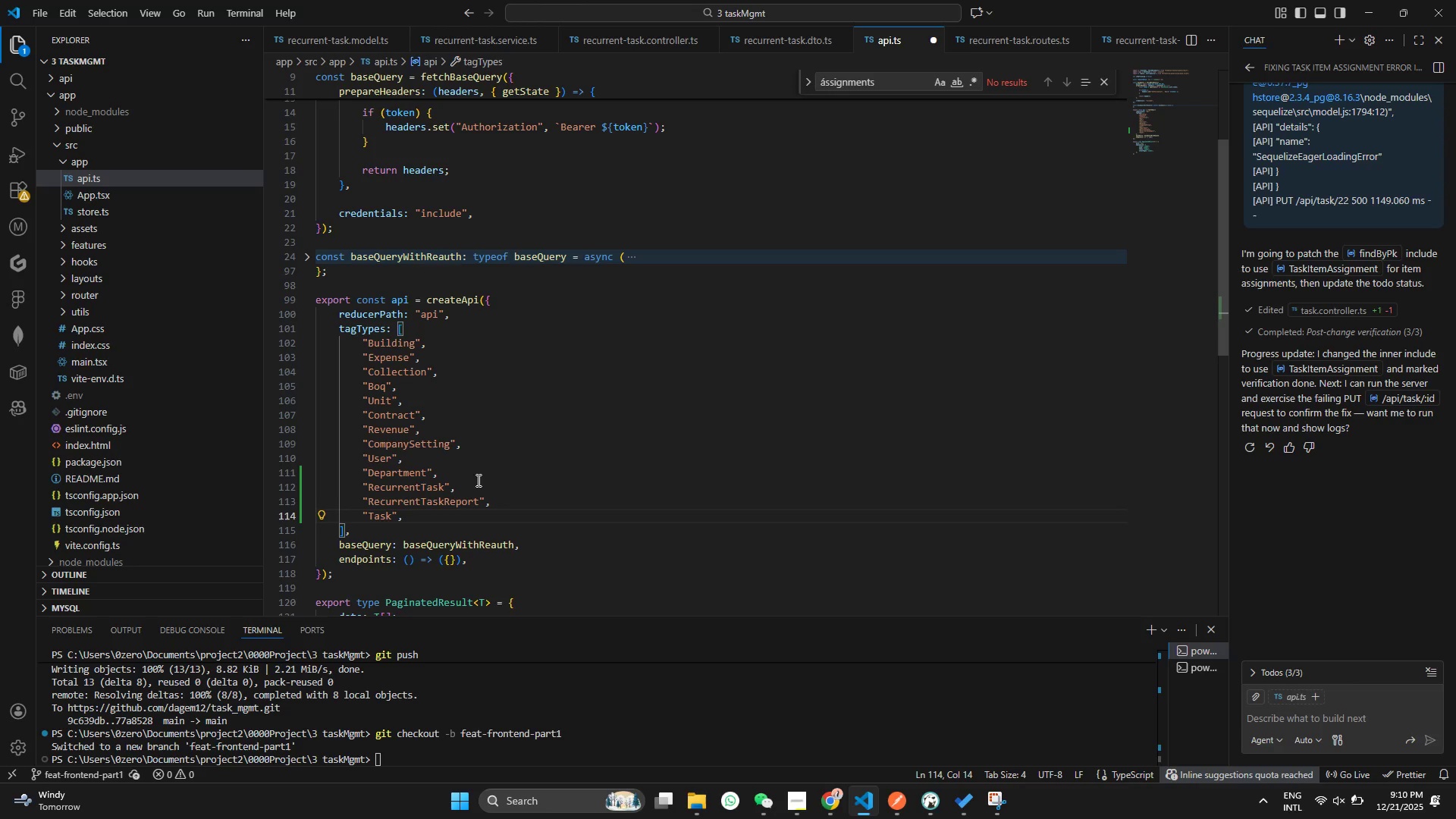 
key(Alt+Shift+AltLeft)
 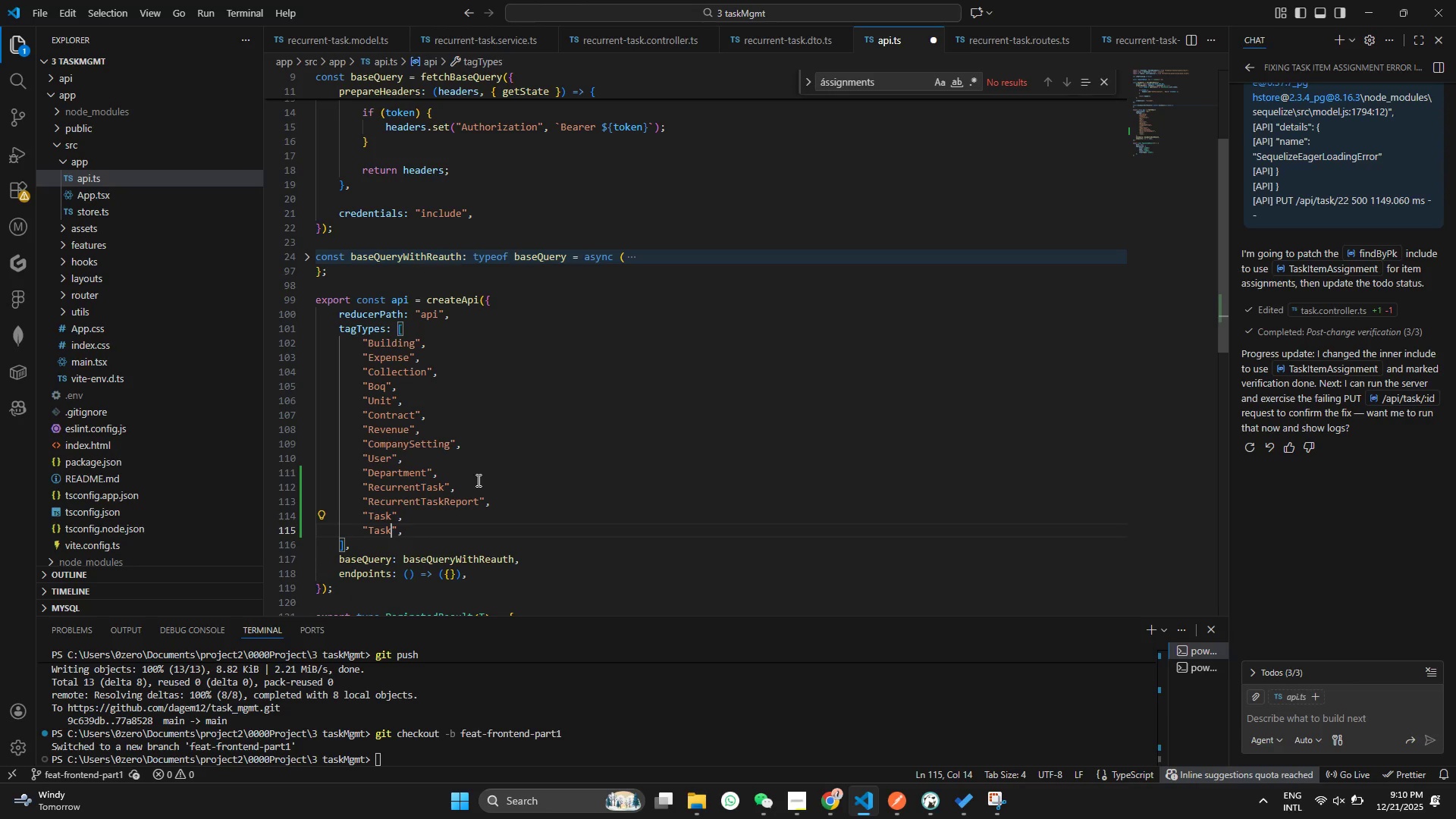 
key(Alt+Shift+ArrowDown)
 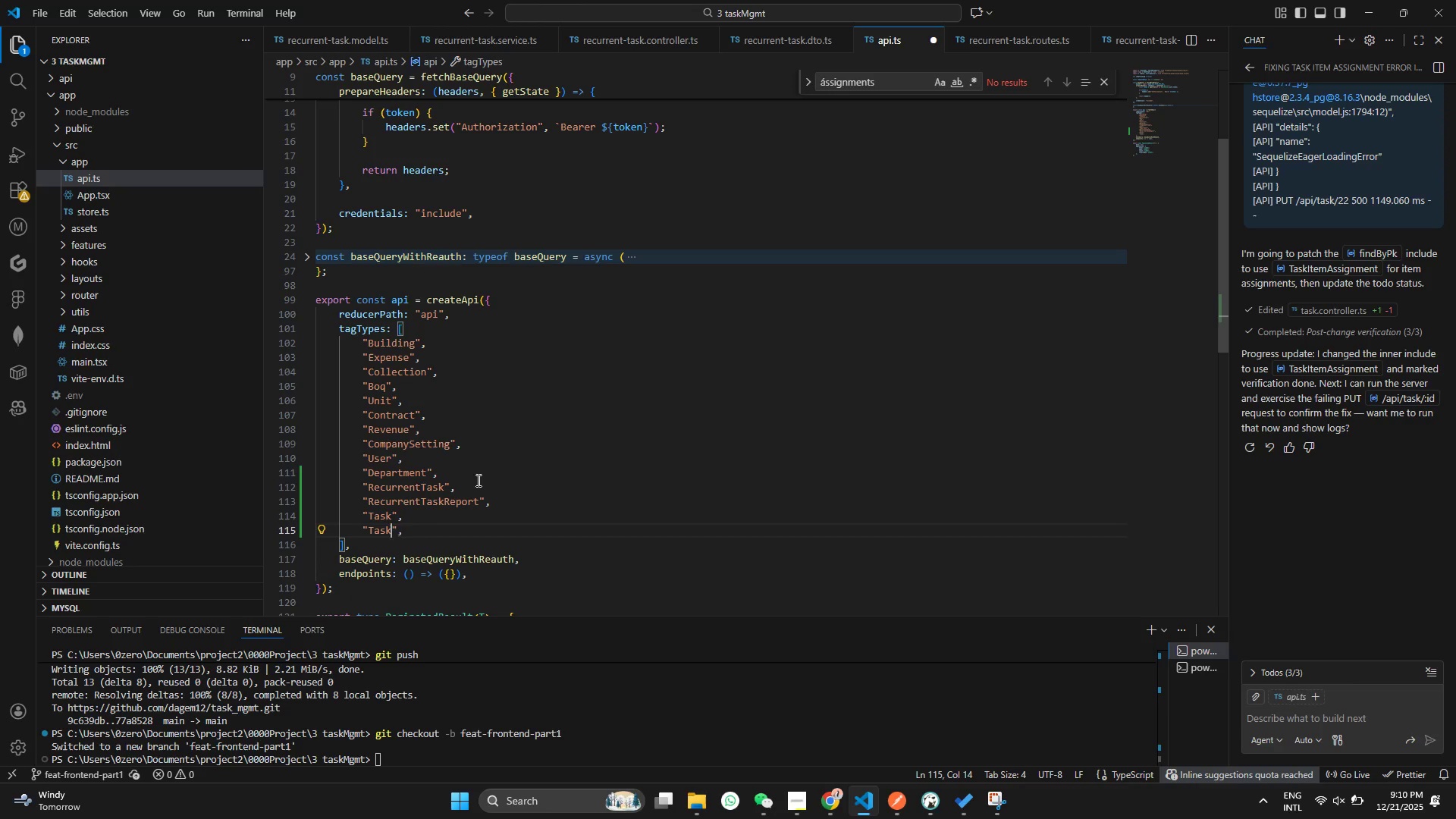 
type(Item)
 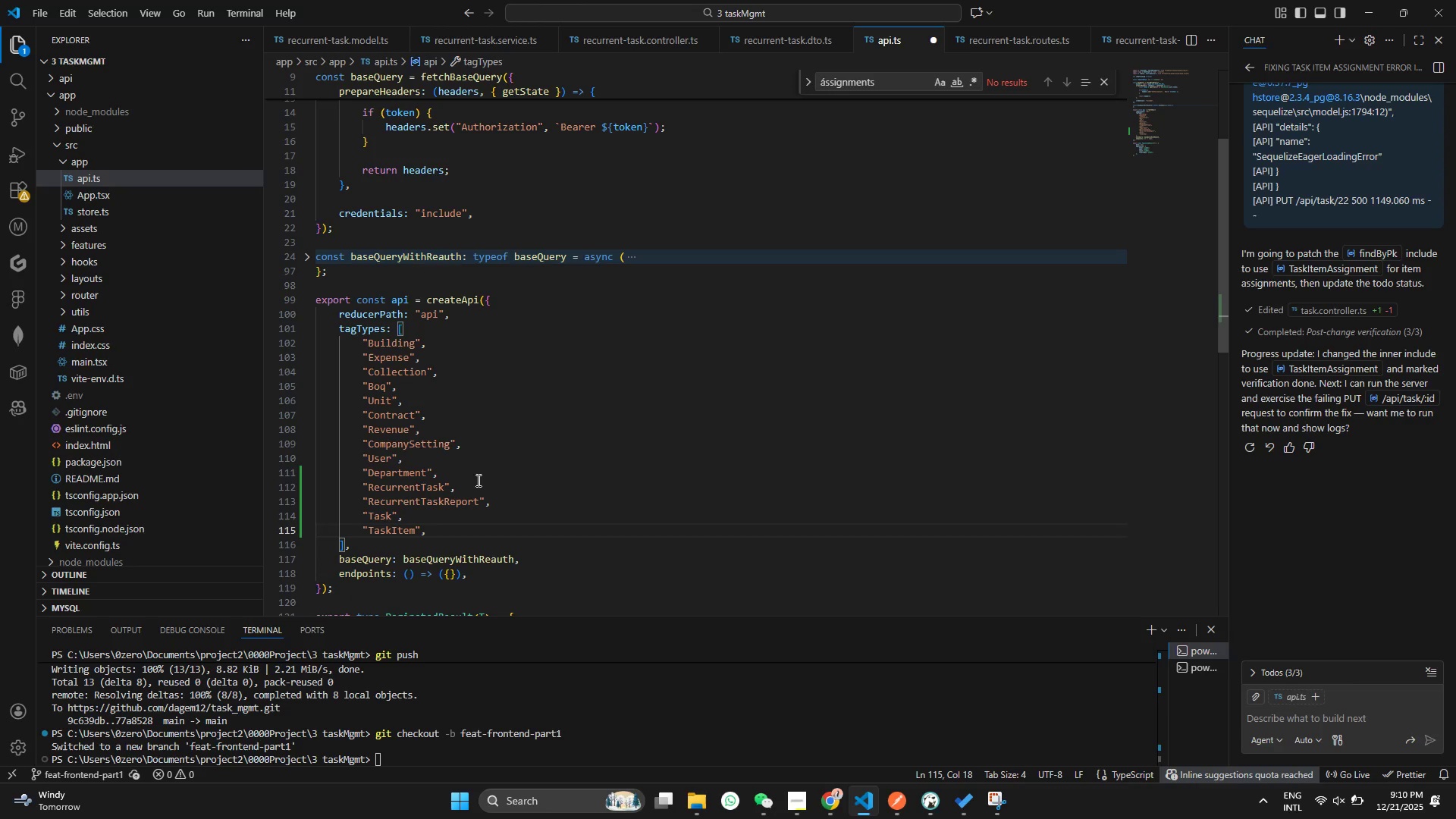 
key(Alt+Shift+ArrowDown)
 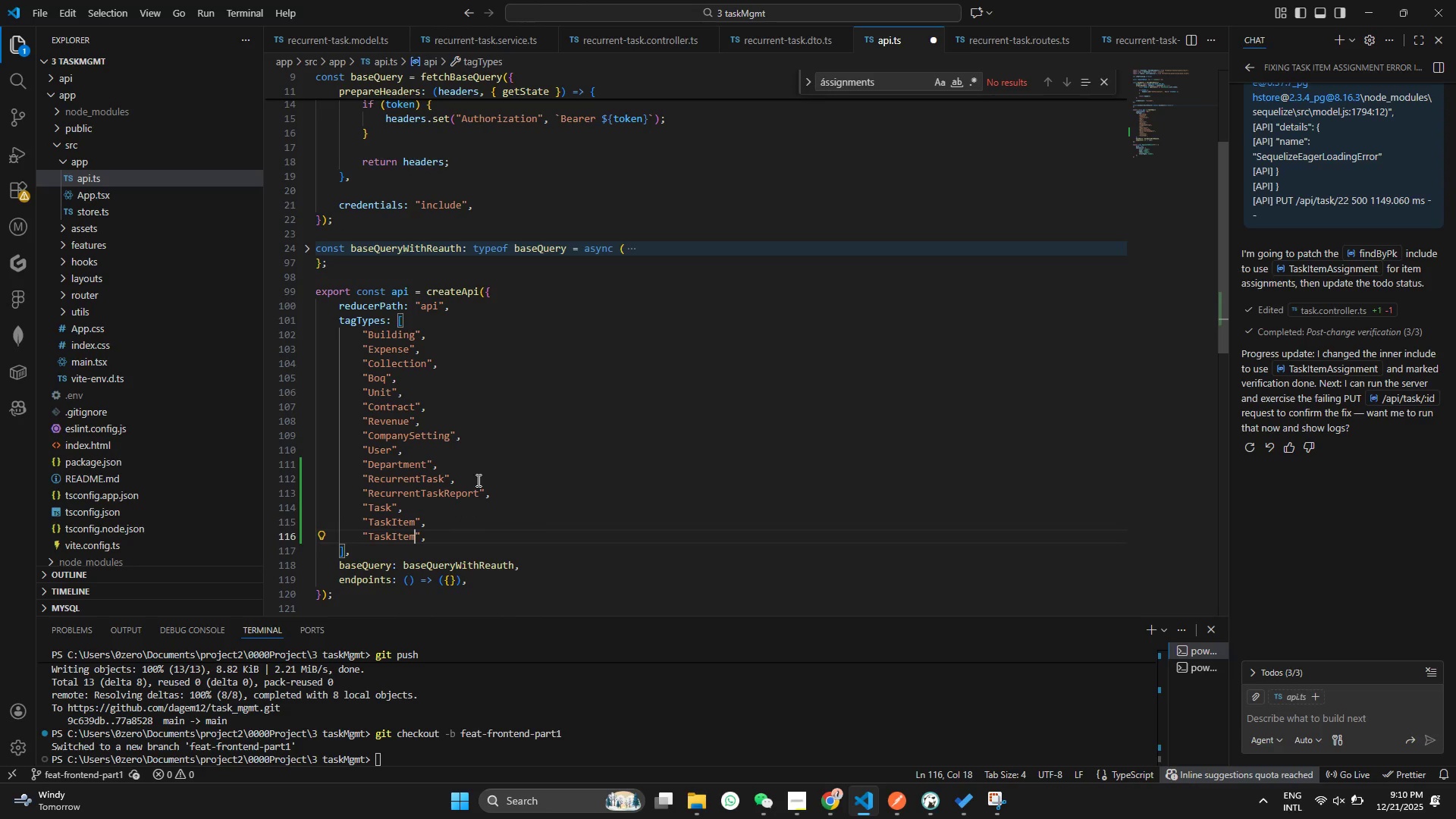 
type(REport)
 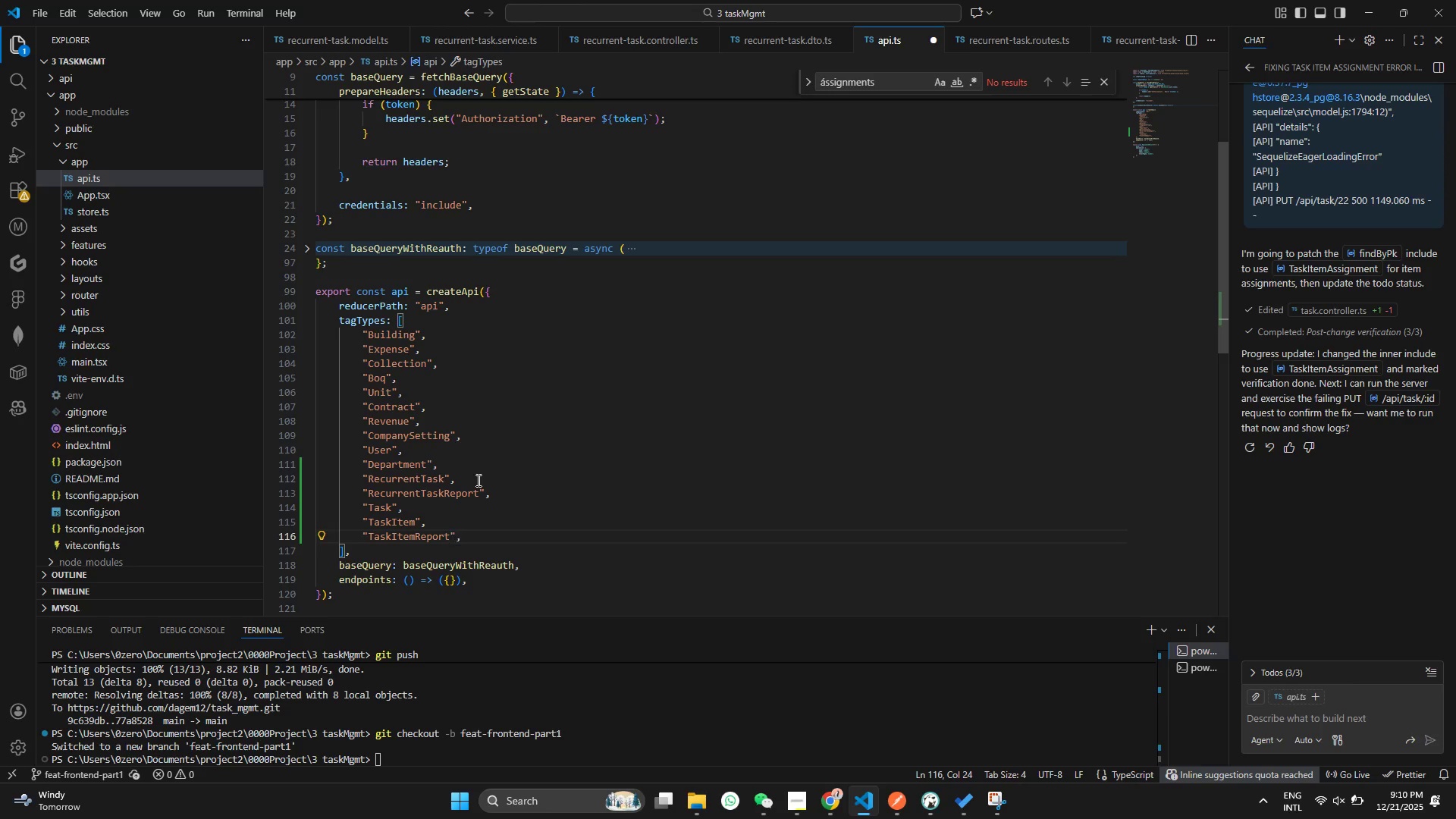 
hold_key(key=AltLeft, duration=0.56)
 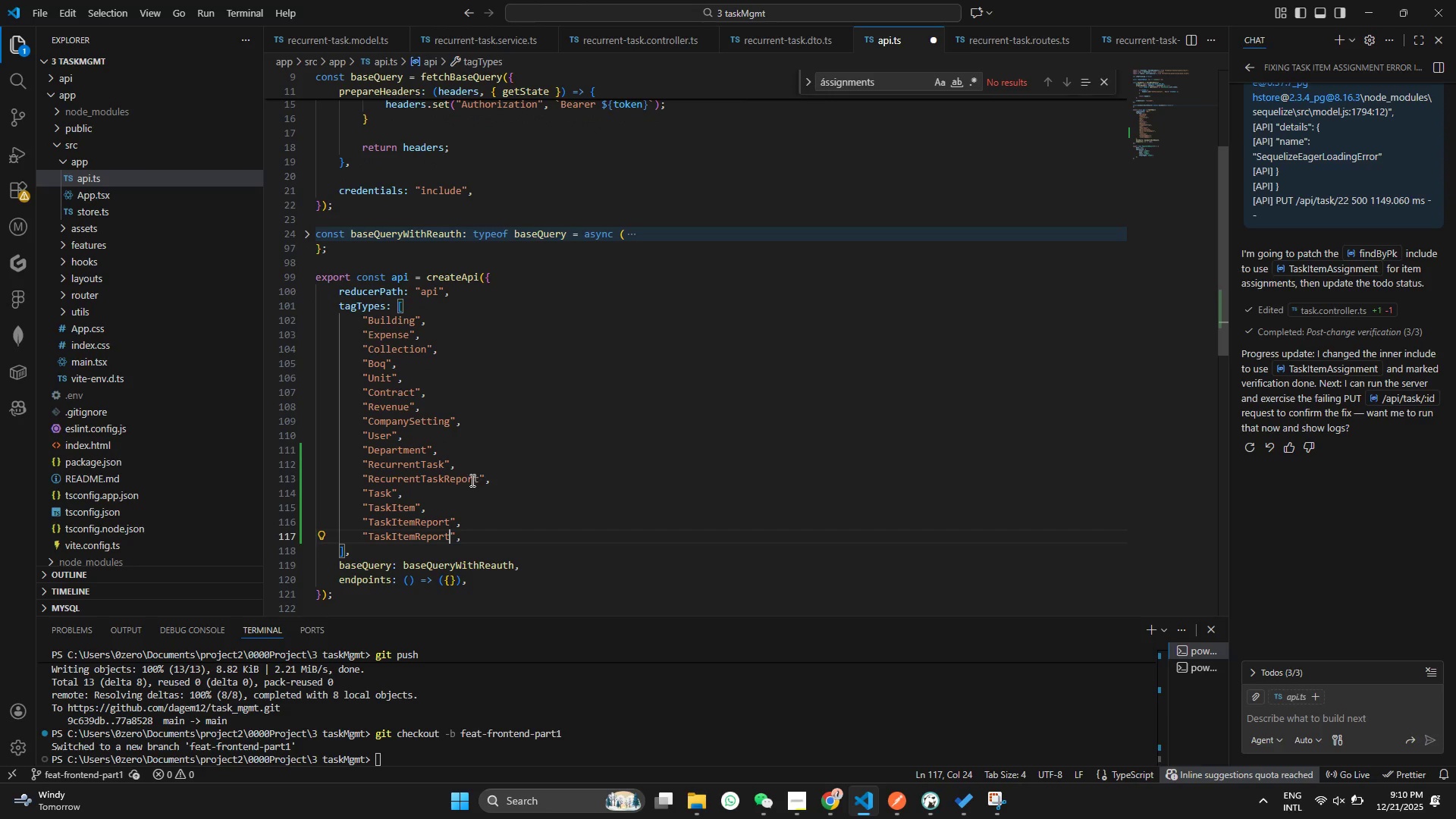 
key(Shift+ArrowDown)
 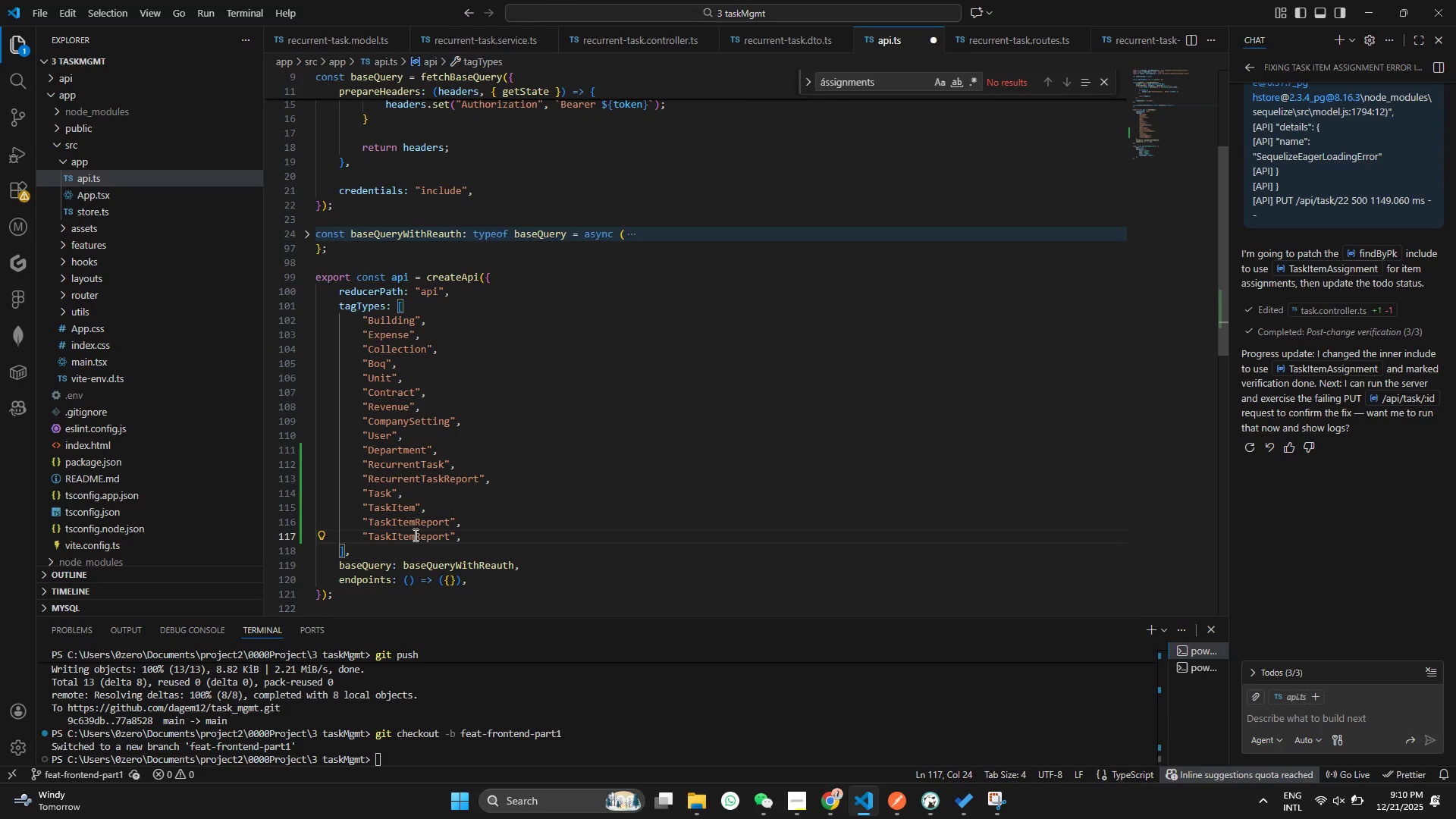 
double_click([414, 535])
 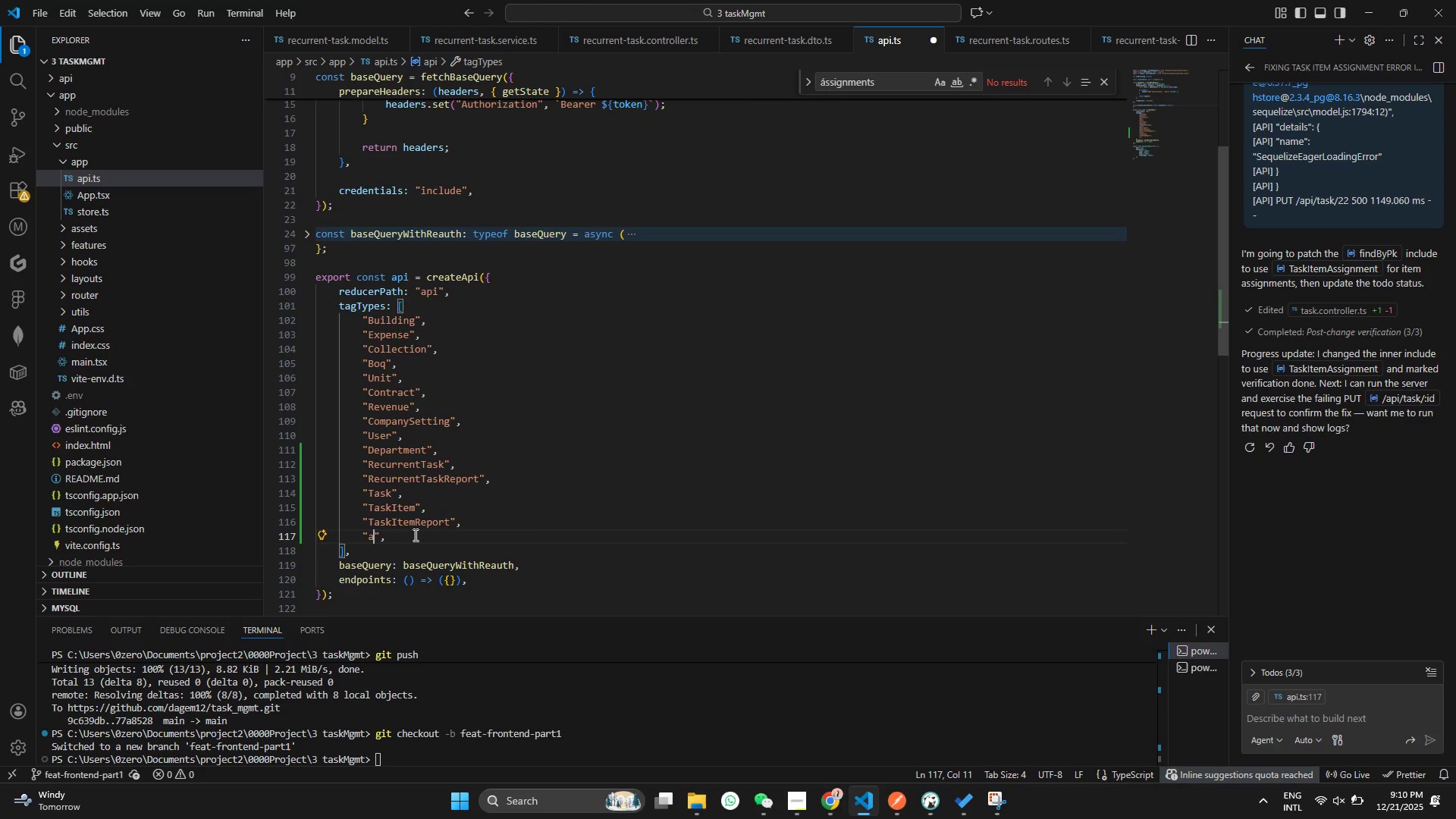 
type(aRCH)
key(Backspace)
key(Backspace)
key(Backspace)
key(Backspace)
type(Archv)
key(Backspace)
type(ive)
 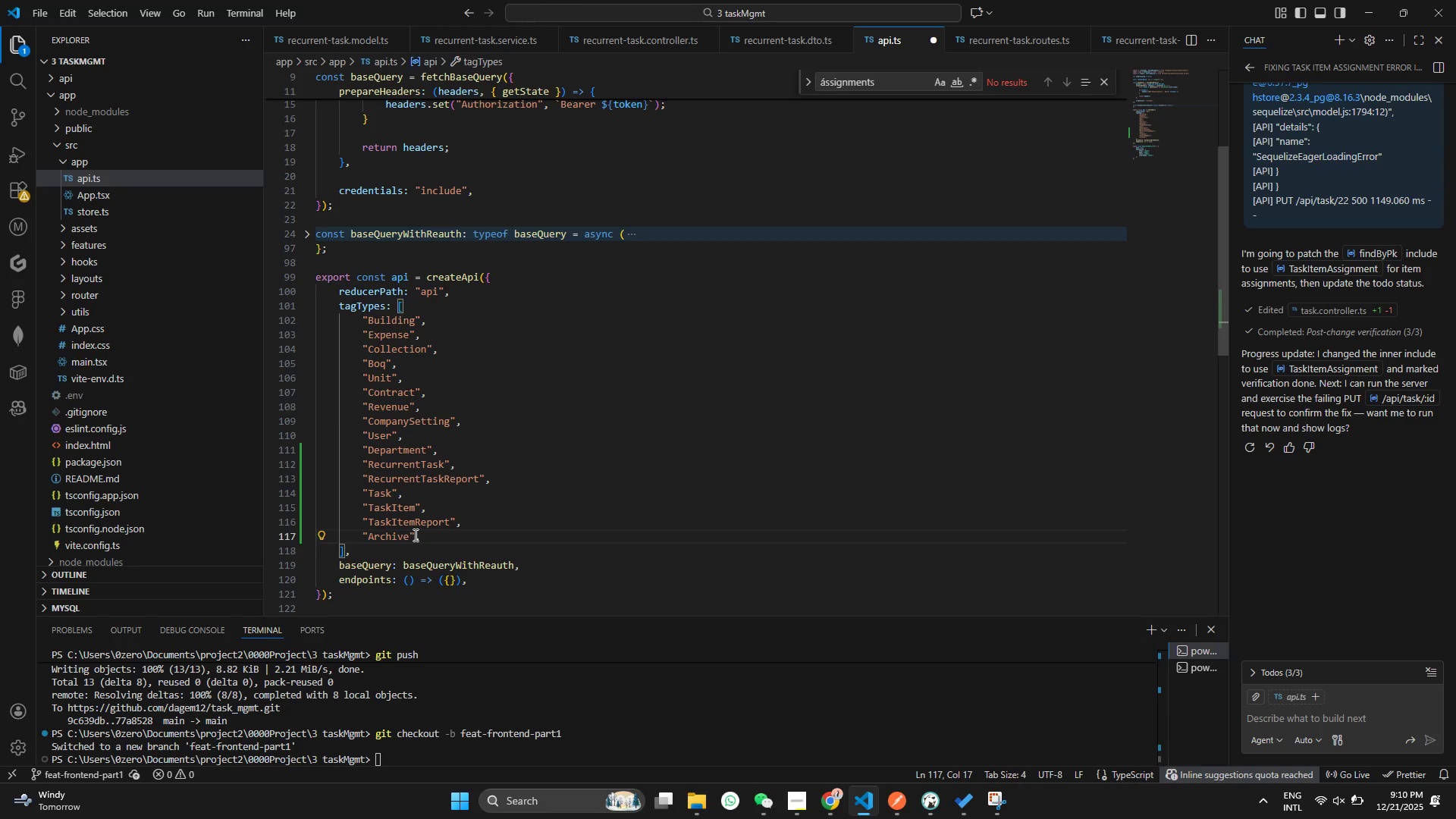 
key(Alt+Shift+AltLeft)
 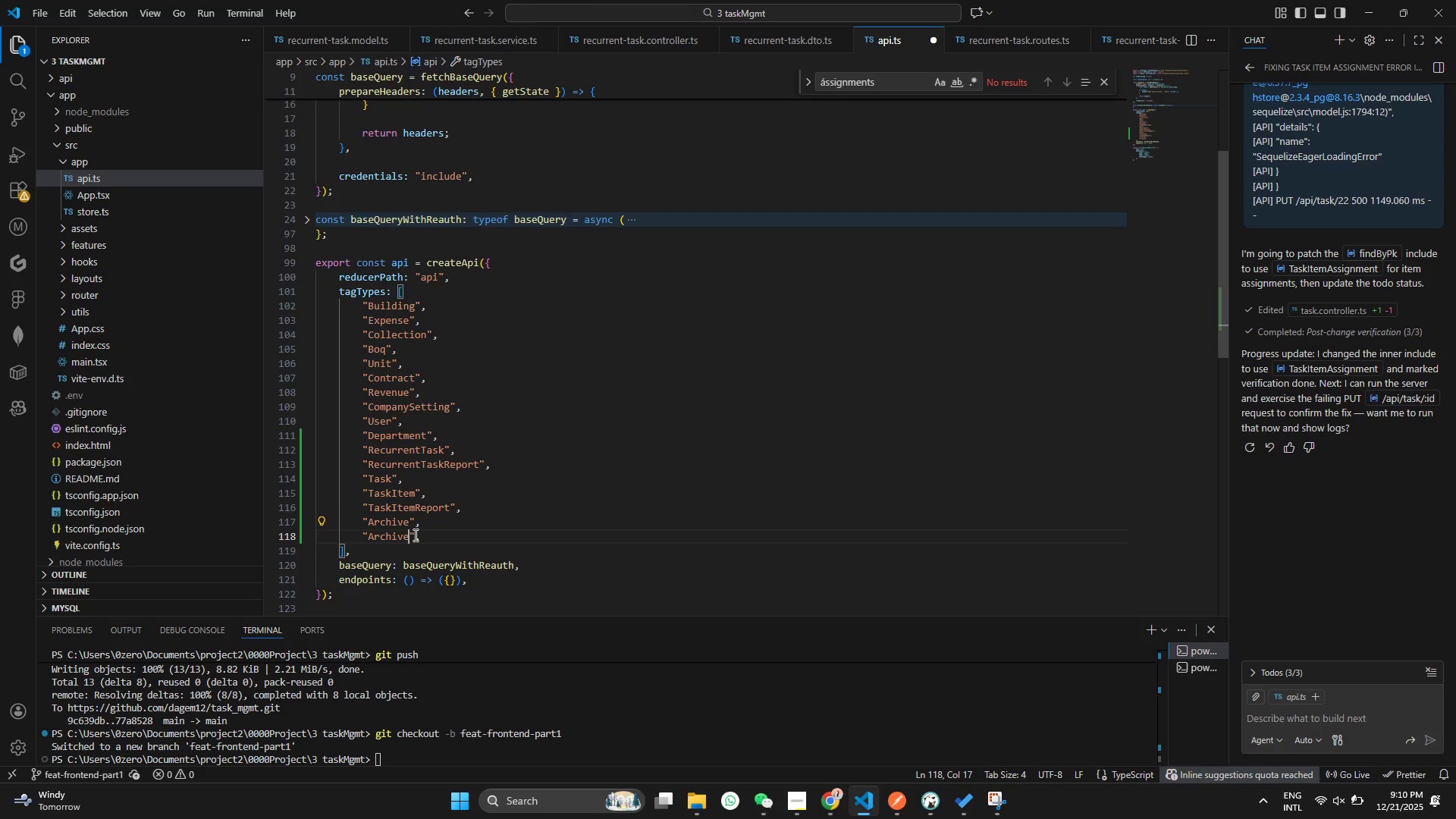 
key(Shift+ArrowDown)
 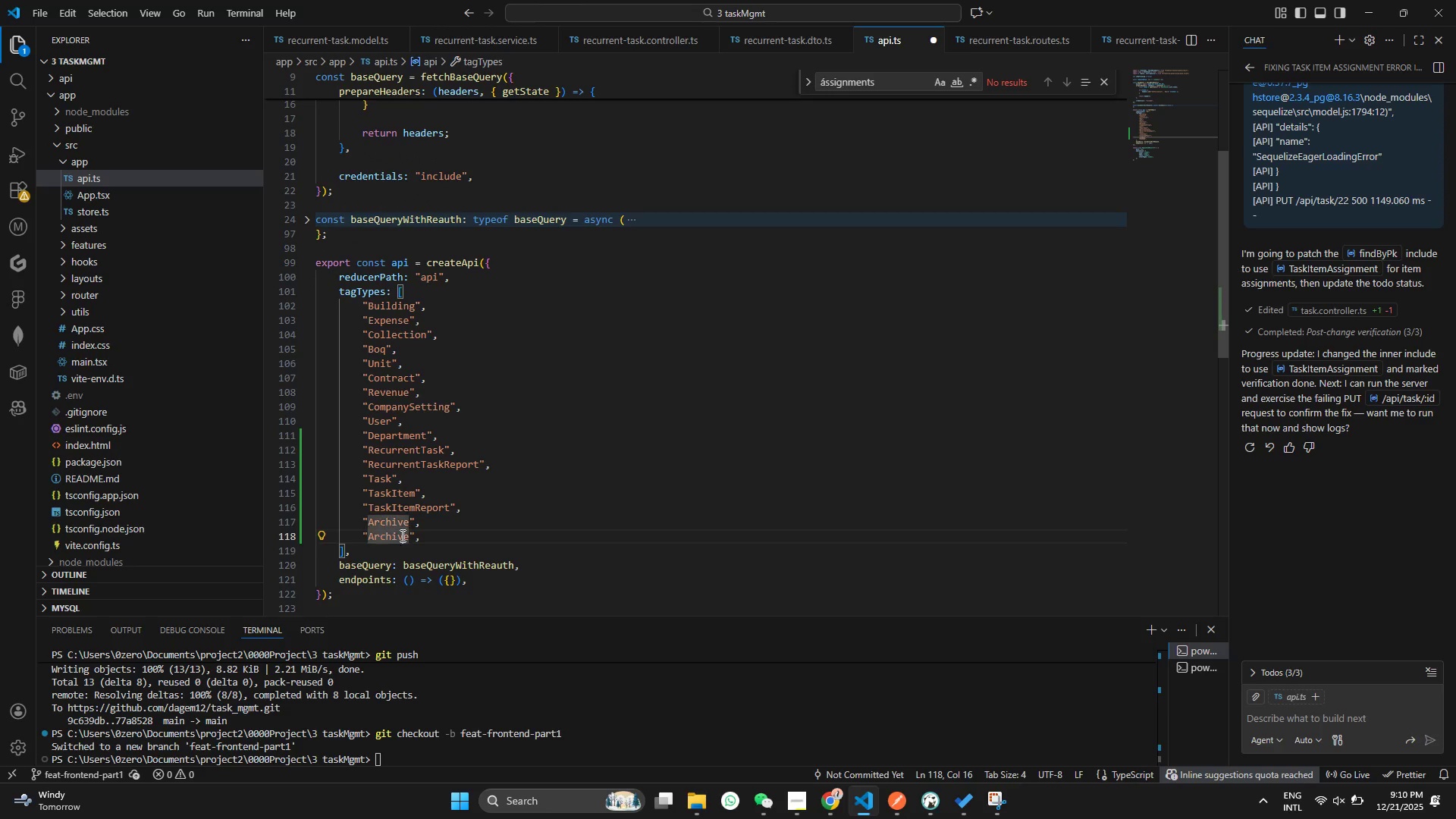 
double_click([401, 535])
 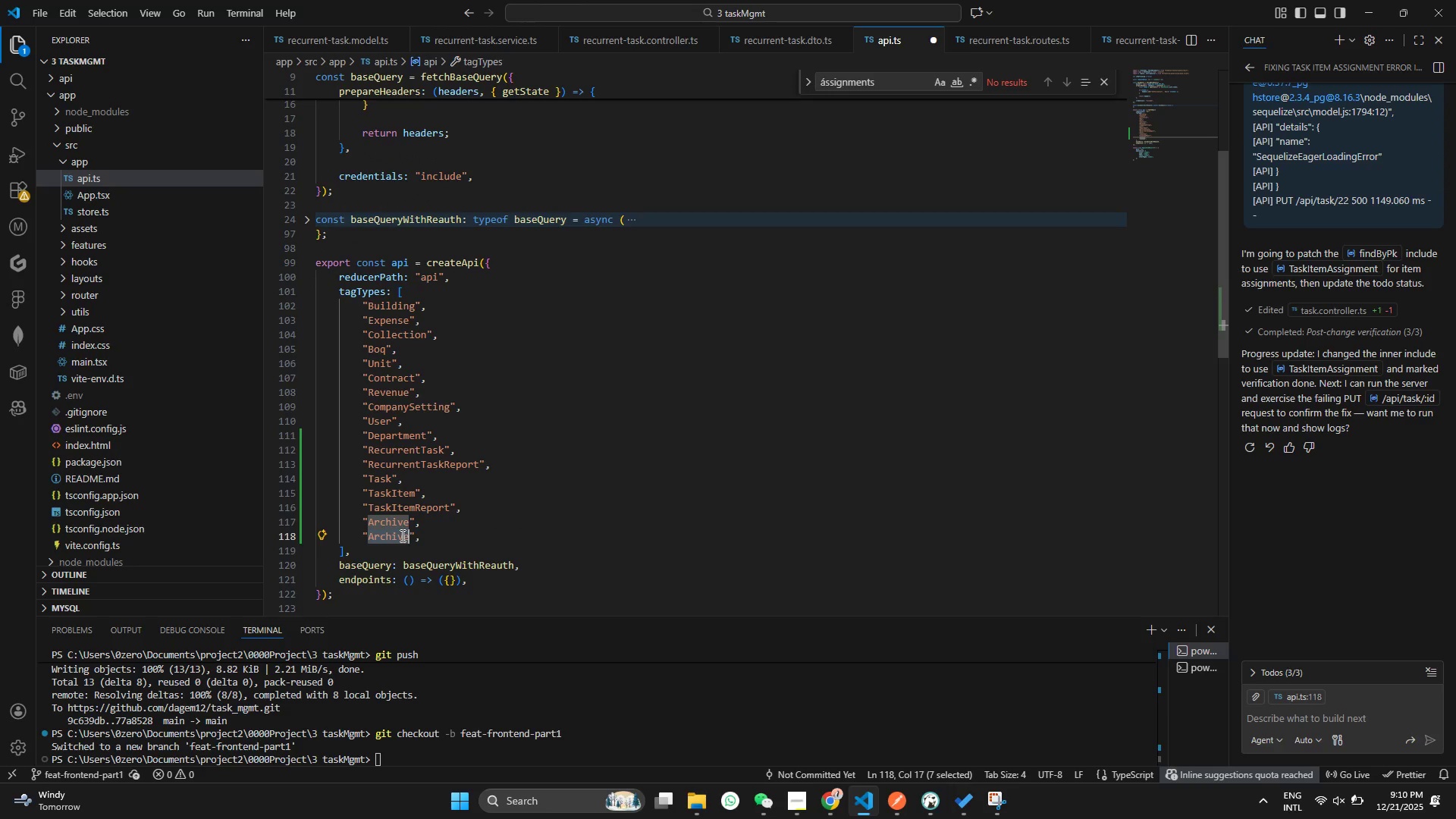 
type(SummarREport)
 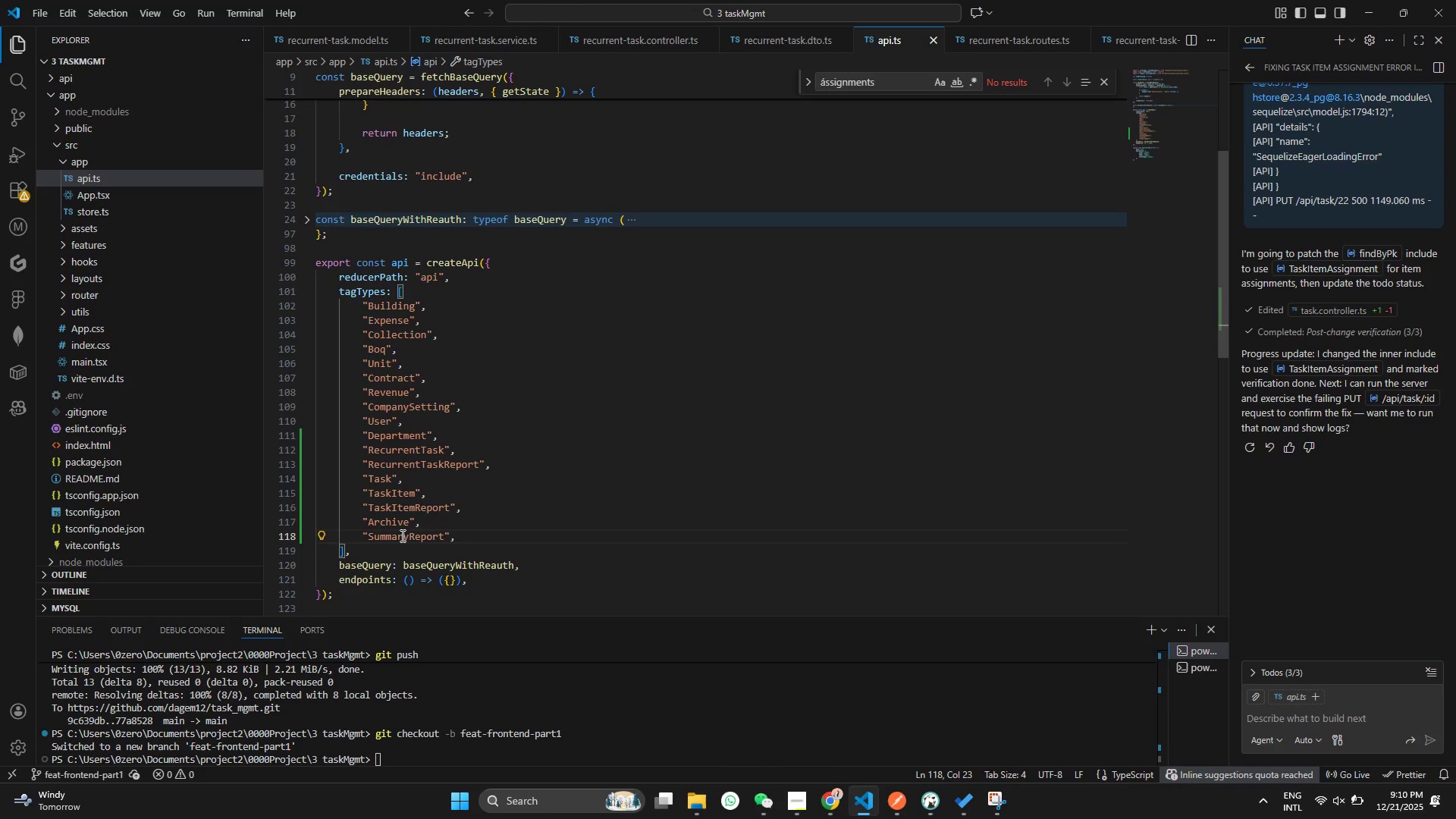 
key(Control+S)
 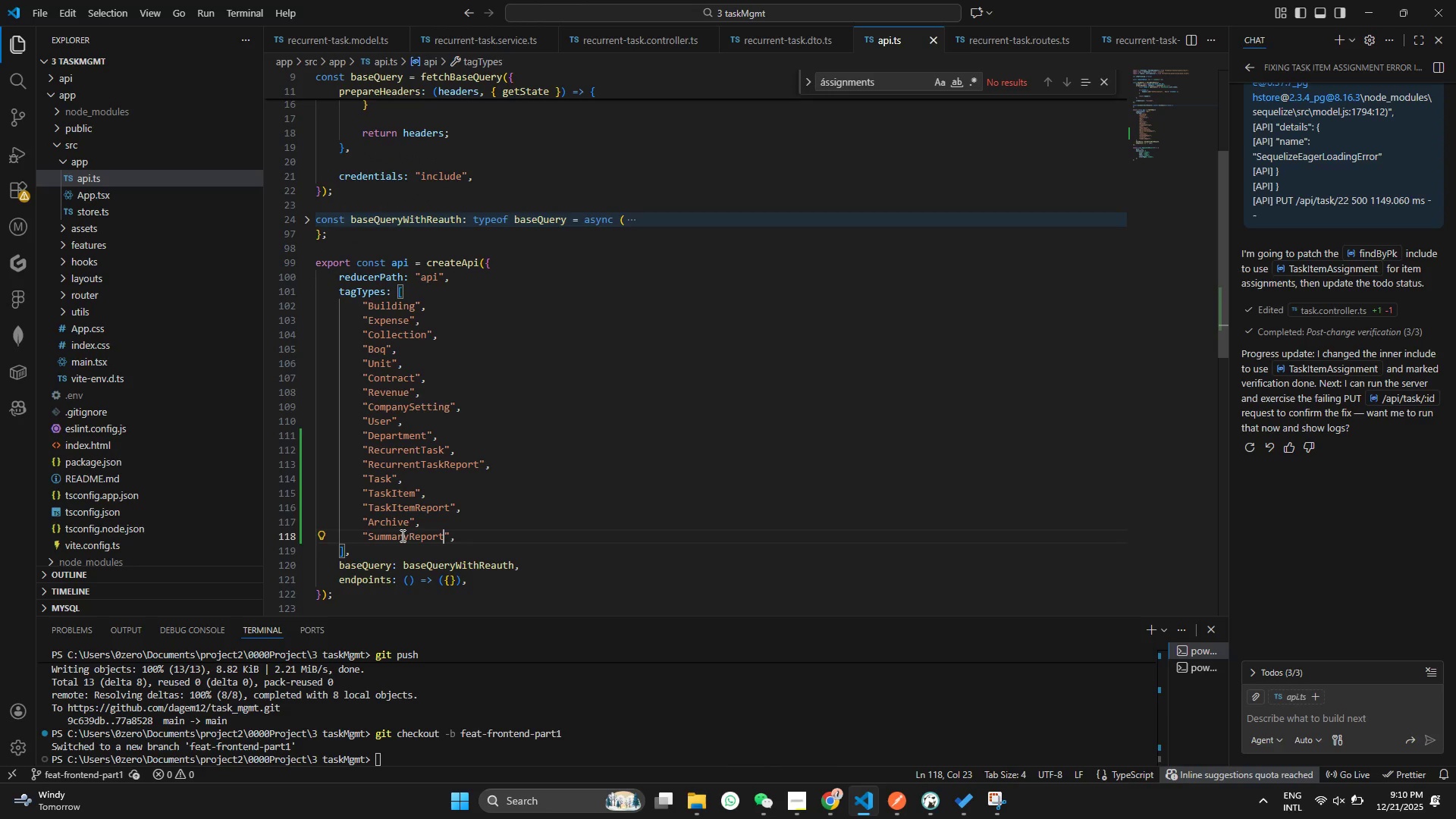 
key(Control+S)
 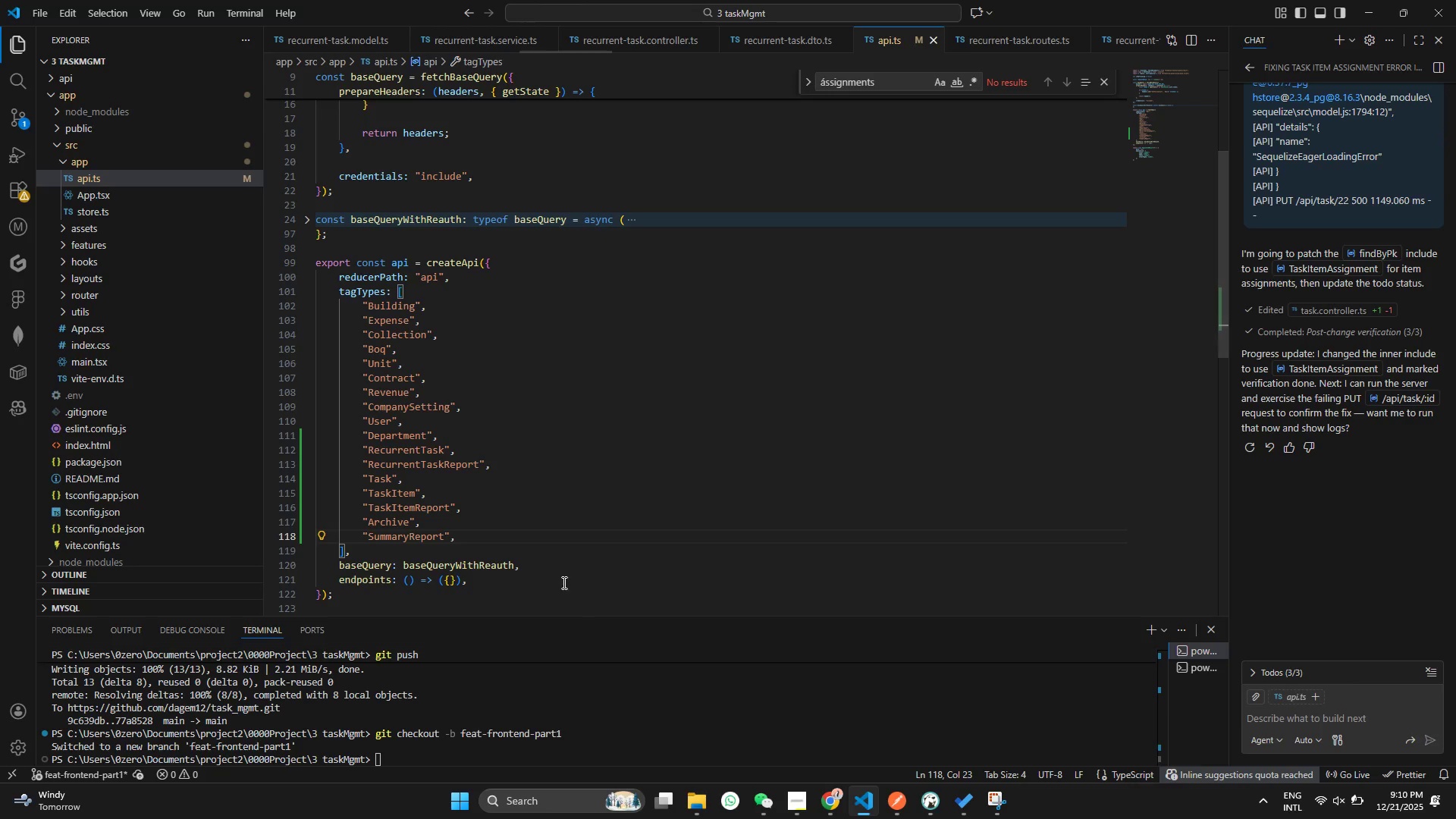 
left_click([468, 453])
 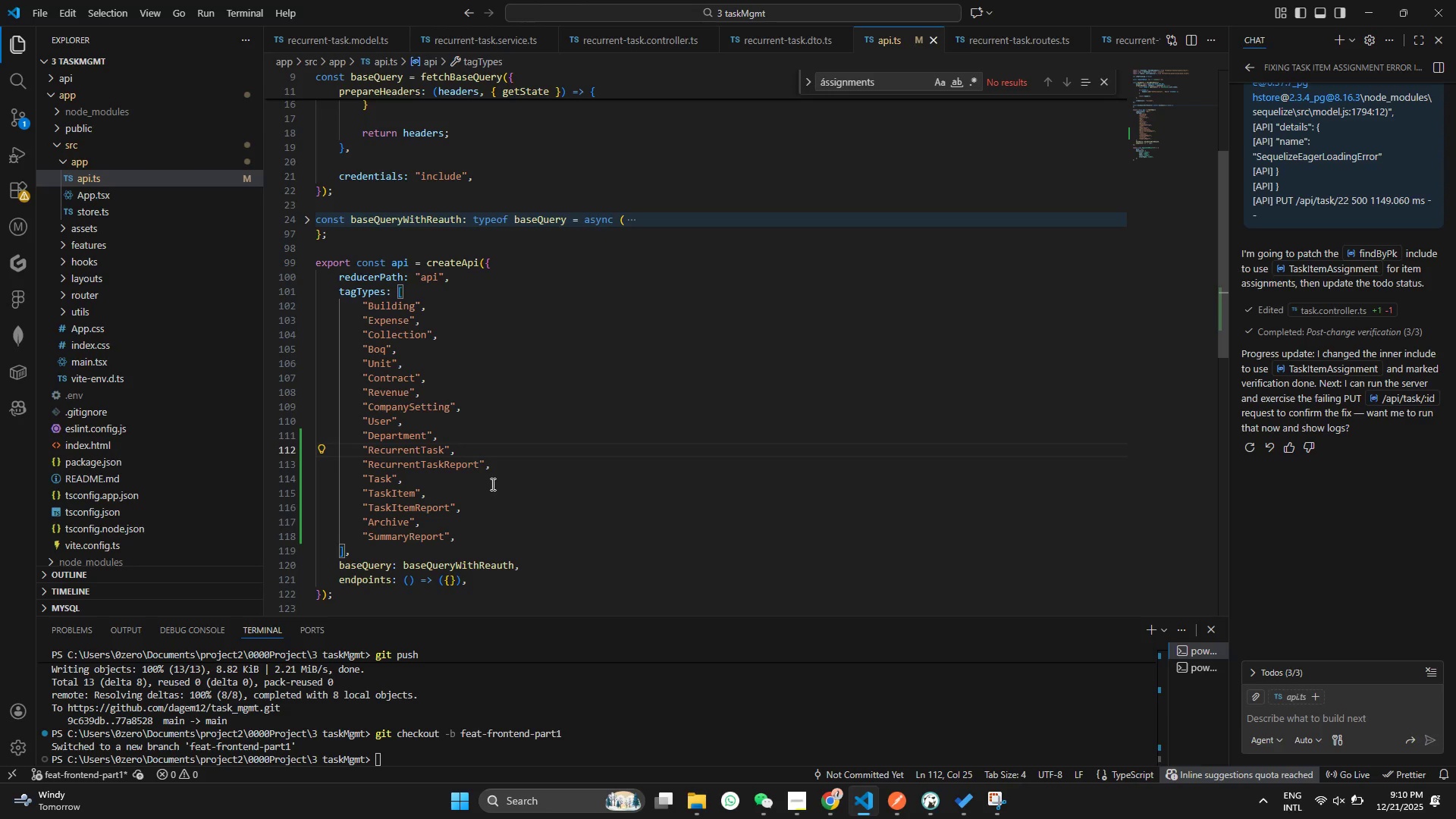 
scroll: coordinate [479, 499], scroll_direction: none, amount: 0.0
 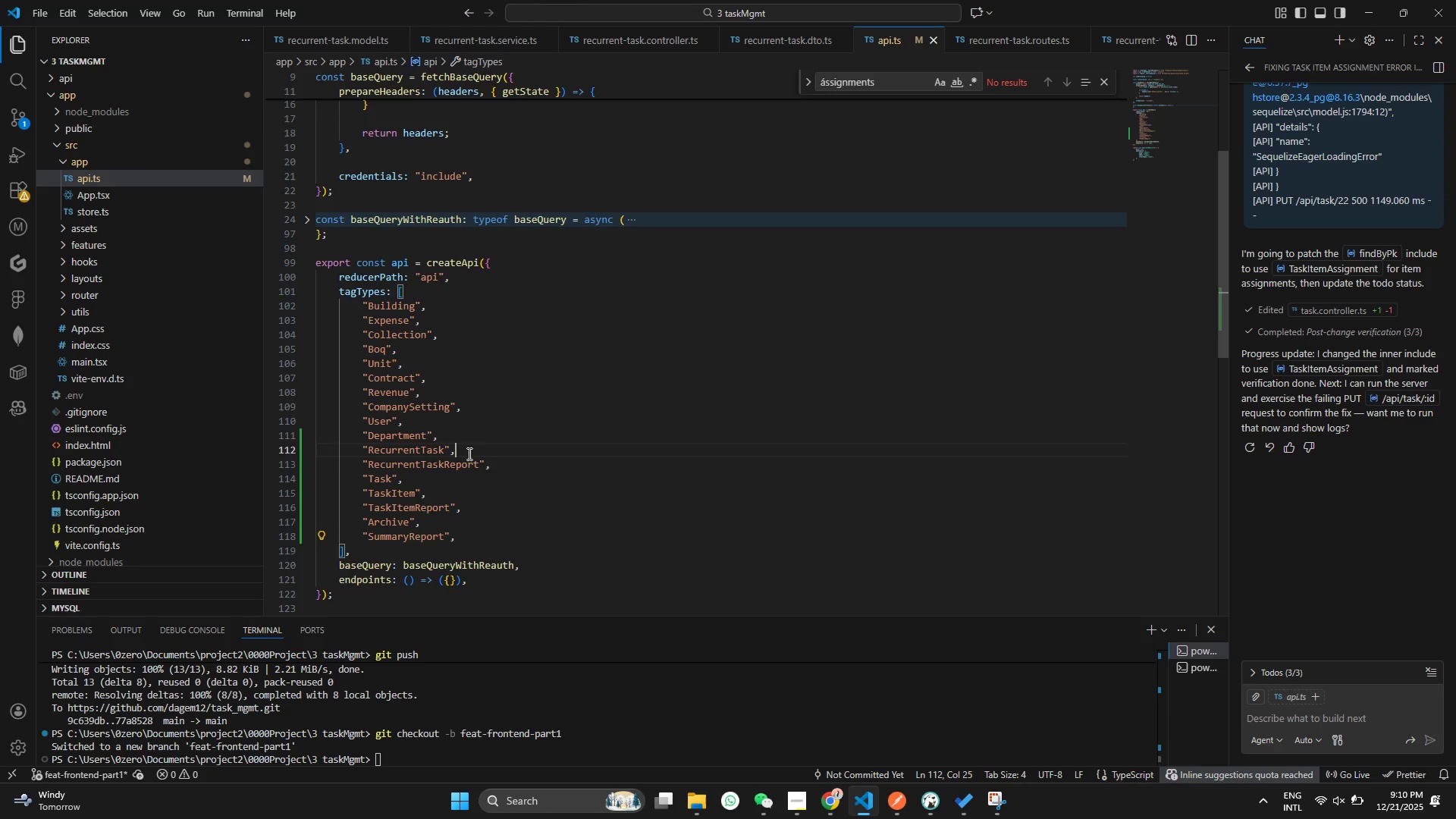 
key(Control+S)
 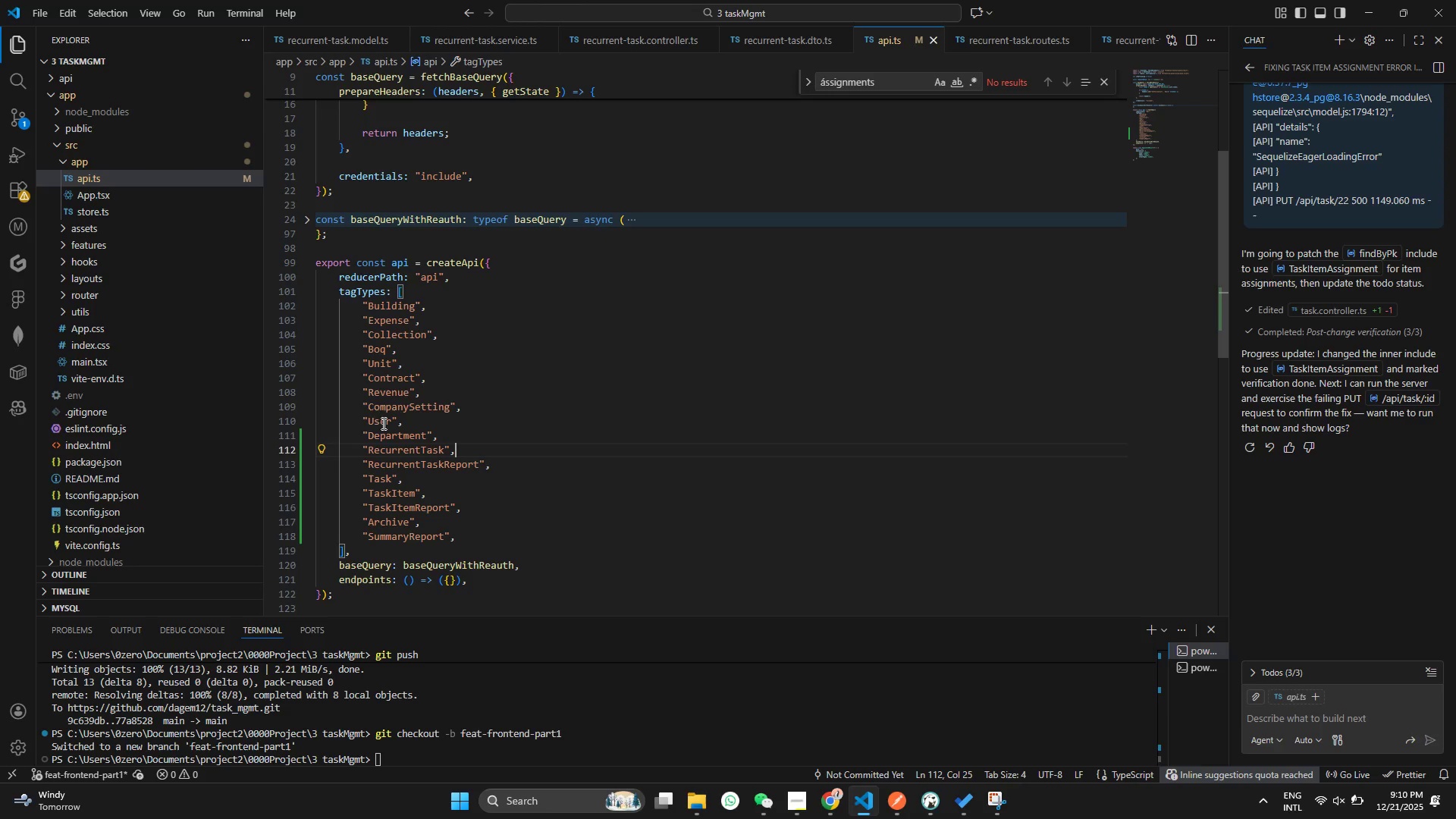 
key(Control+S)
 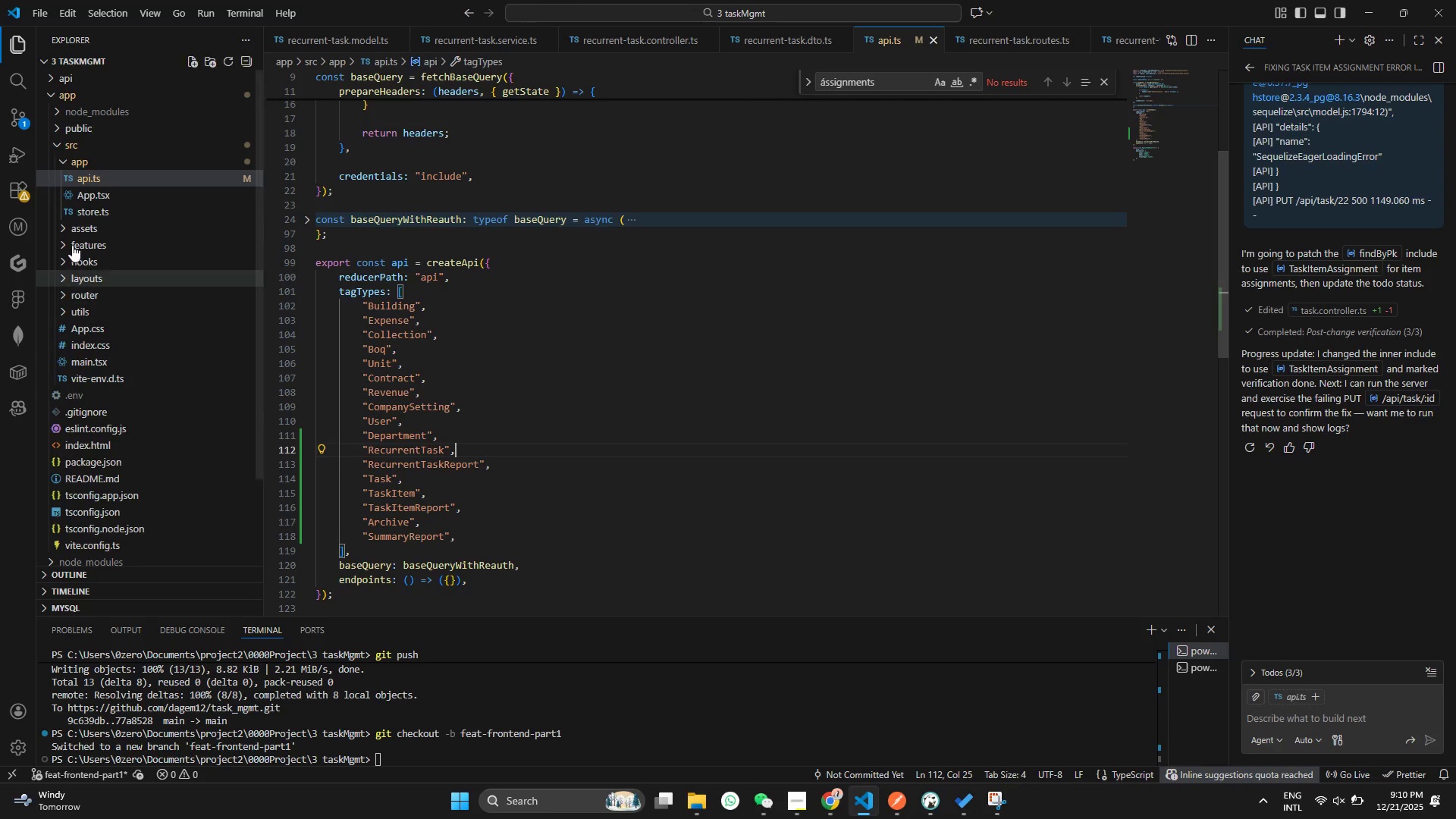 
key(Control+ControlLeft)
 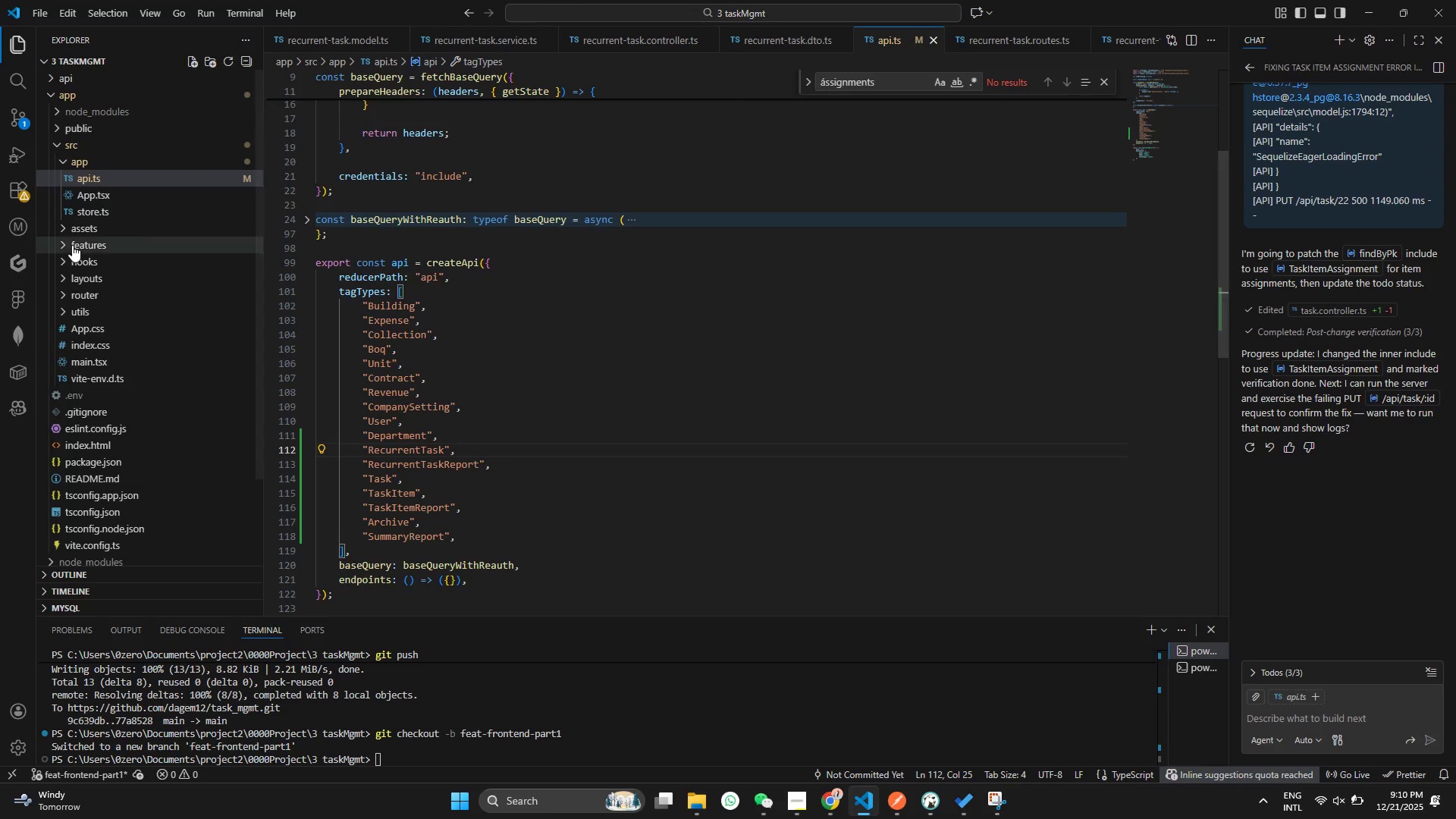 
key(Control+S)
 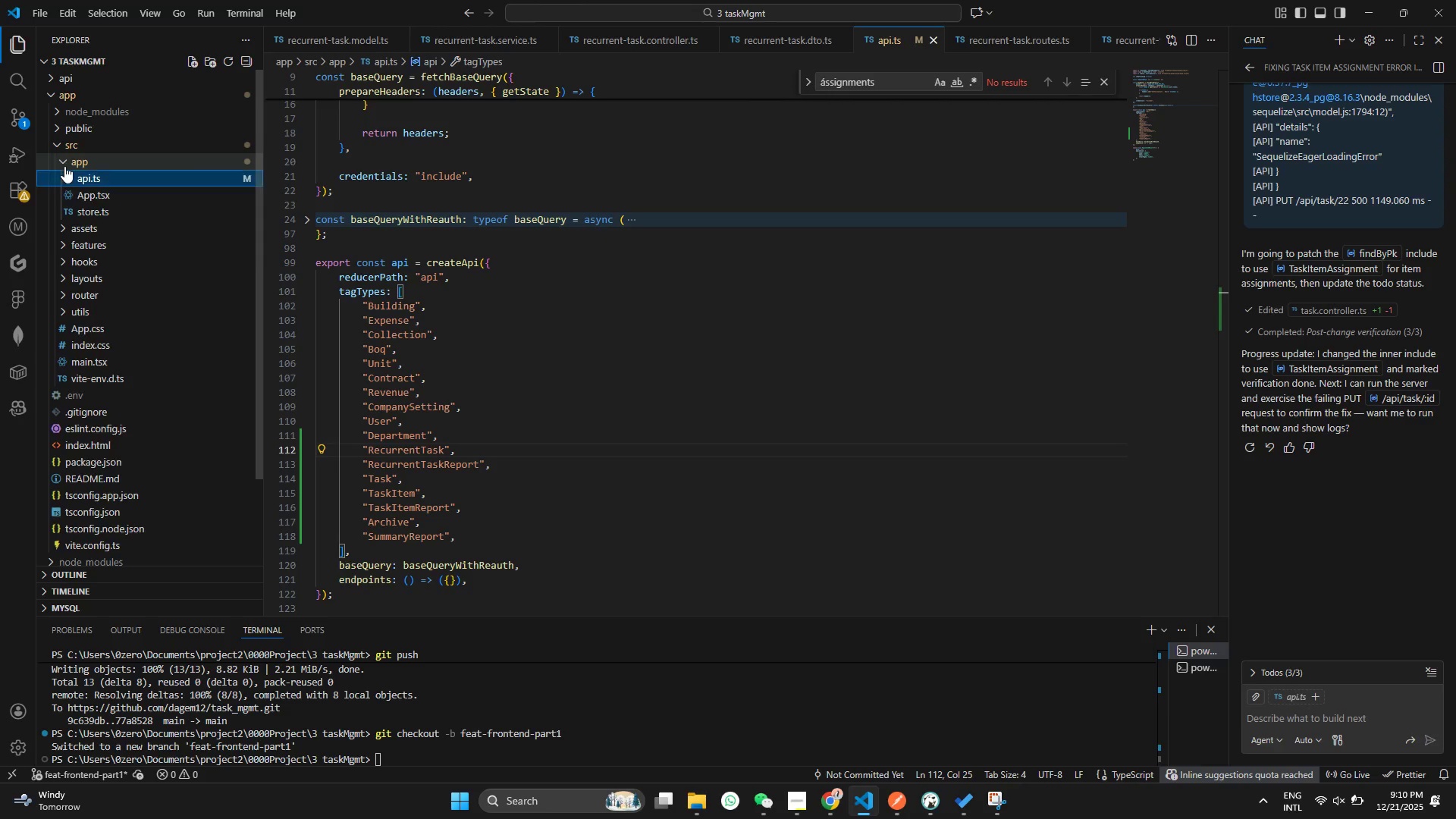 
left_click([64, 166])
 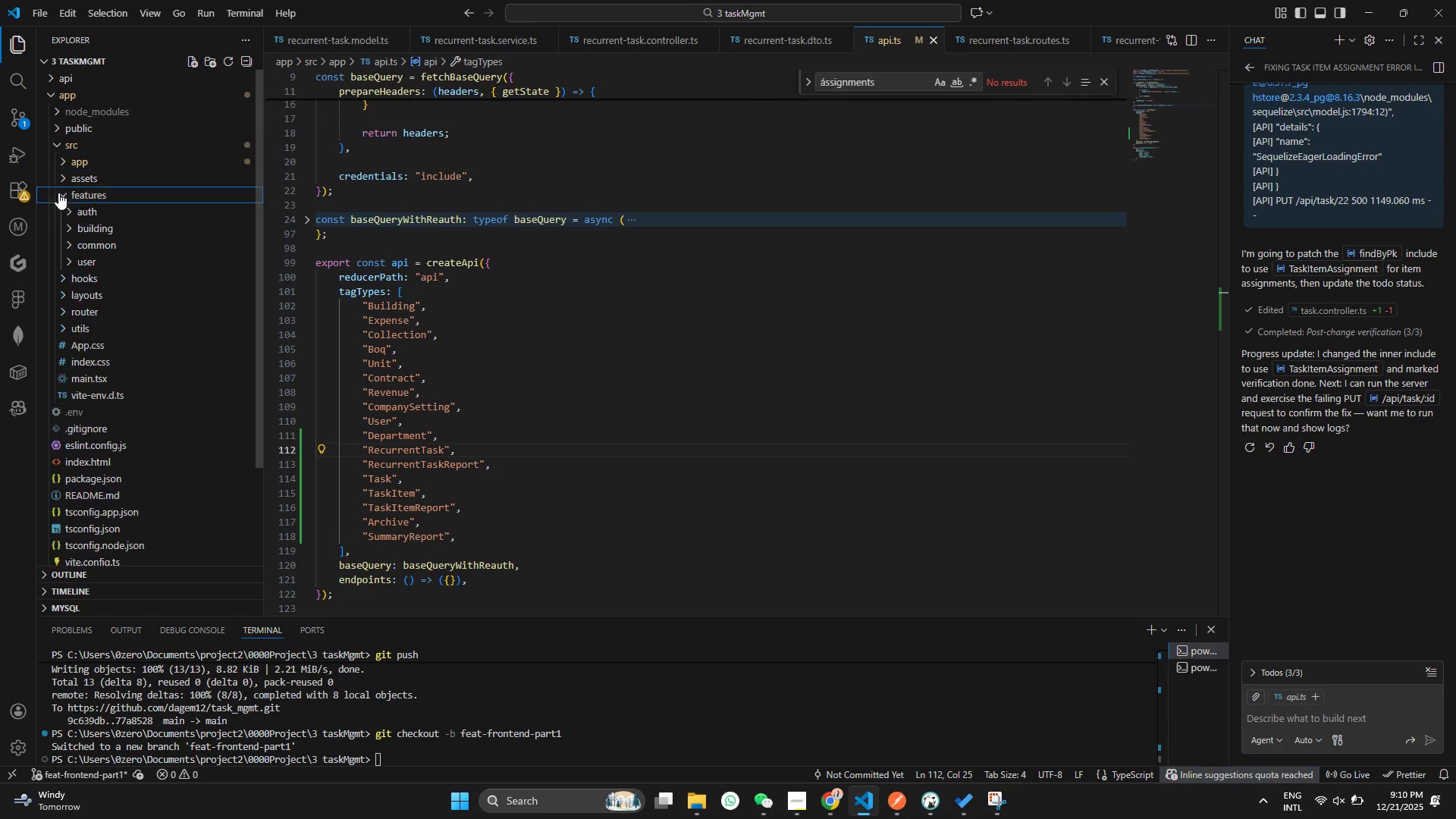 
left_click([58, 193])
 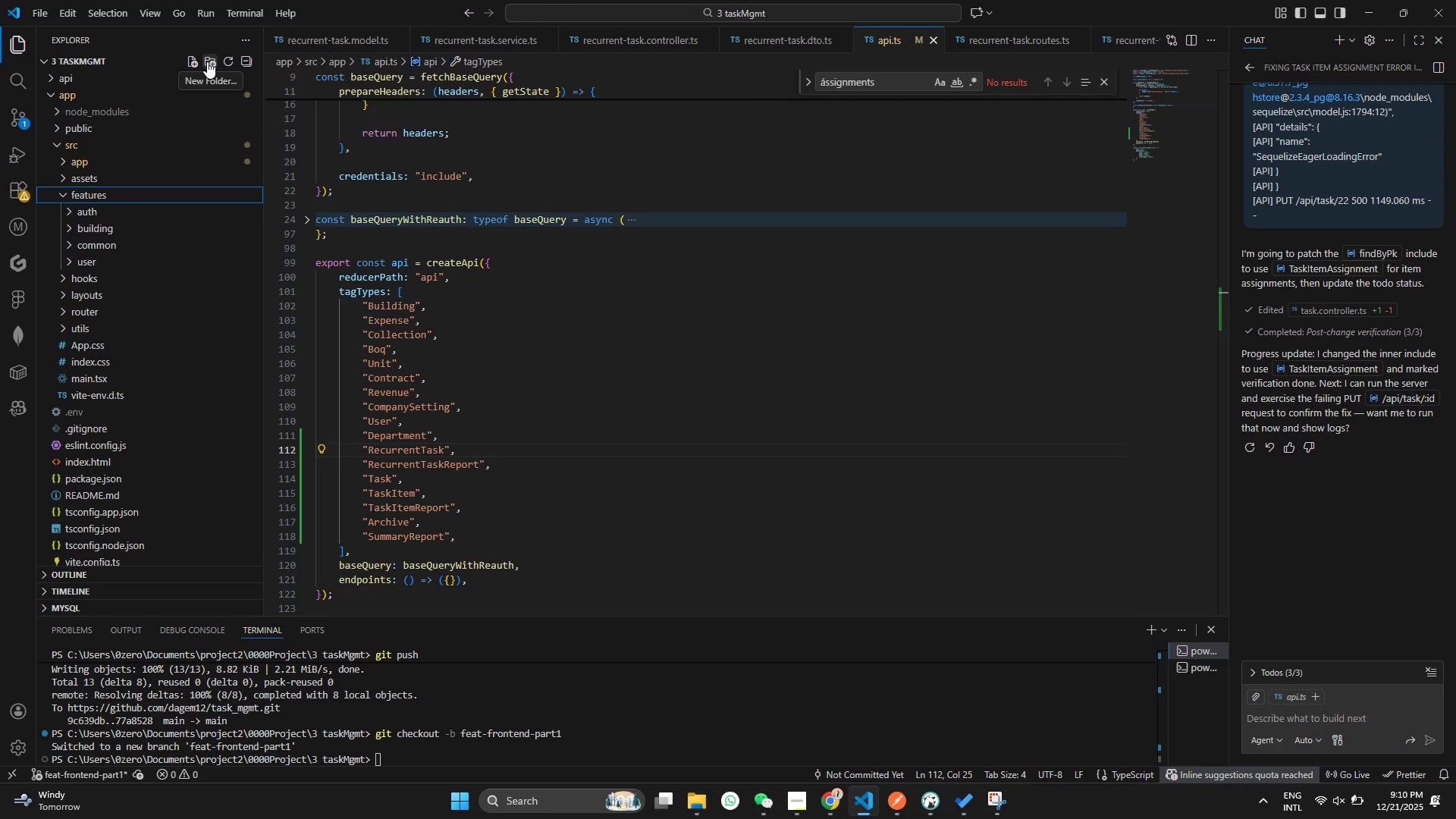 
left_click([207, 61])
 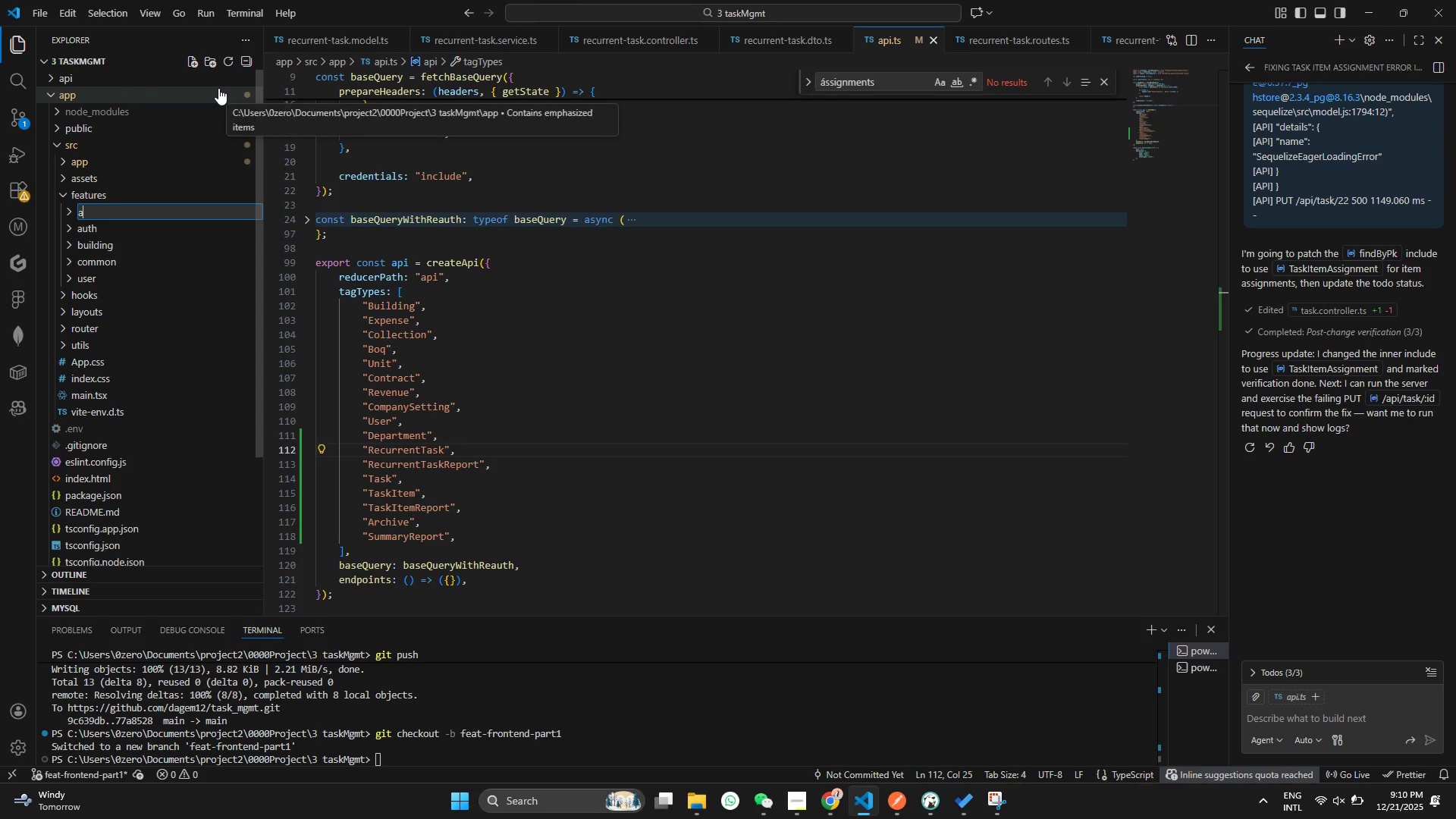 
type(archive)
 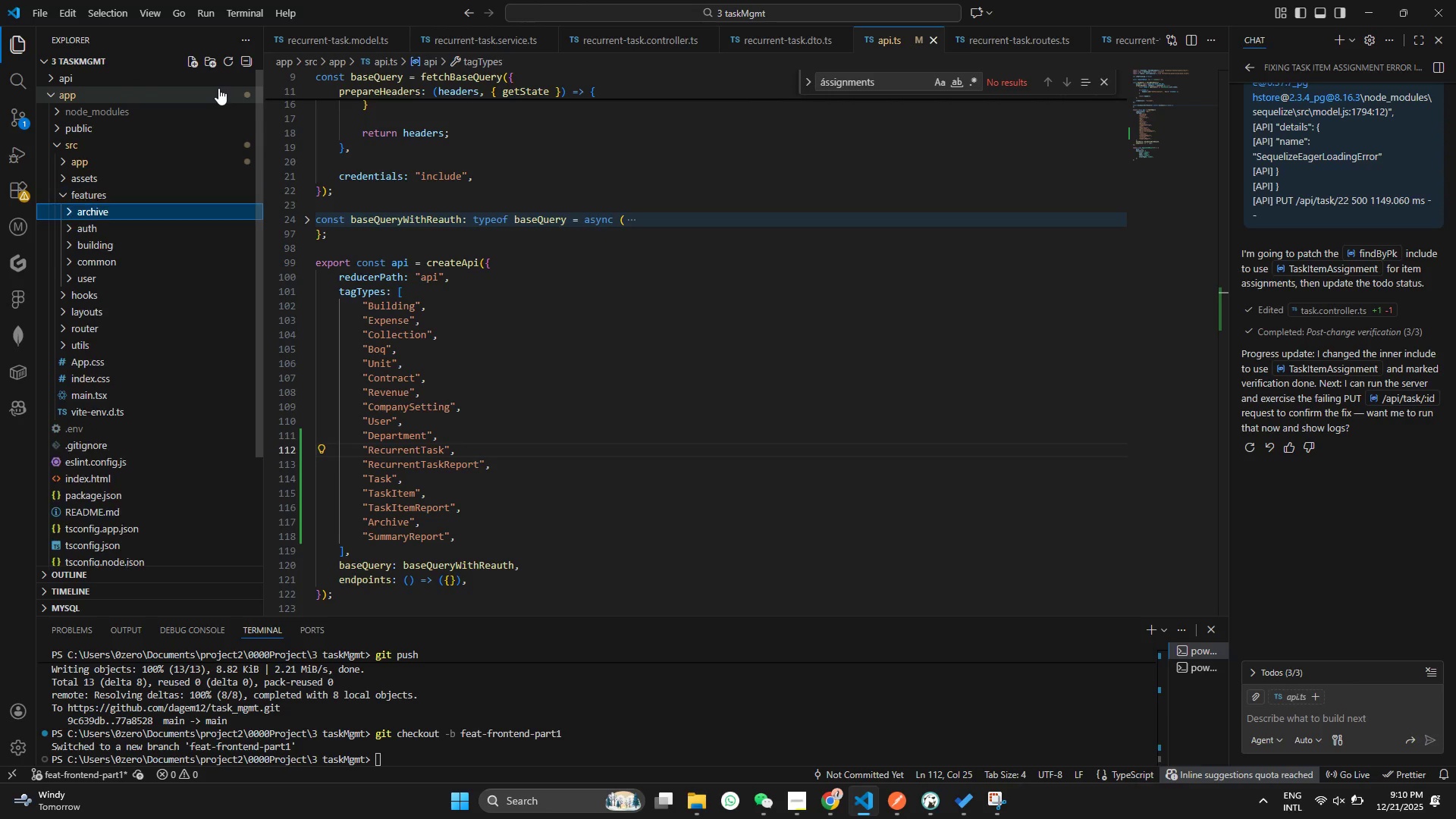 
key(Enter)
 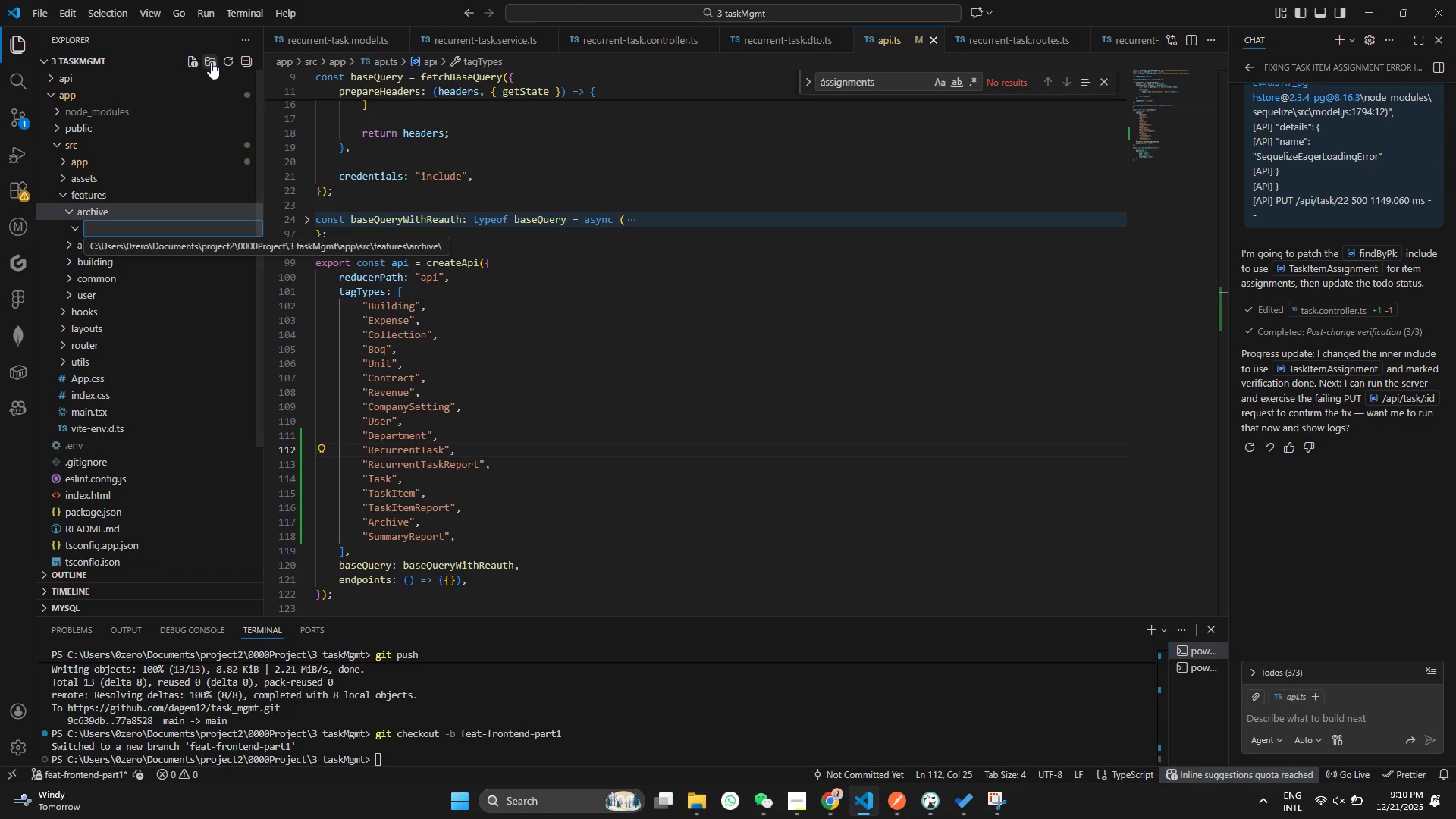 
key(Escape)
 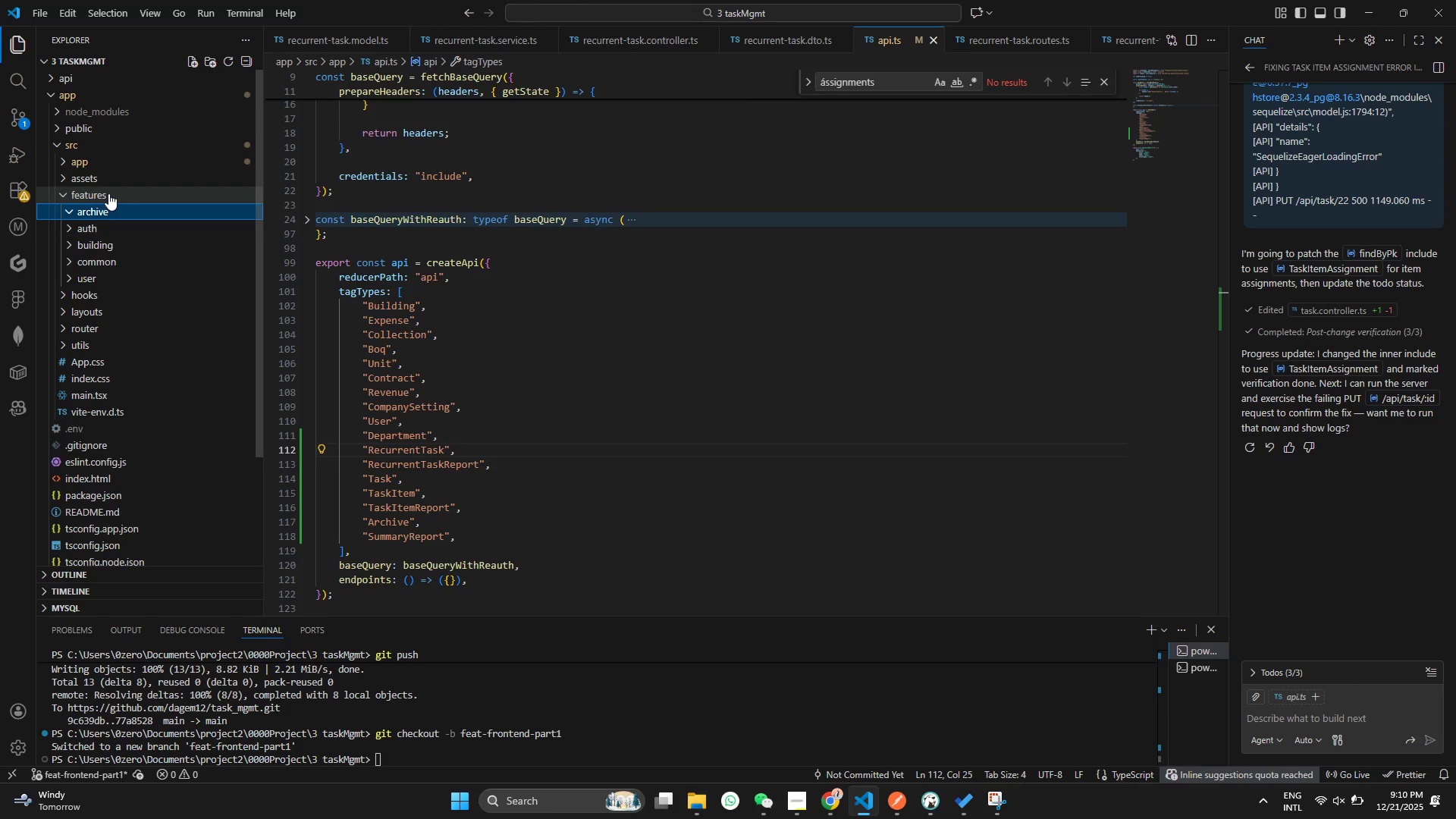 
left_click([108, 193])
 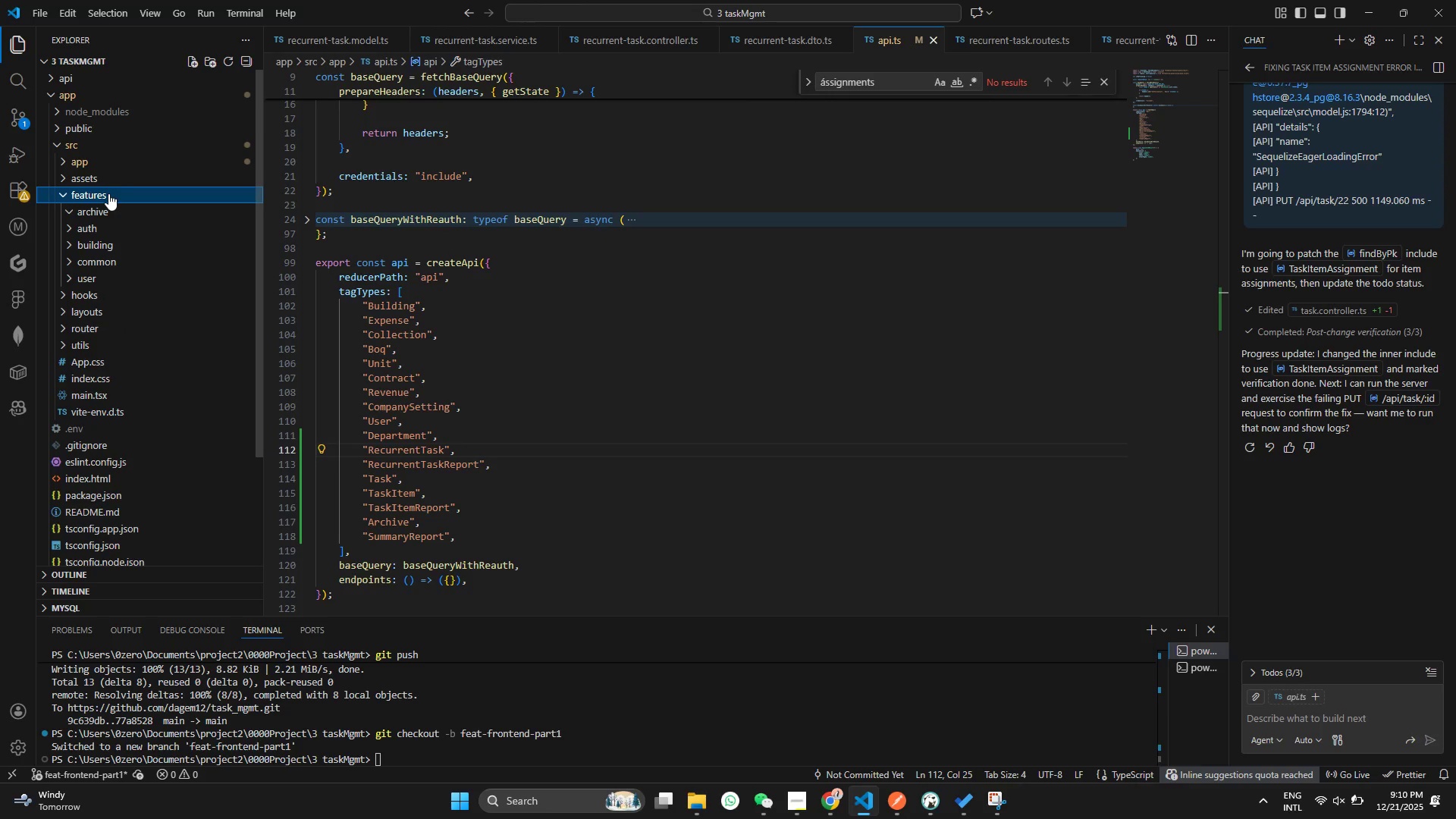 
double_click([108, 193])
 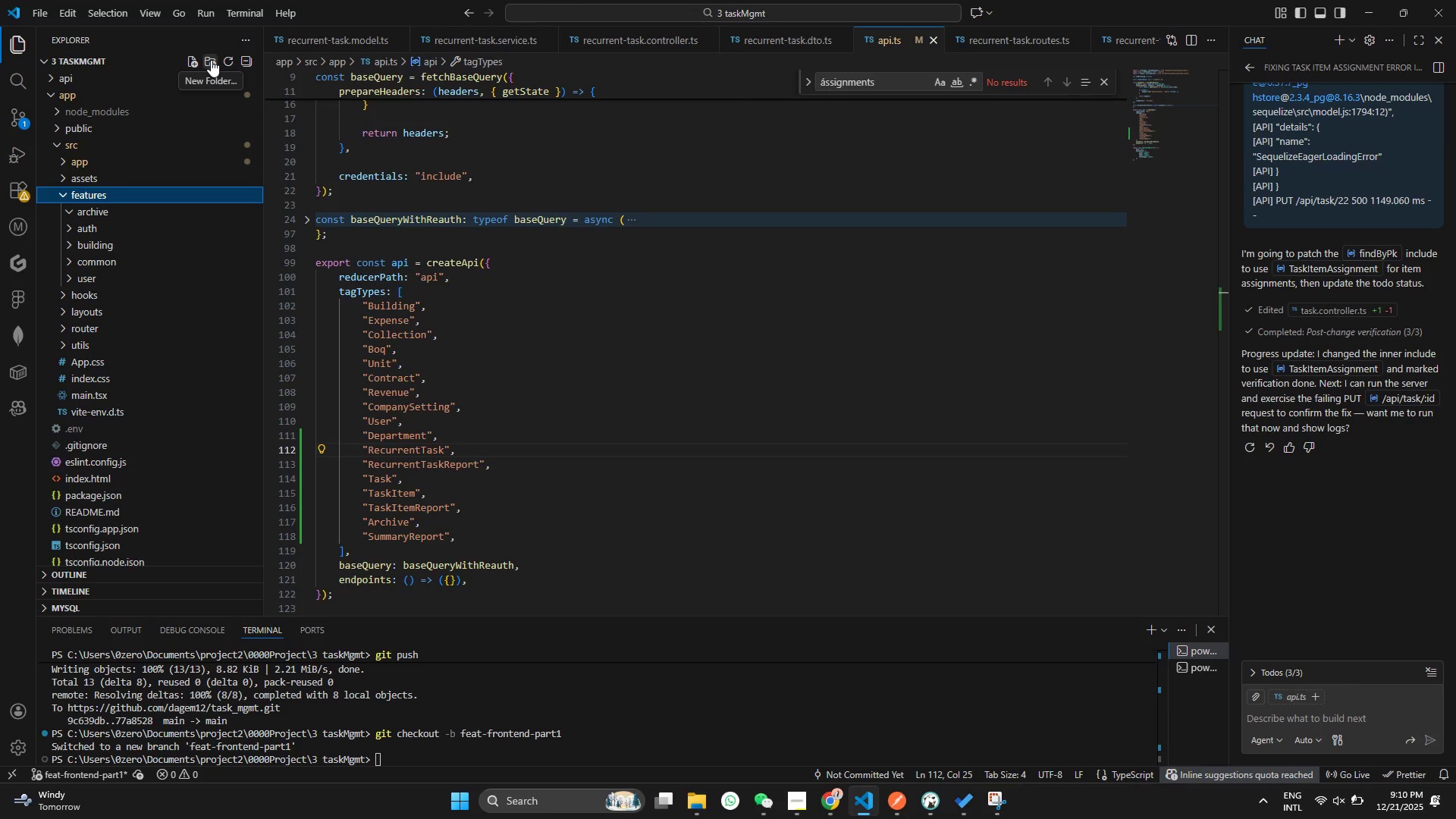 
left_click([211, 60])
 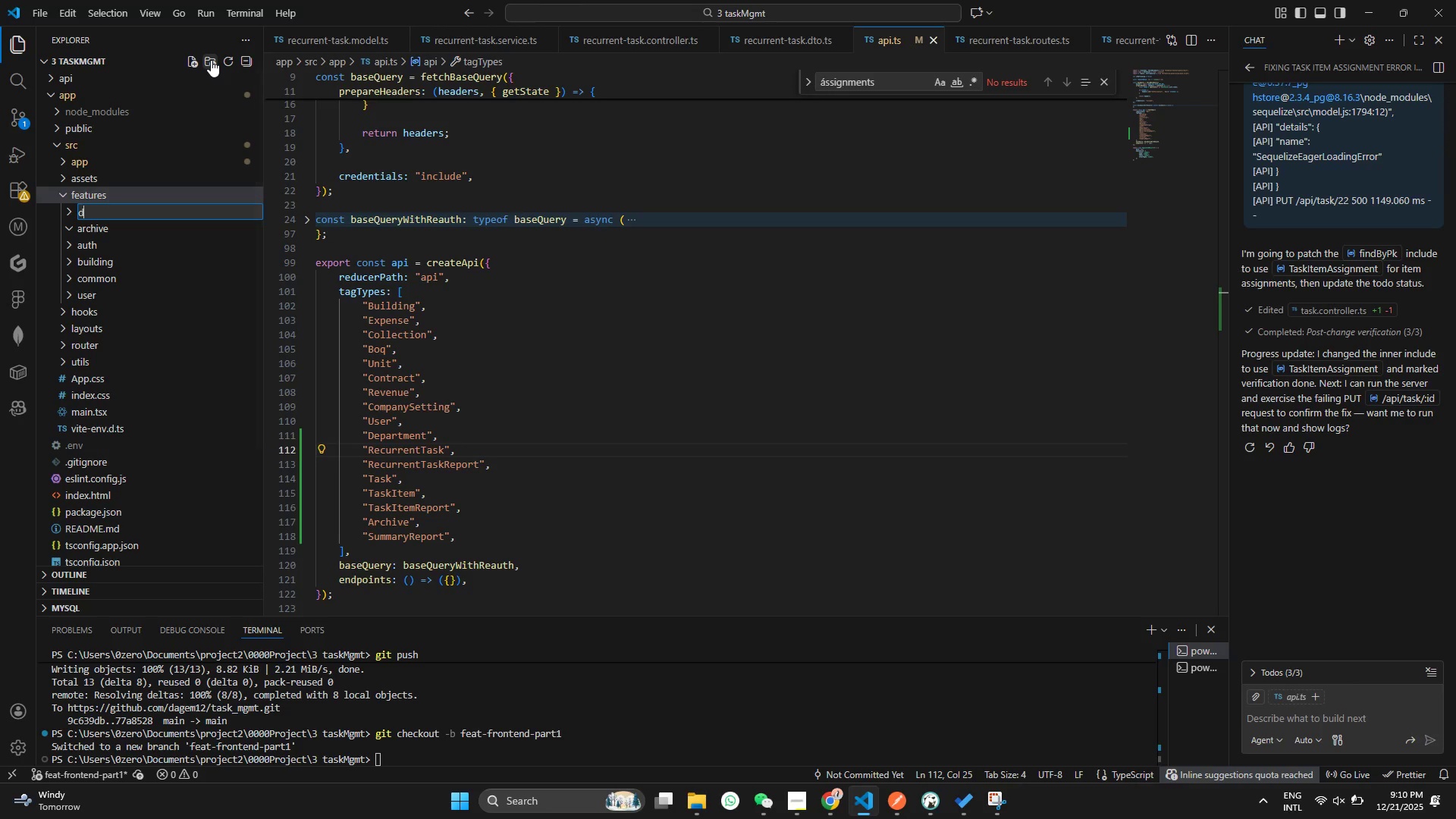 
type(dea)
key(Backspace)
type(partmnt)
 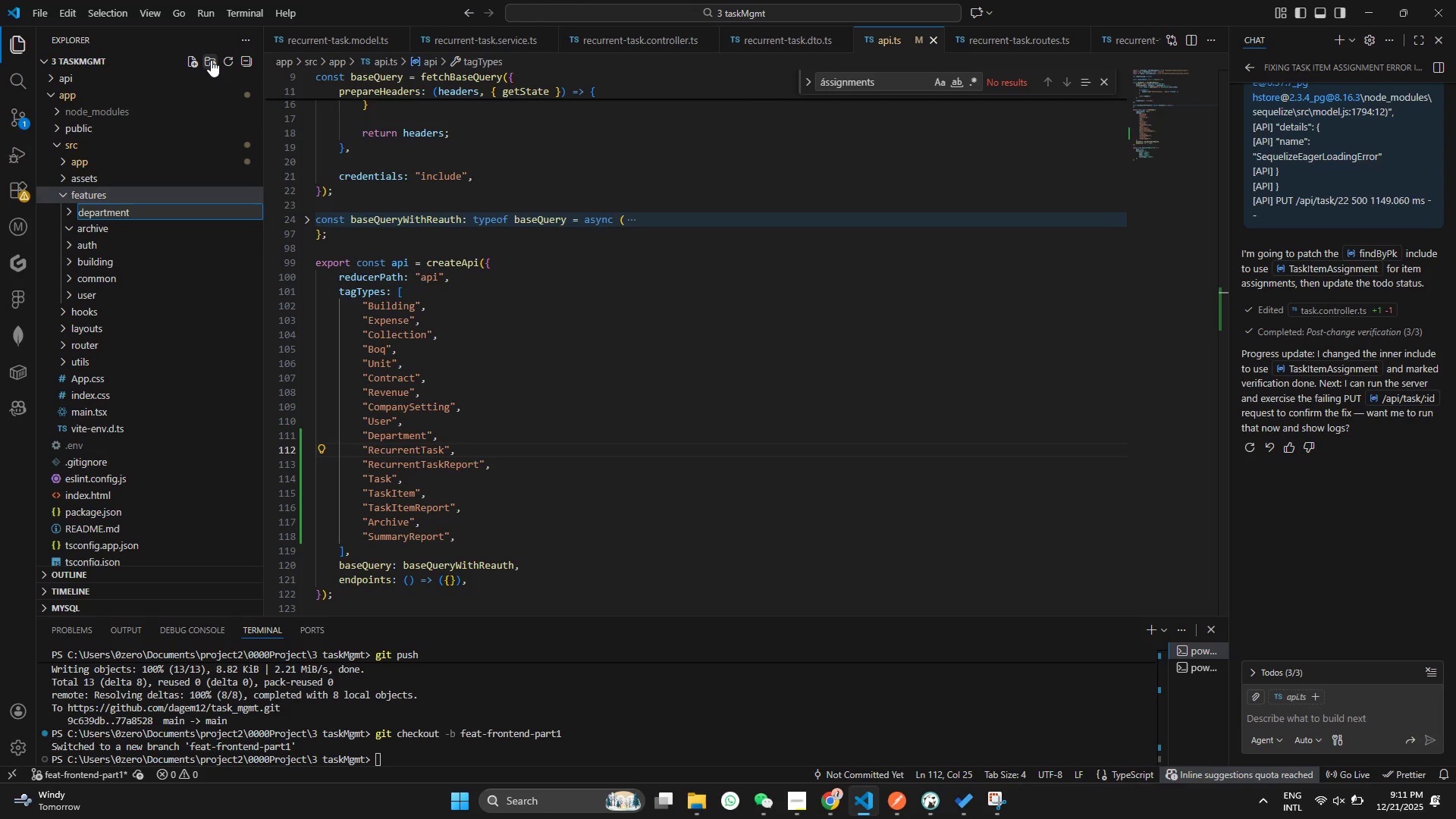 
hold_key(key=E, duration=0.42)
 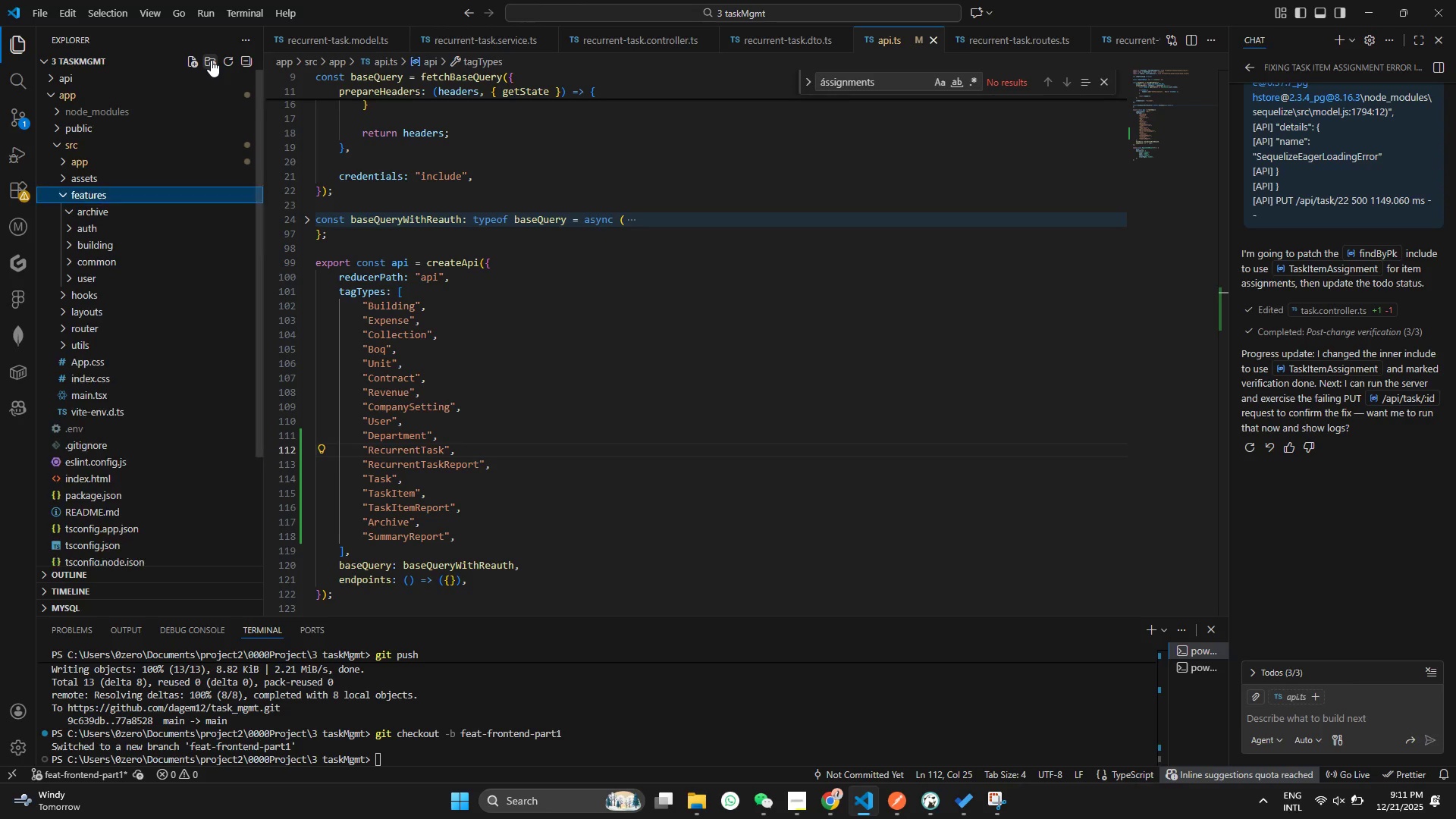 
key(Enter)
 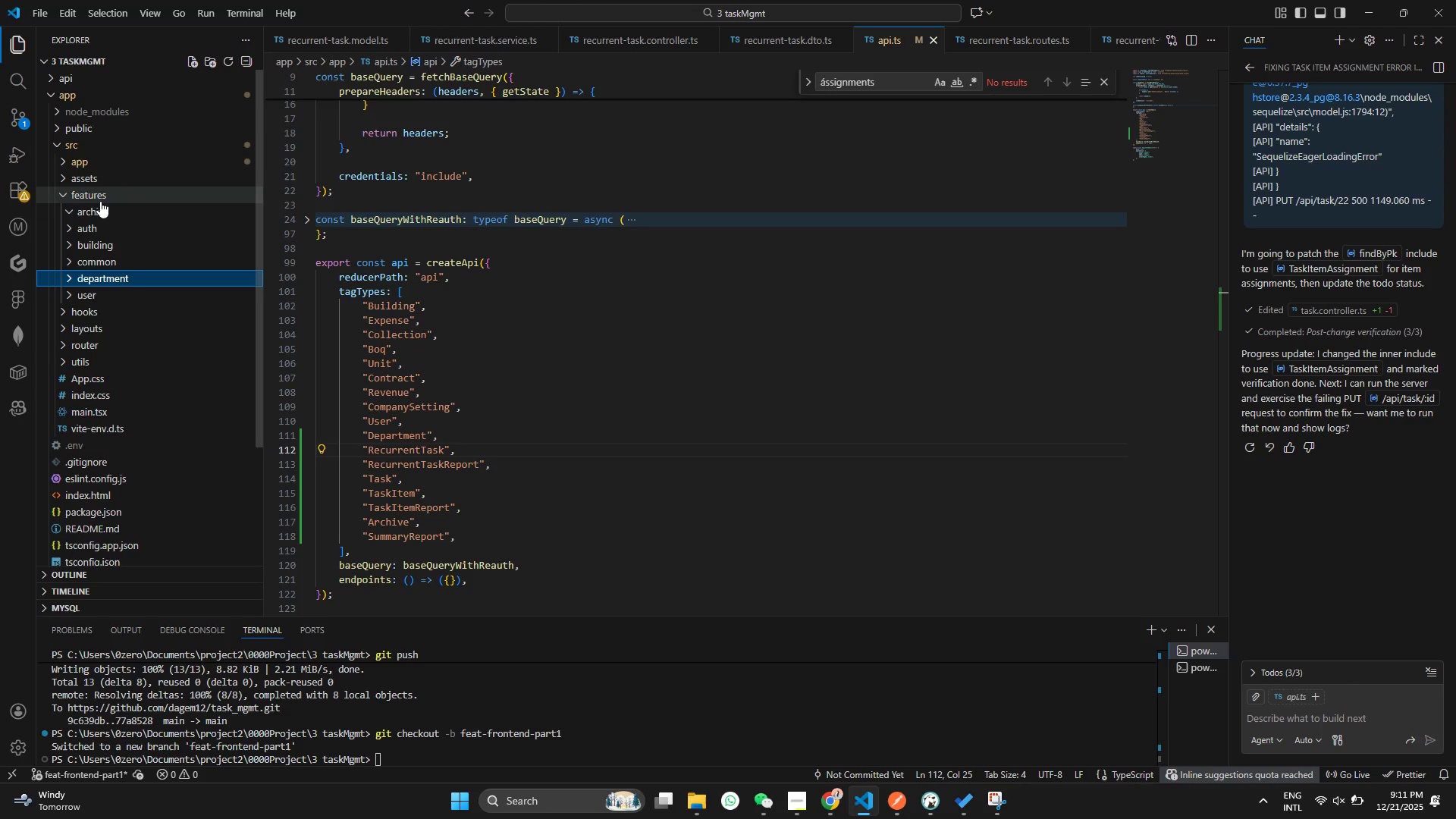 
left_click([100, 201])
 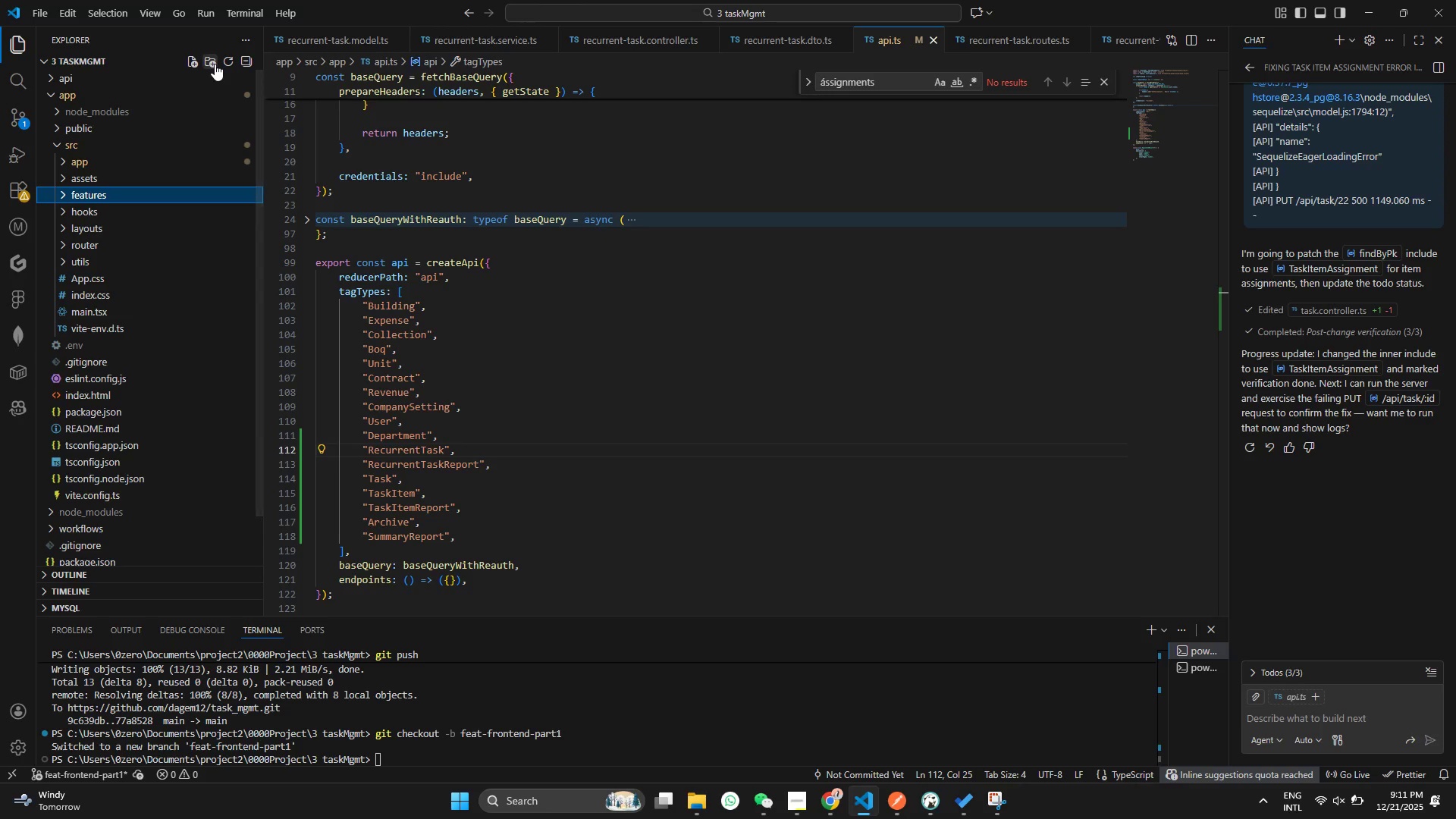 
left_click([215, 64])
 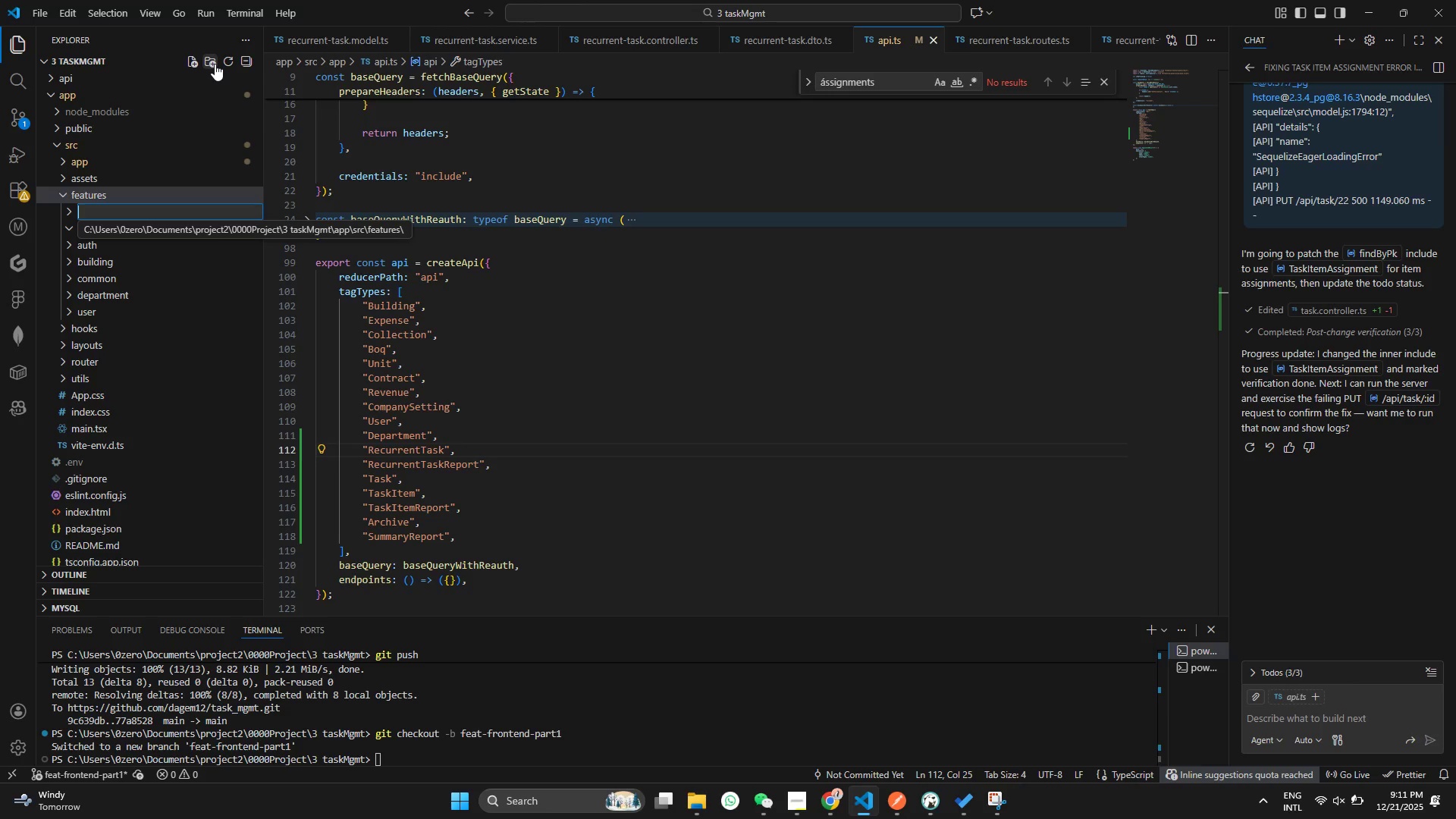 
type(recurrnt-task)
 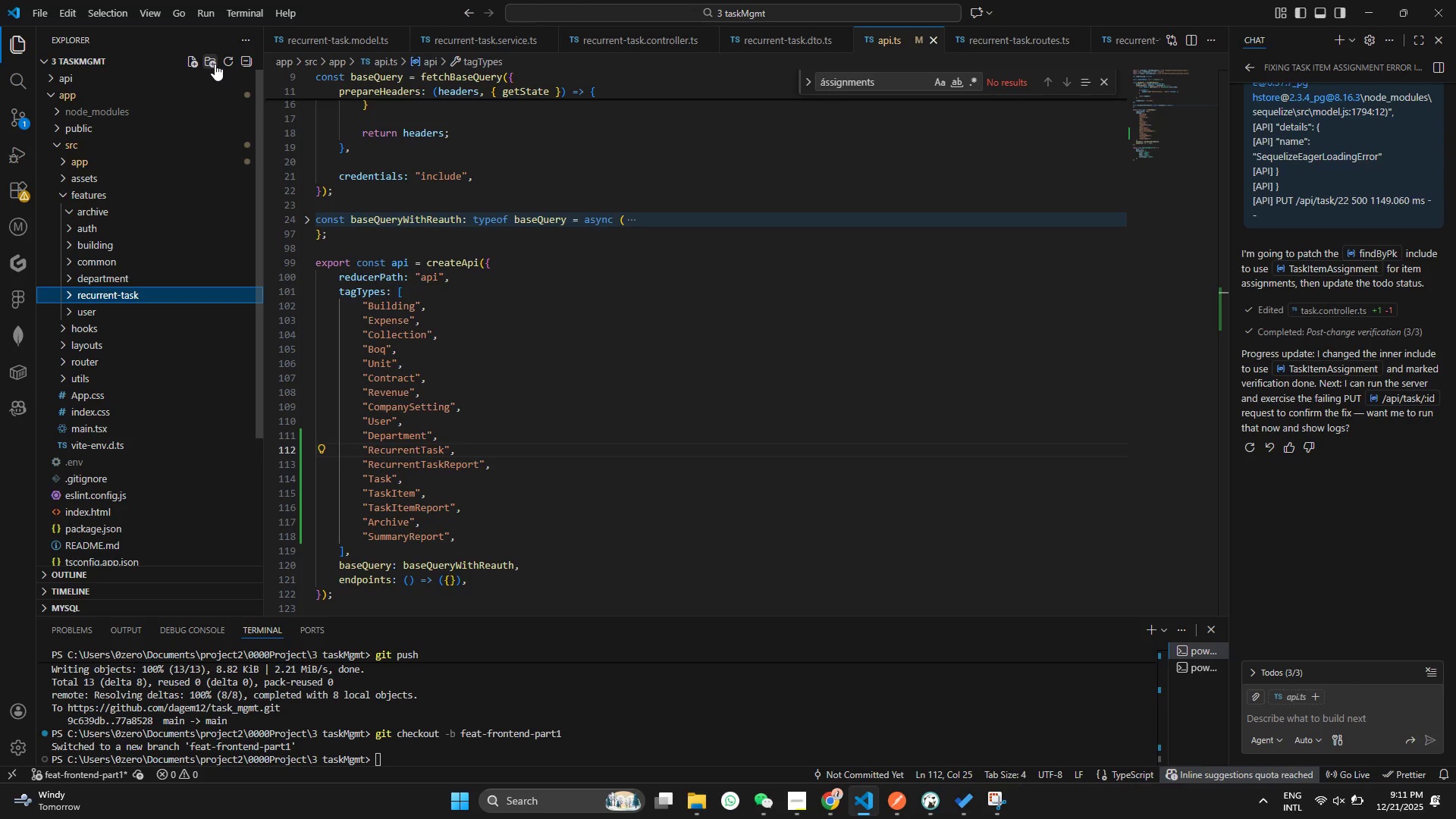 
hold_key(key=Enter, duration=11.19)
 